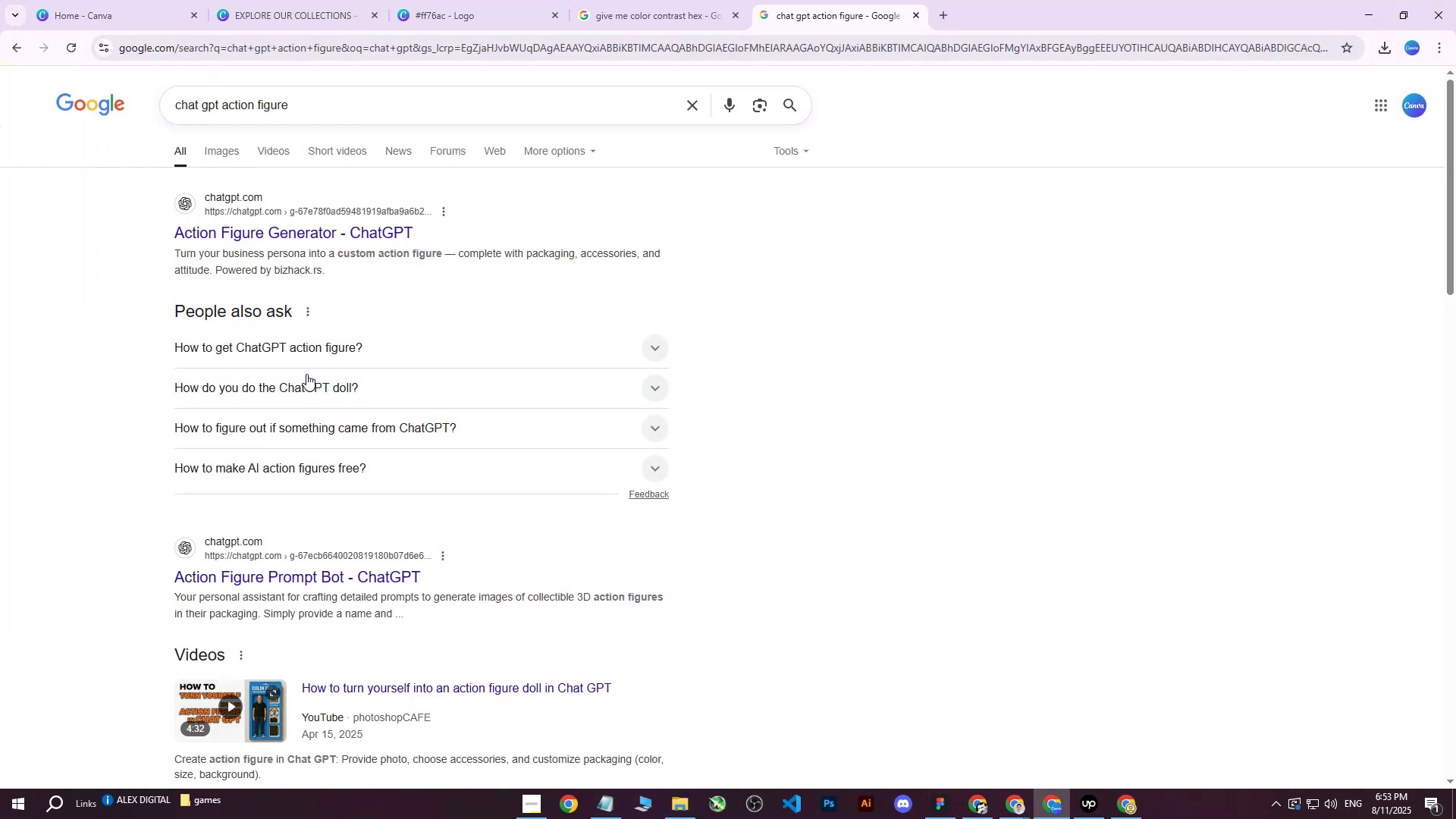 
left_click_drag(start_coordinate=[334, 111], to_coordinate=[221, 114])
 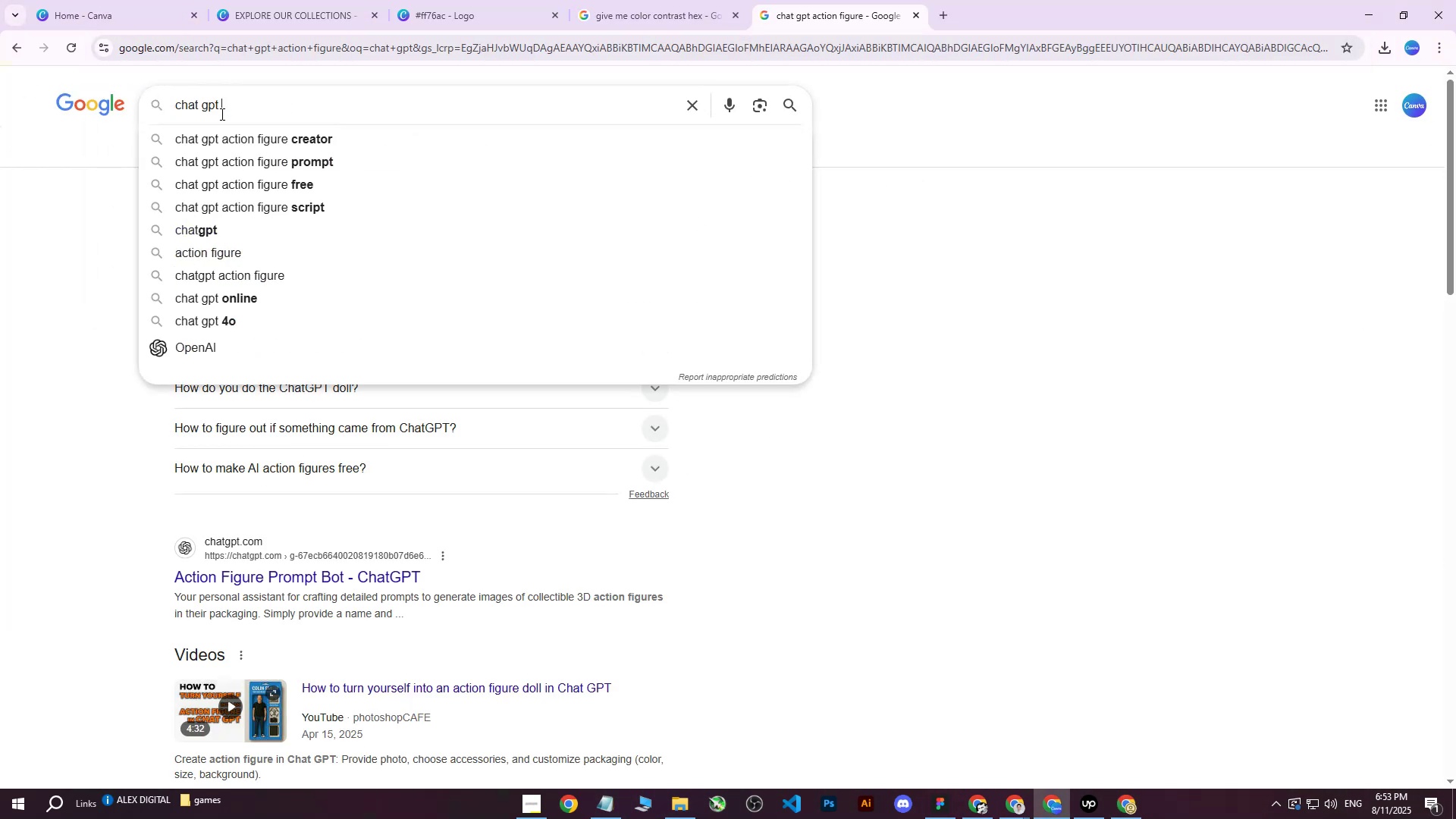 
key(Backspace)
 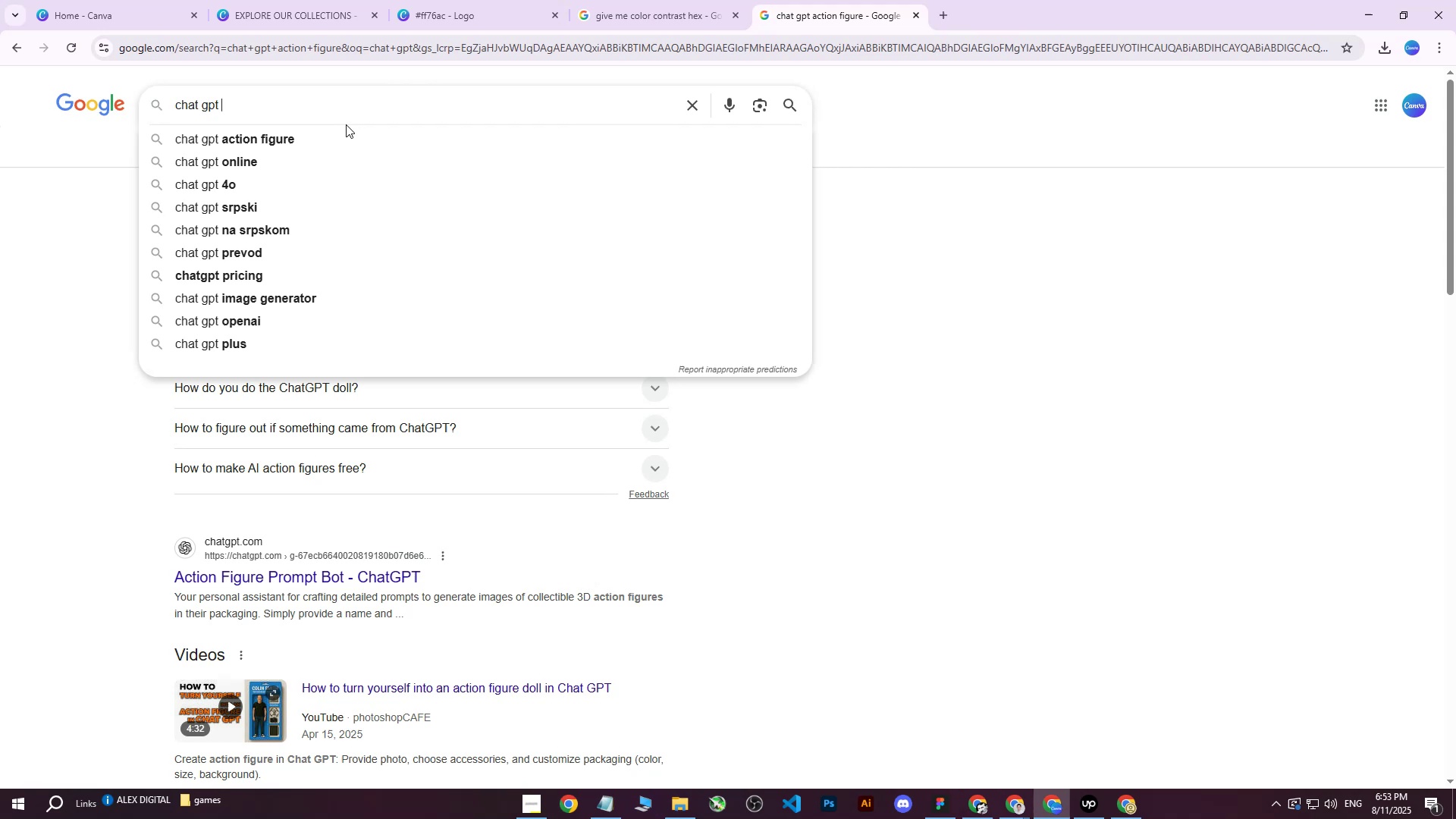 
key(Enter)
 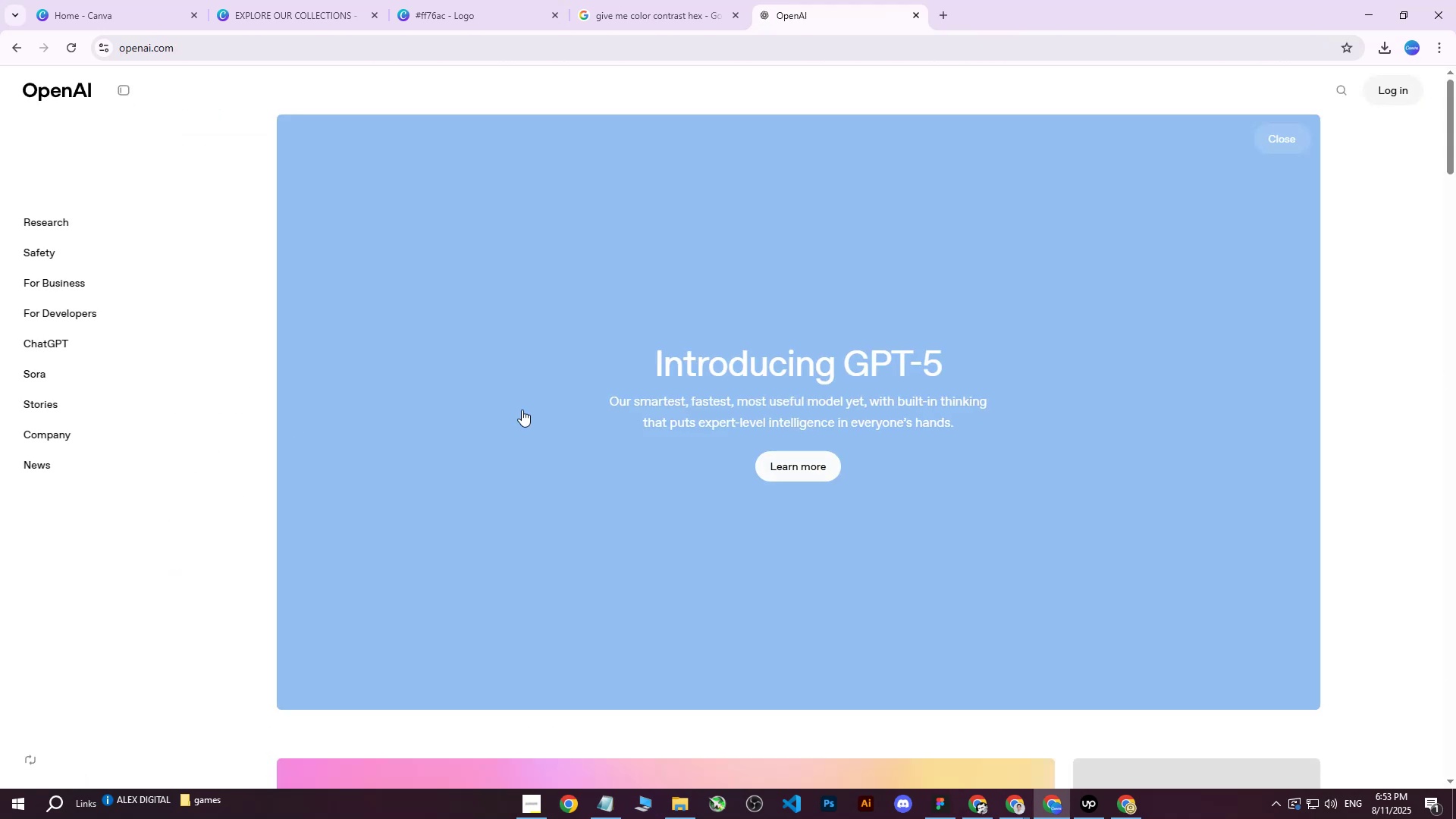 
 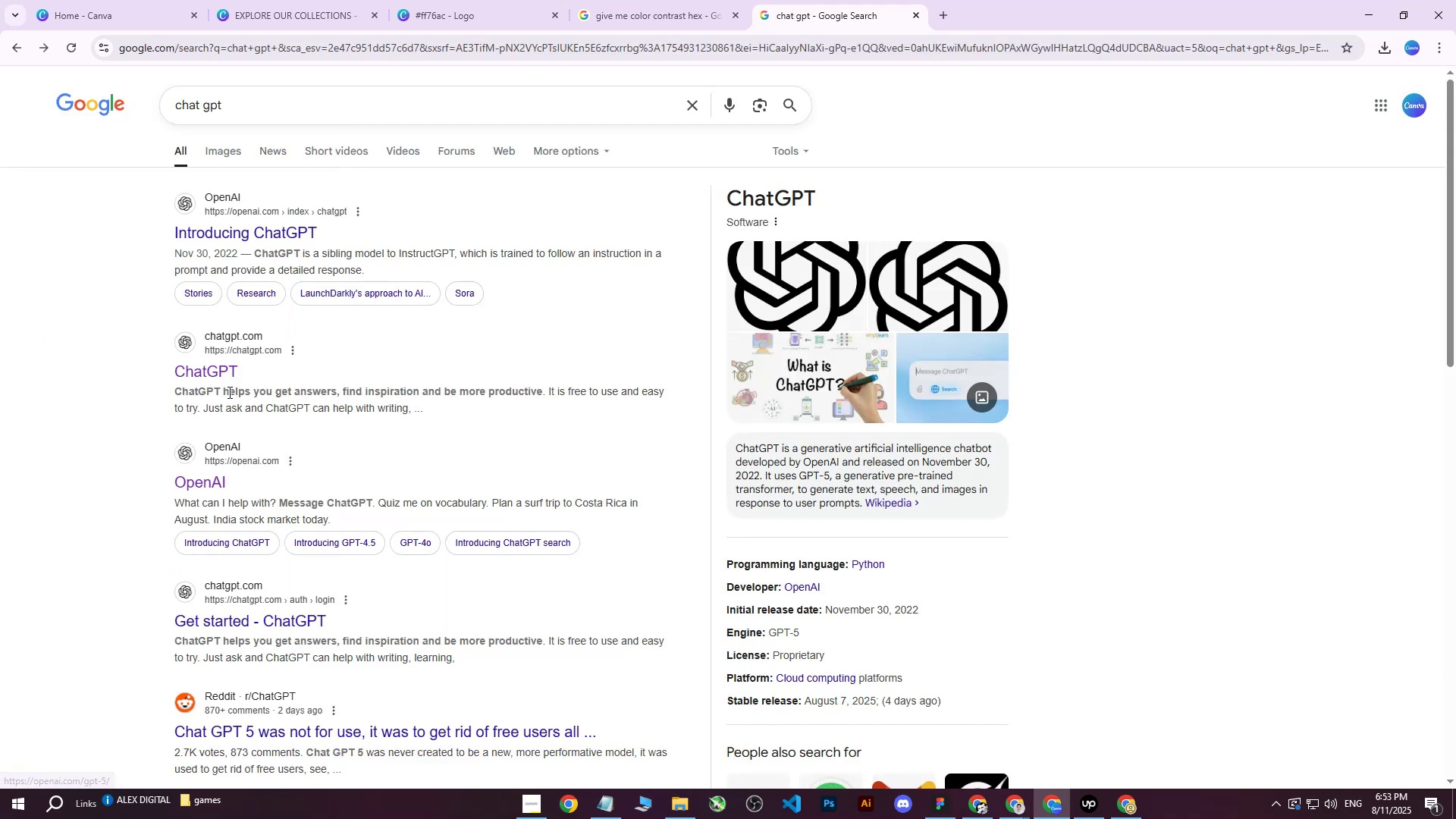 
left_click([219, 373])
 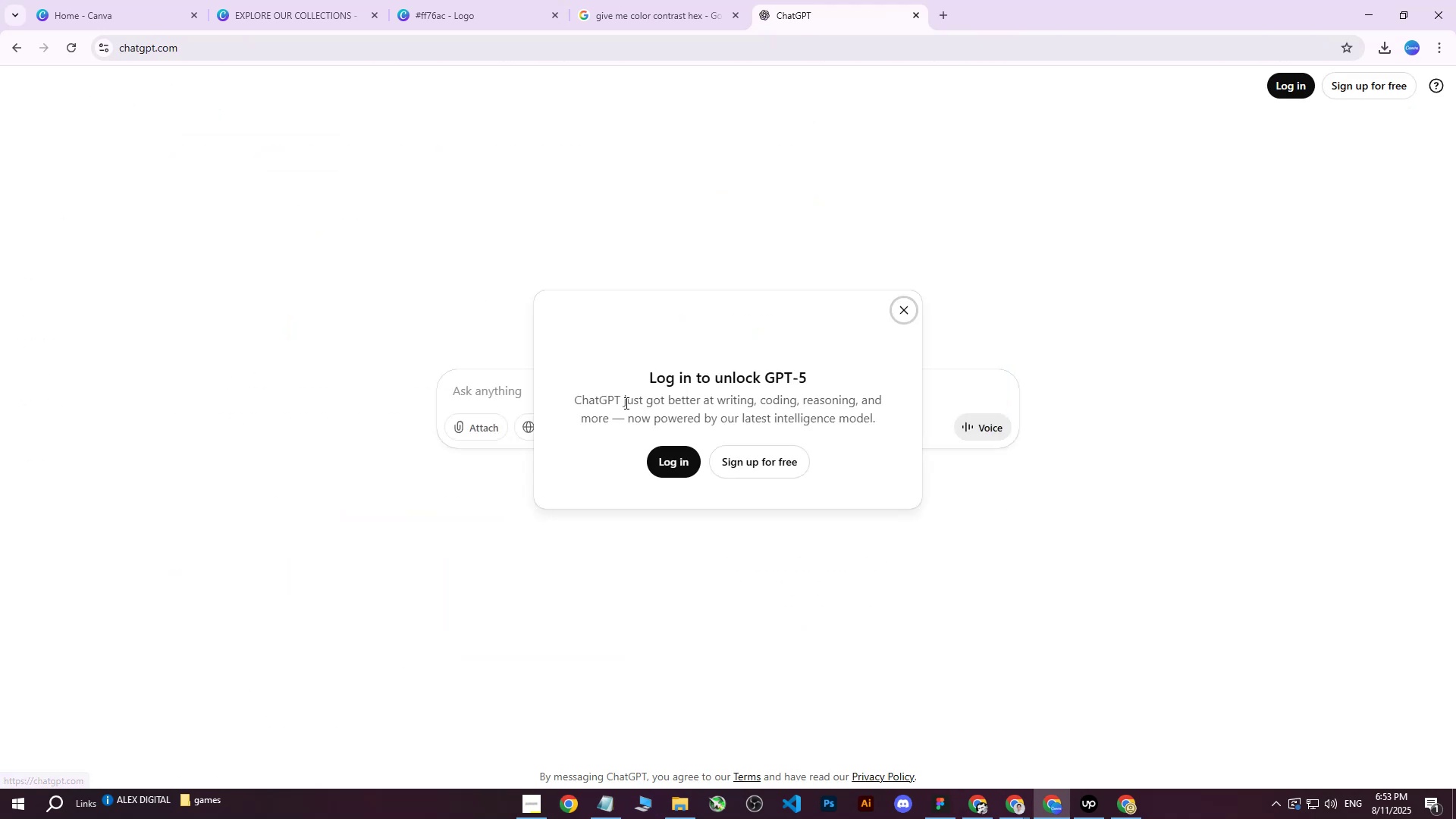 
left_click([623, 397])
 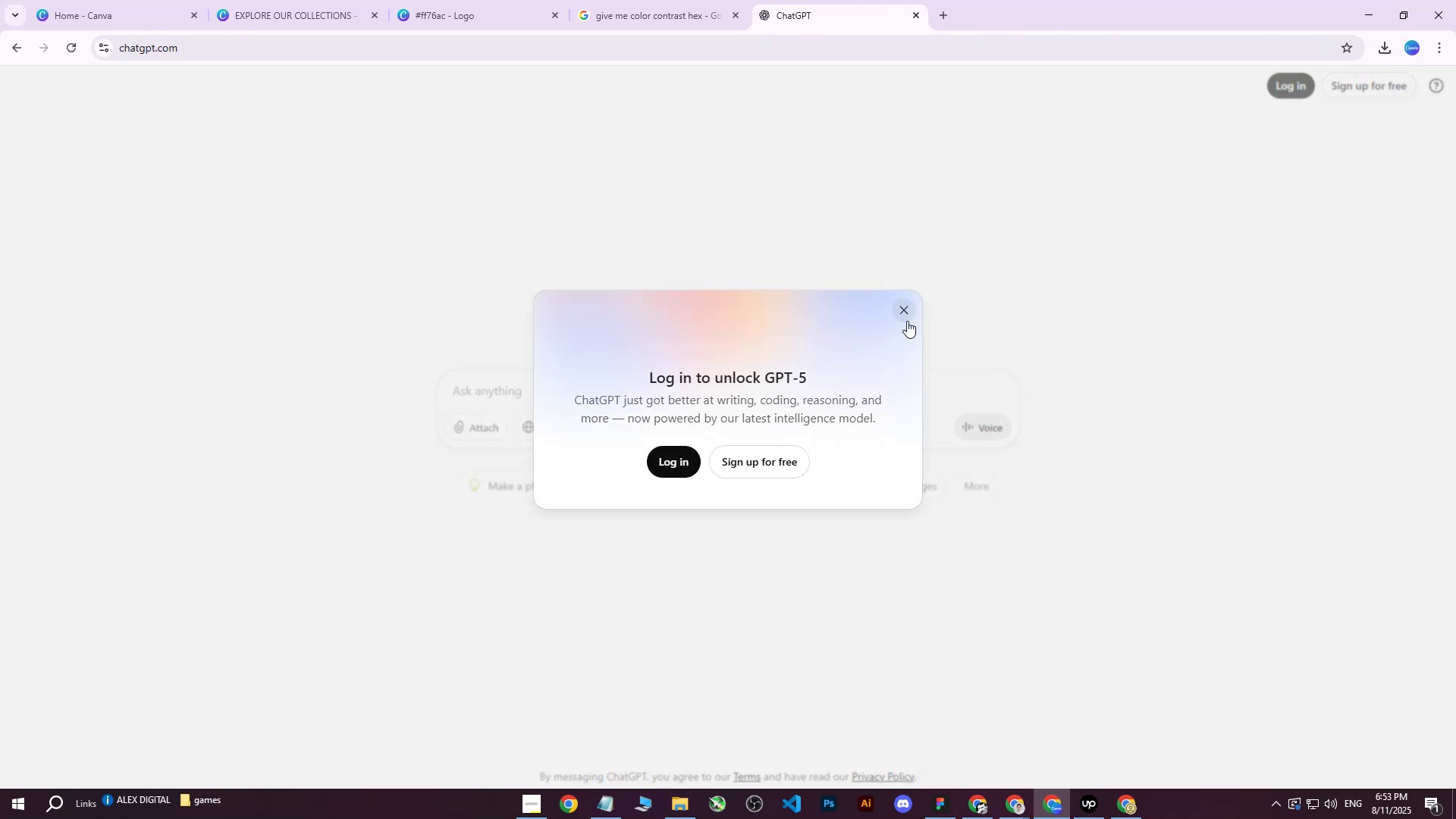 
left_click([910, 308])
 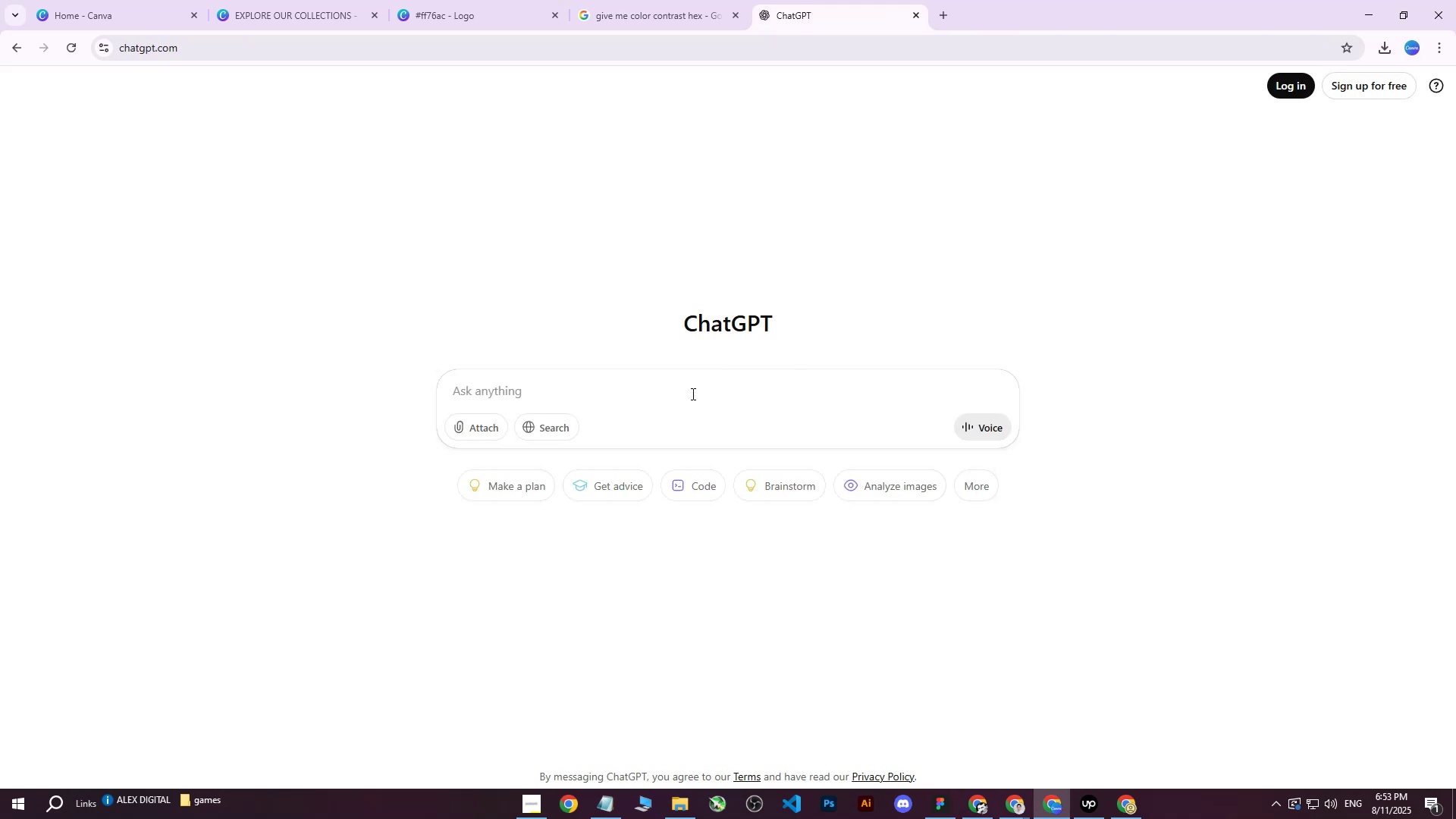 
type(write me some text about camp hollow which is shop)
key(Backspace)
key(Backspace)
key(Backspace)
key(Backspace)
type(company which is selling sepcial)
key(Backspace)
key(Backspace)
key(Backspace)
key(Backspace)
key(Backspace)
key(Backspace)
type(pecial candel )
key(Backspace)
type(, porcea)
key(Backspace)
type(lan figures )
key(Backspace)
type(, )
key(Backspace)
type( )
 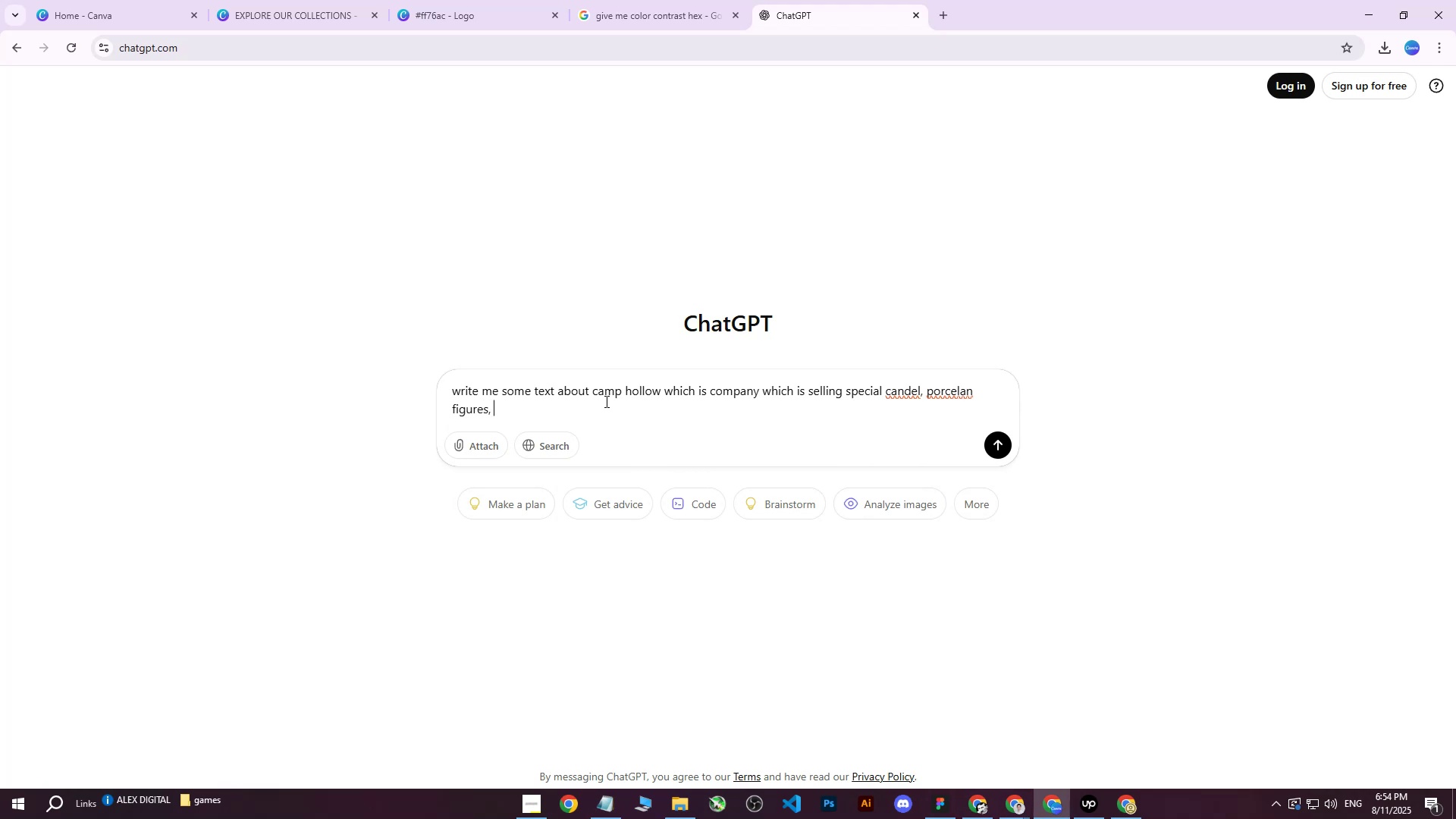 
wait(5.85)
 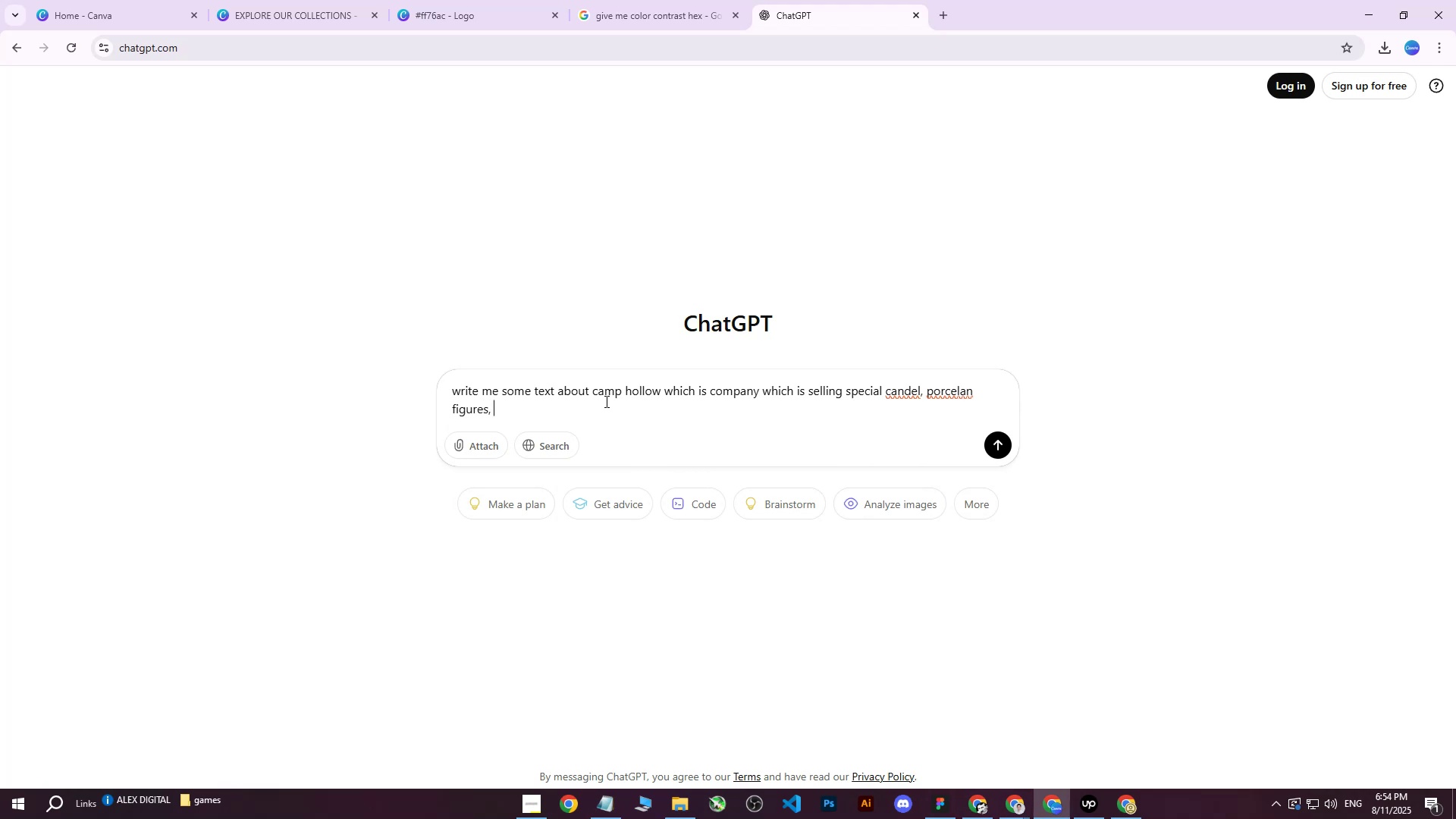 
type( )
key(Backspace)
key(Backspace)
type( candle toppers and miniature figures)
 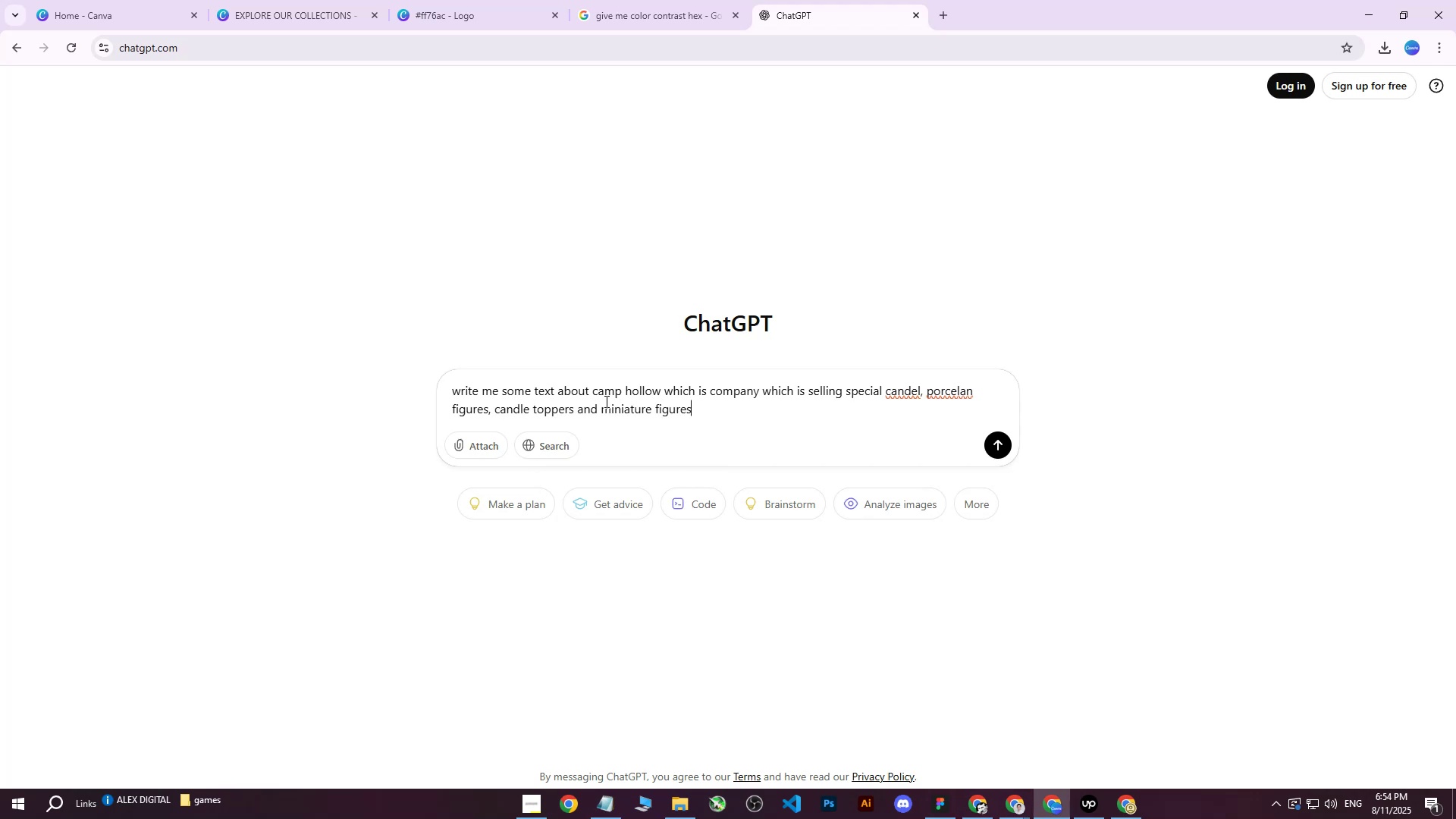 
key(Enter)
 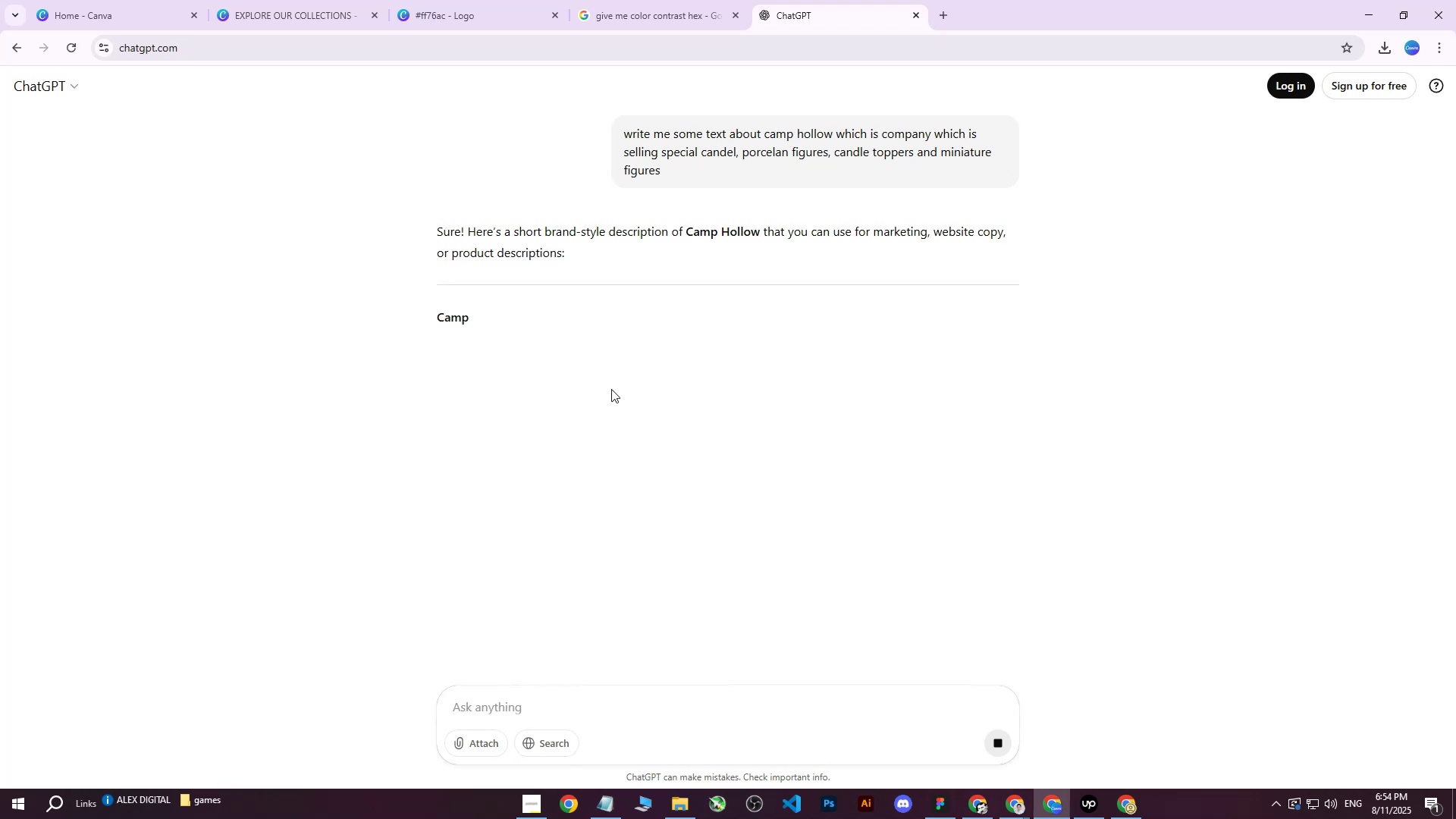 
mouse_move([818, 359])
 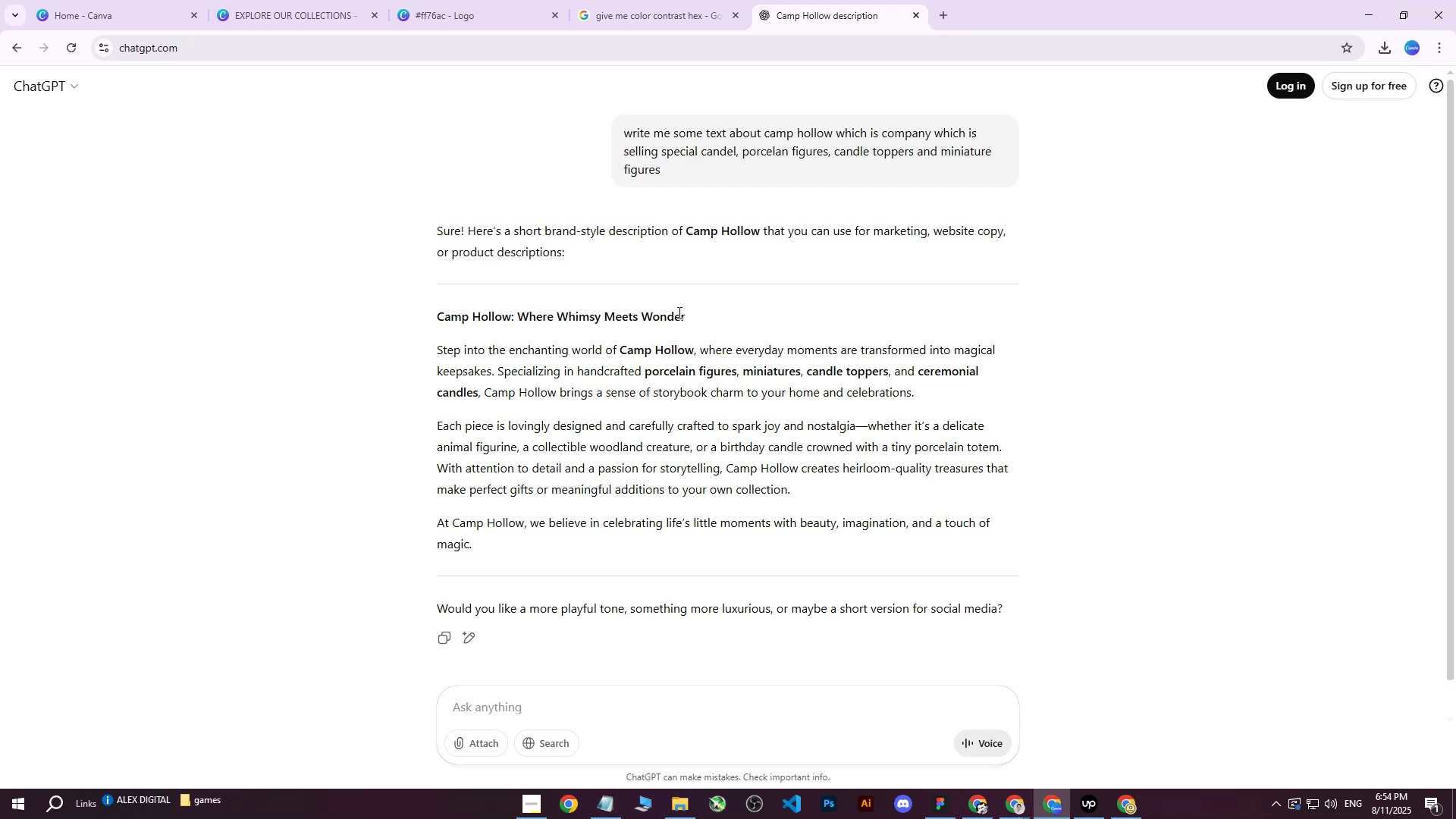 
wait(12.8)
 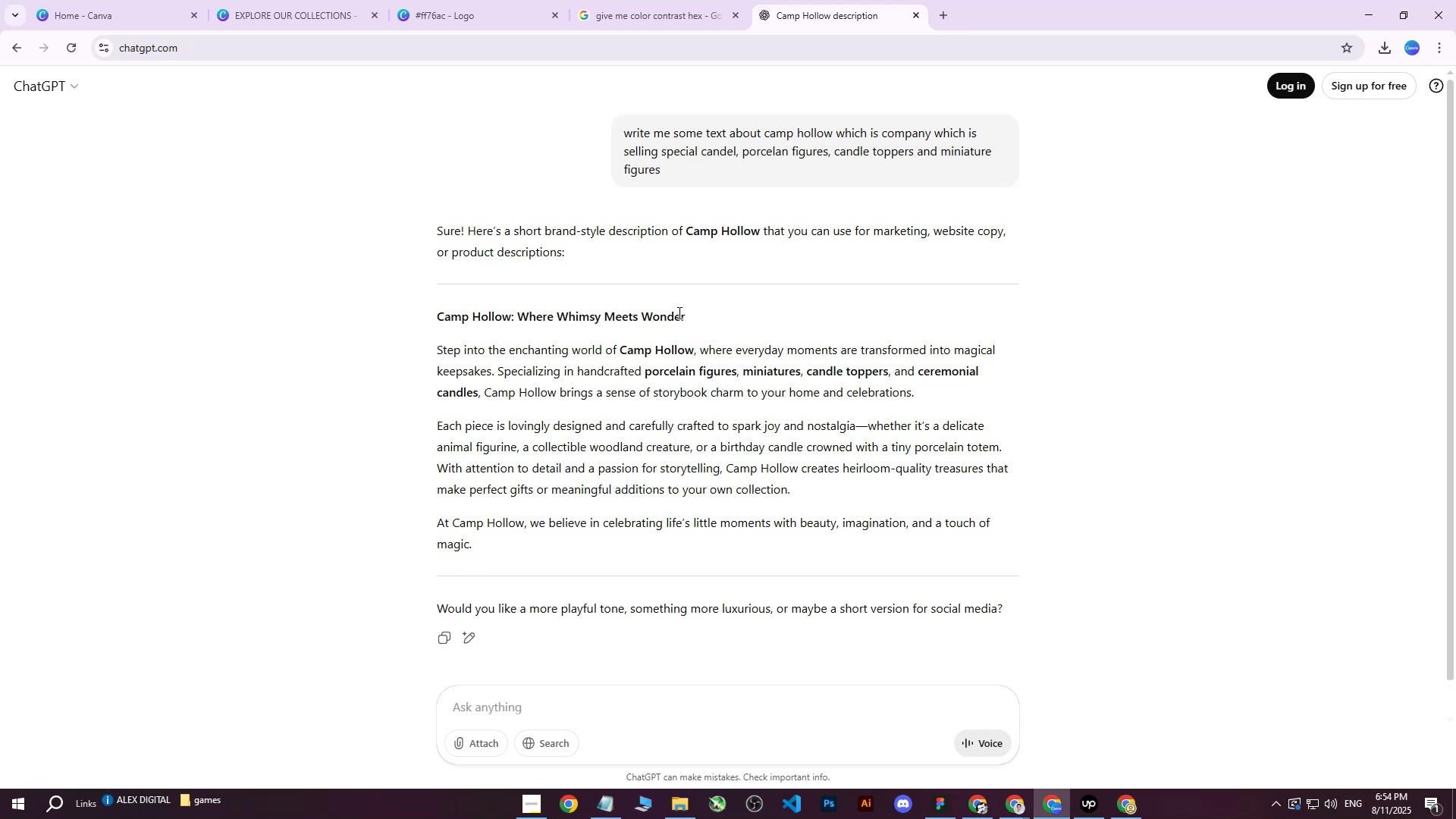 
left_click_drag(start_coordinate=[436, 315], to_coordinate=[683, 540])
 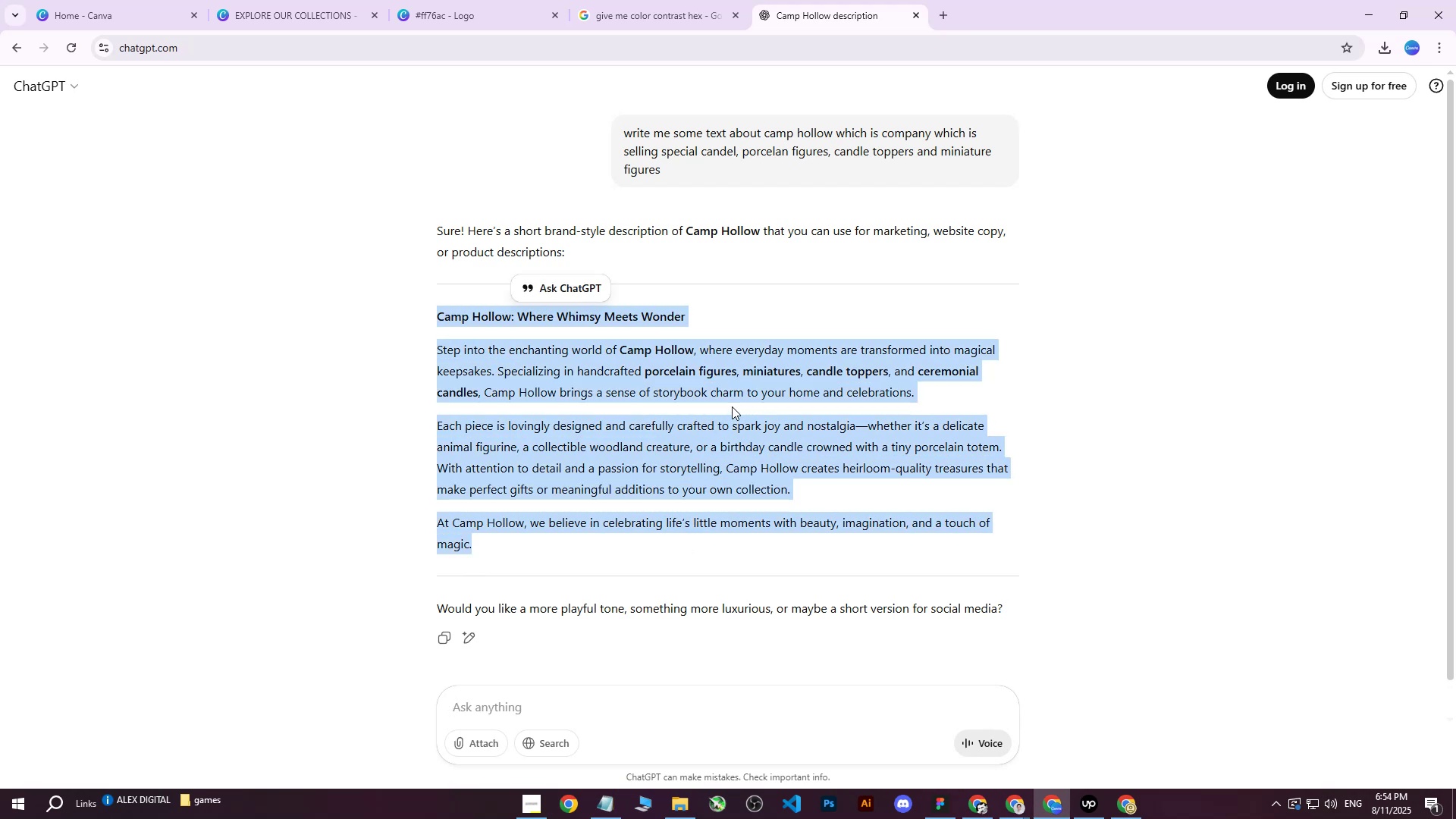 
hold_key(key=ControlLeft, duration=1.25)
 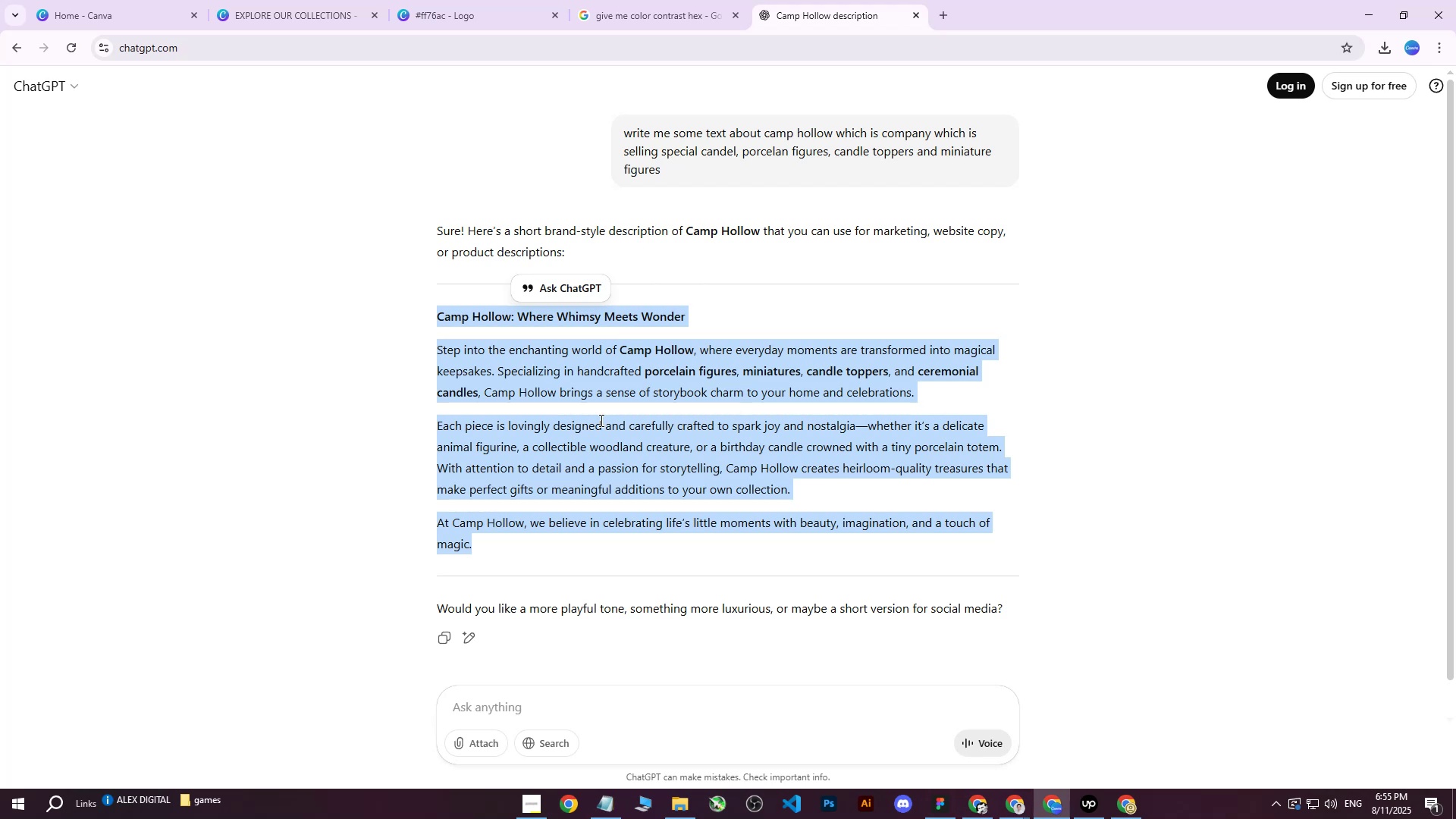 
key(Control+C)
 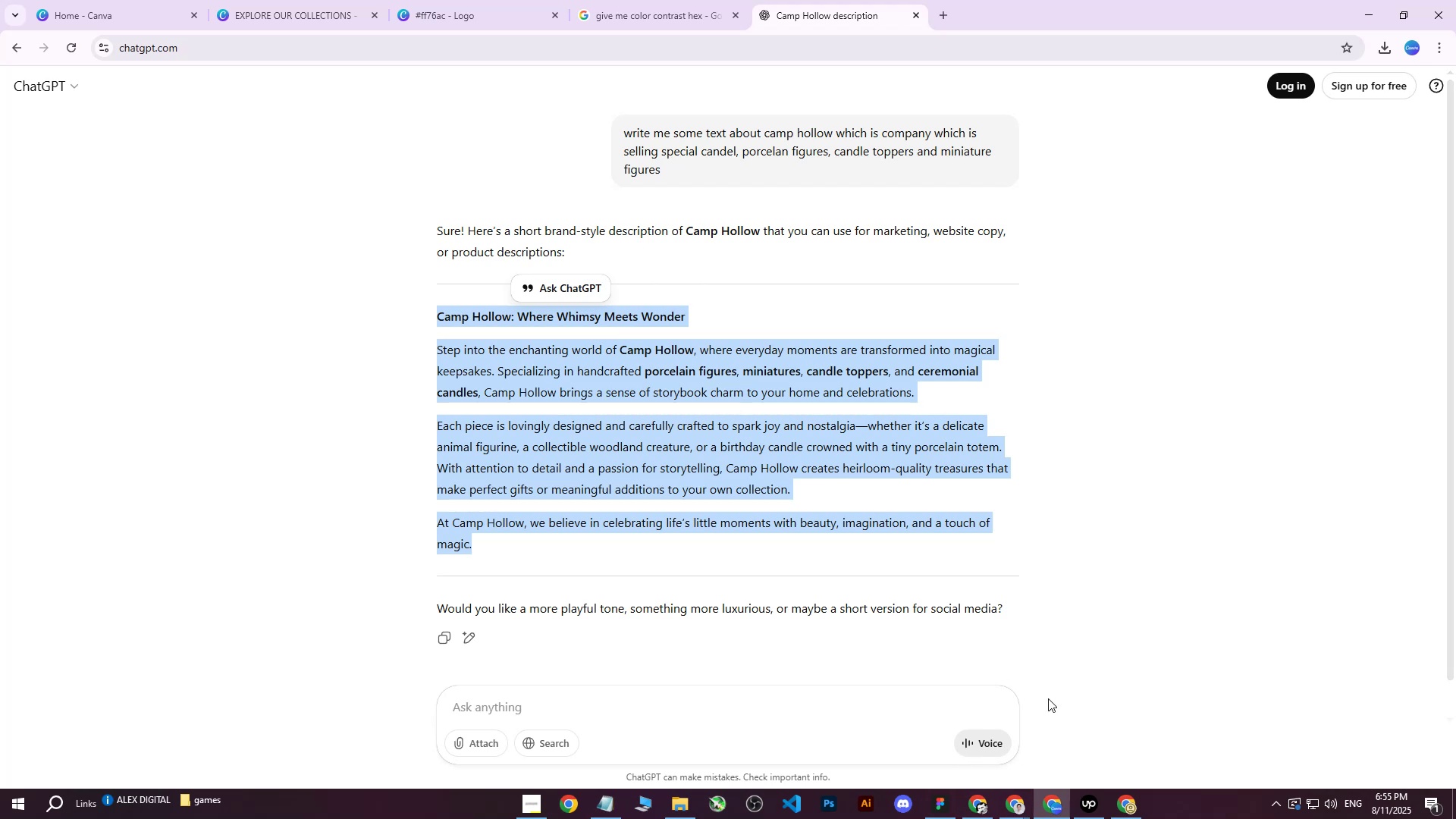 
wait(5.94)
 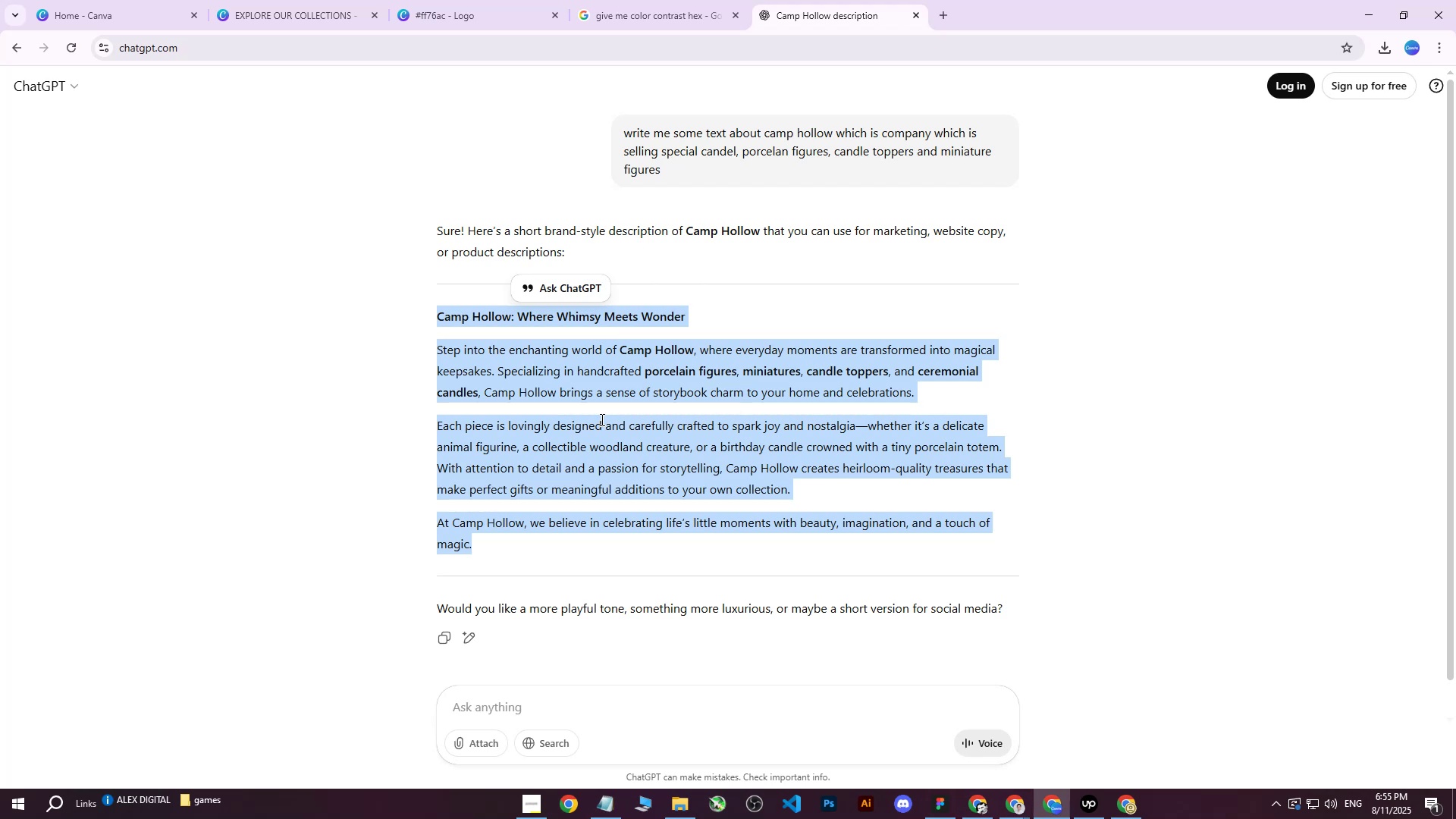 
left_click([1044, 808])
 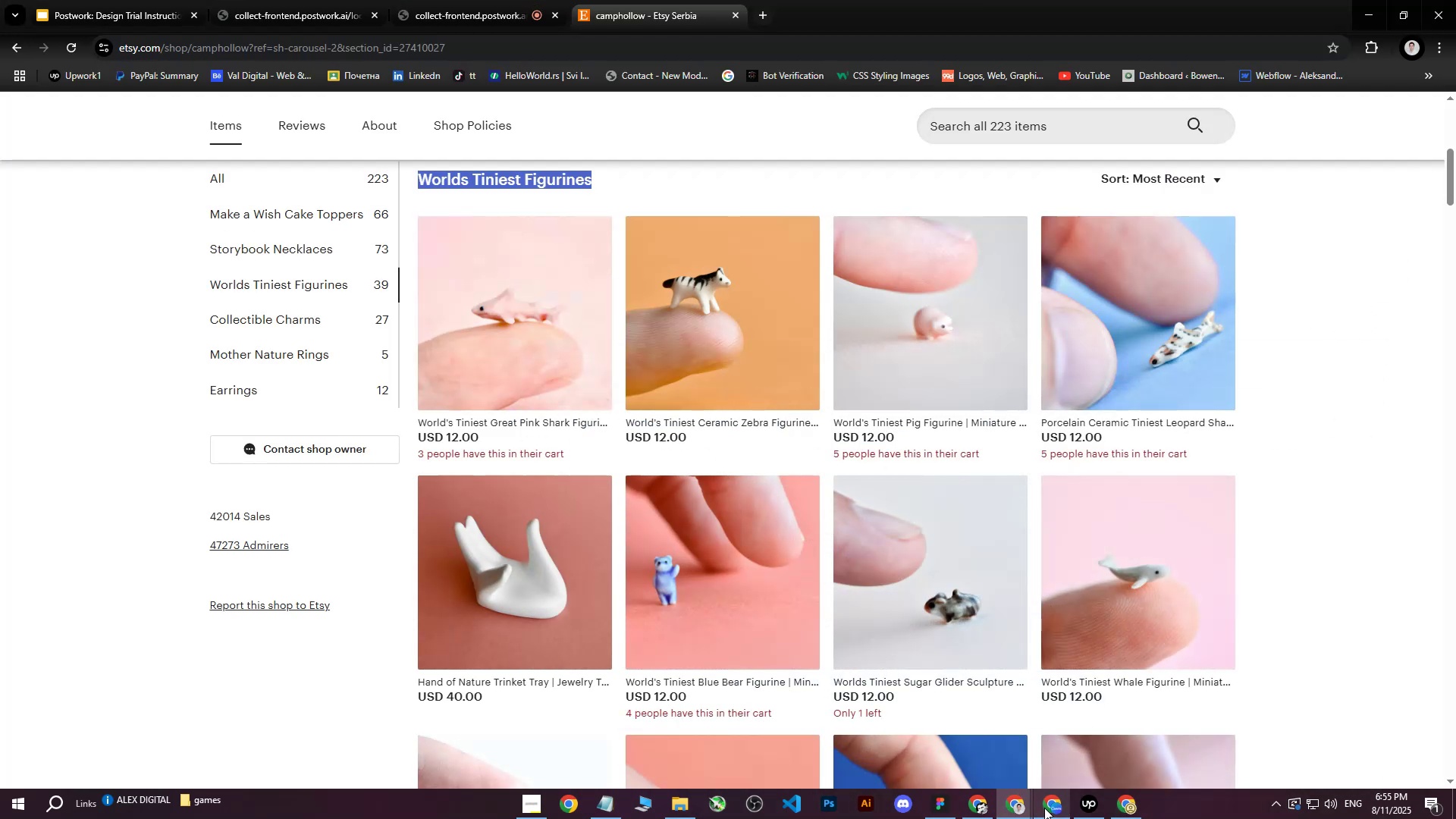 
left_click([1044, 808])
 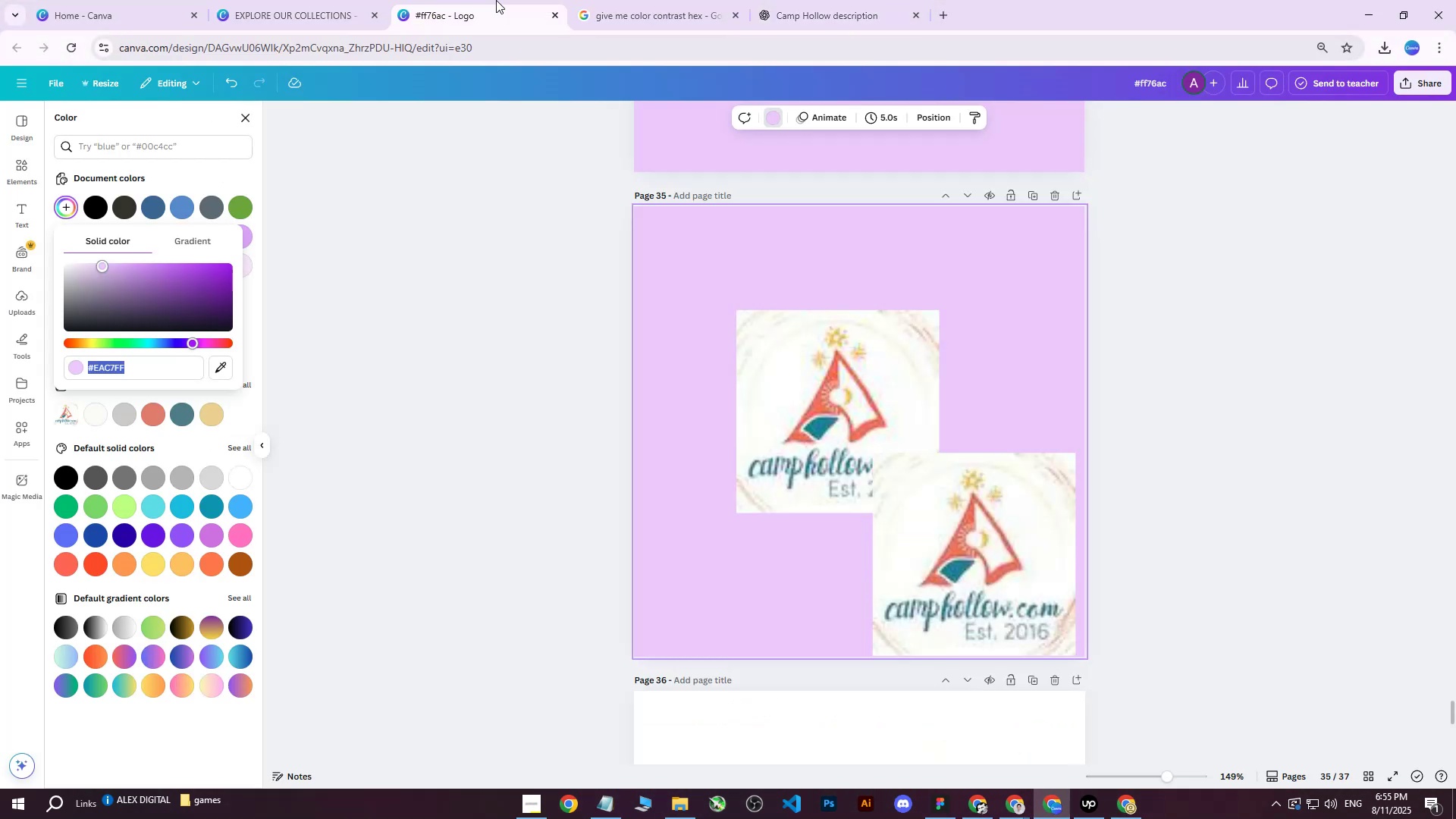 
double_click([314, 0])
 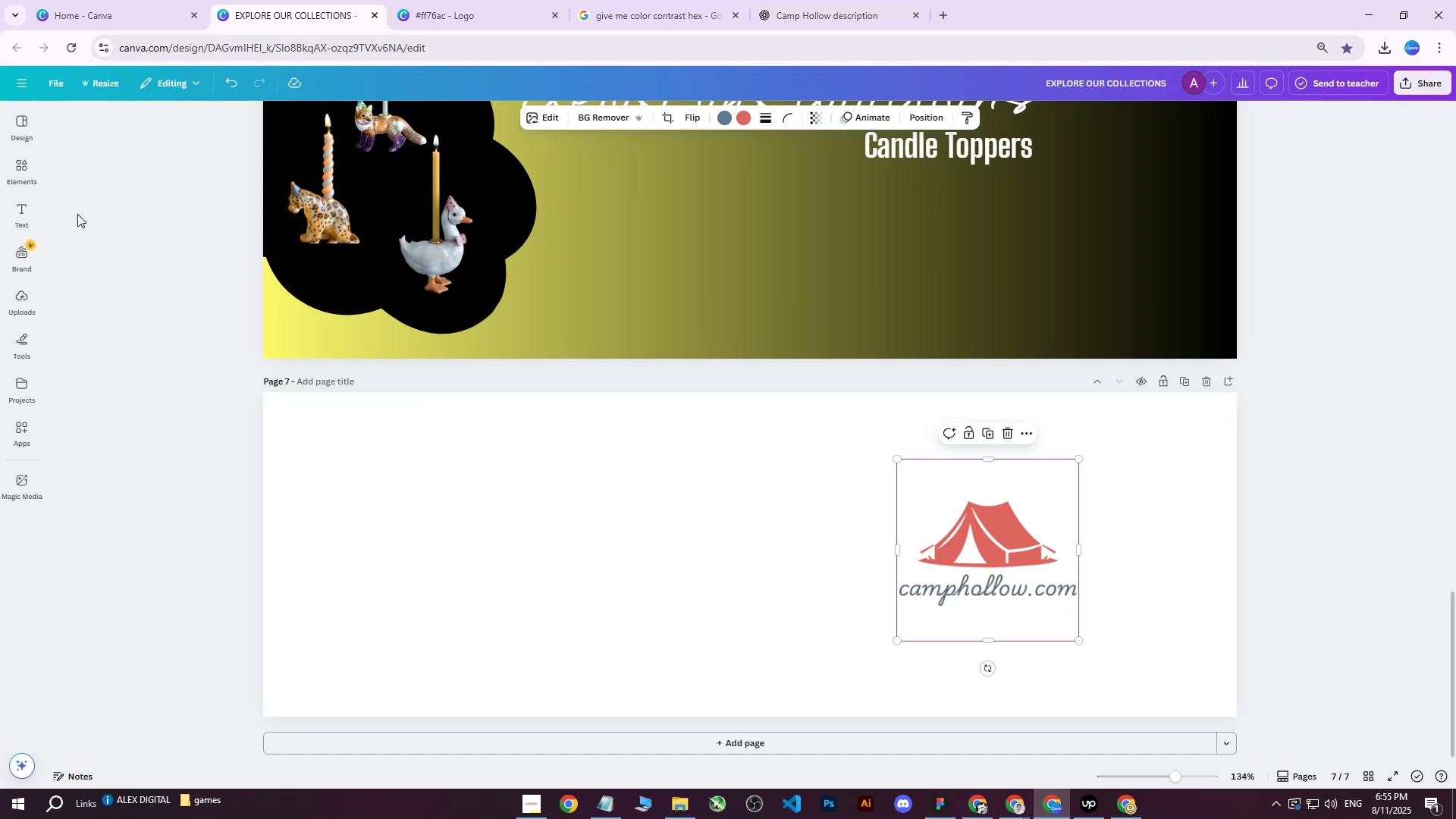 
left_click([19, 214])
 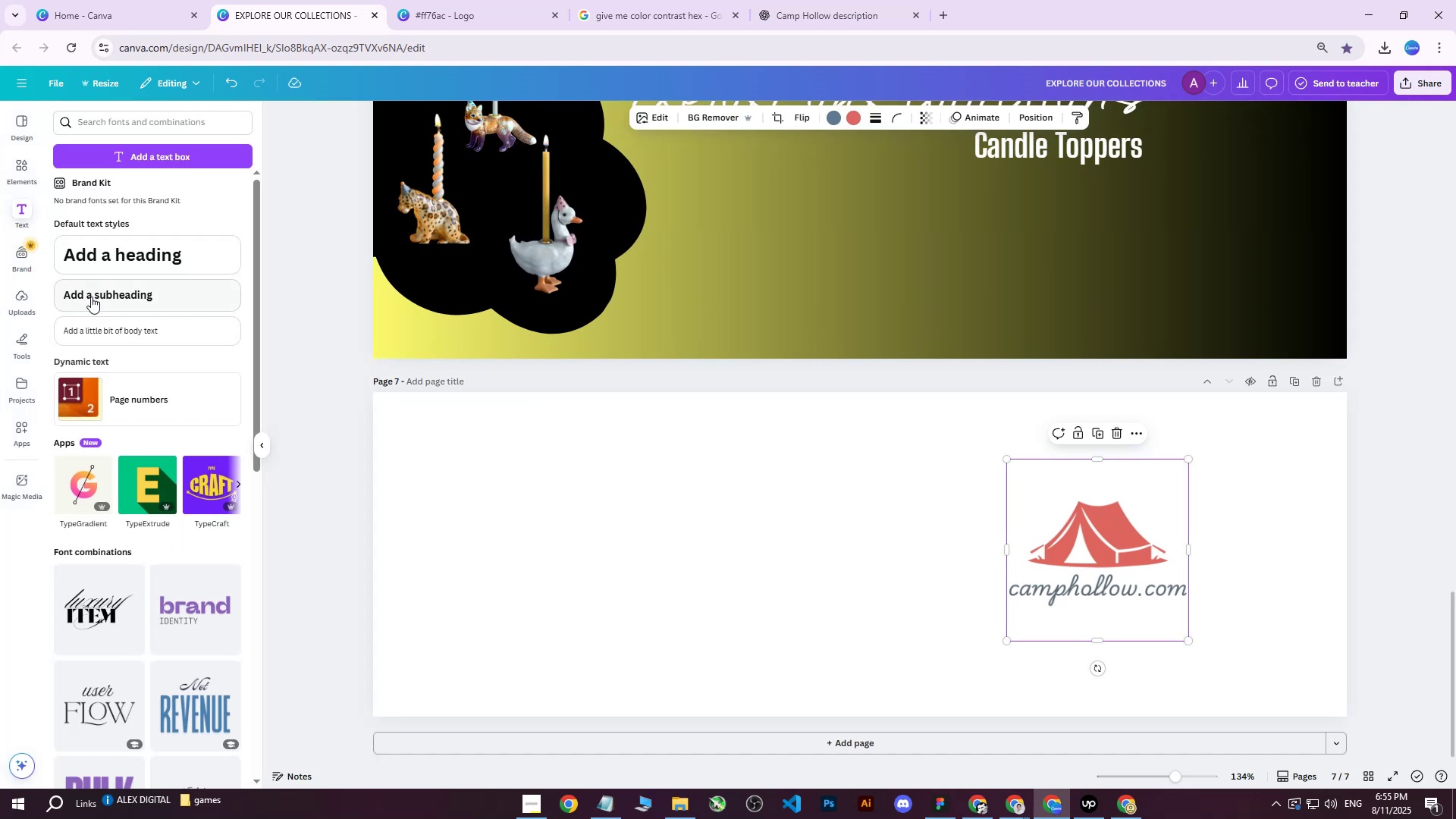 
left_click([92, 297])
 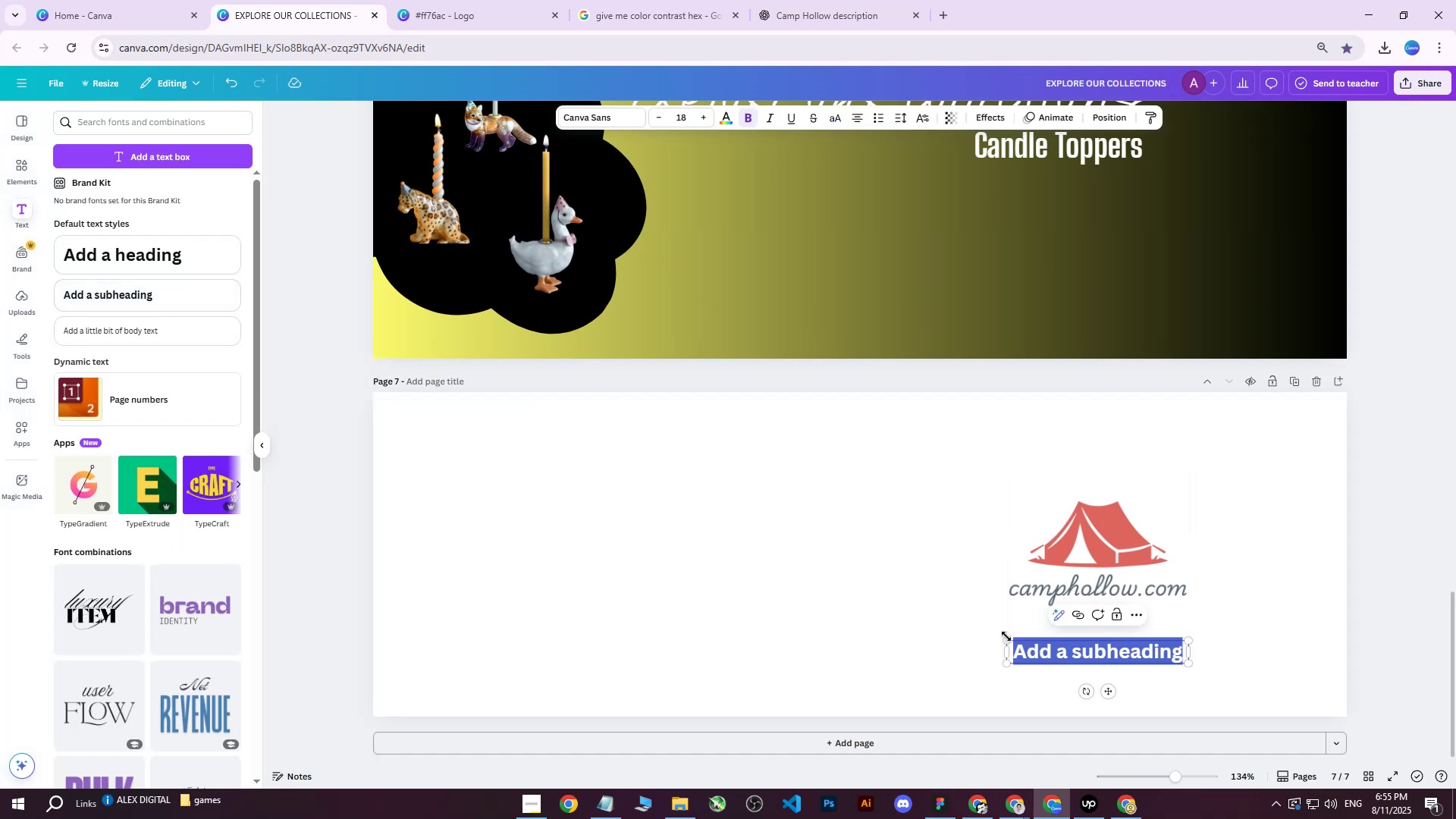 
left_click([1056, 648])
 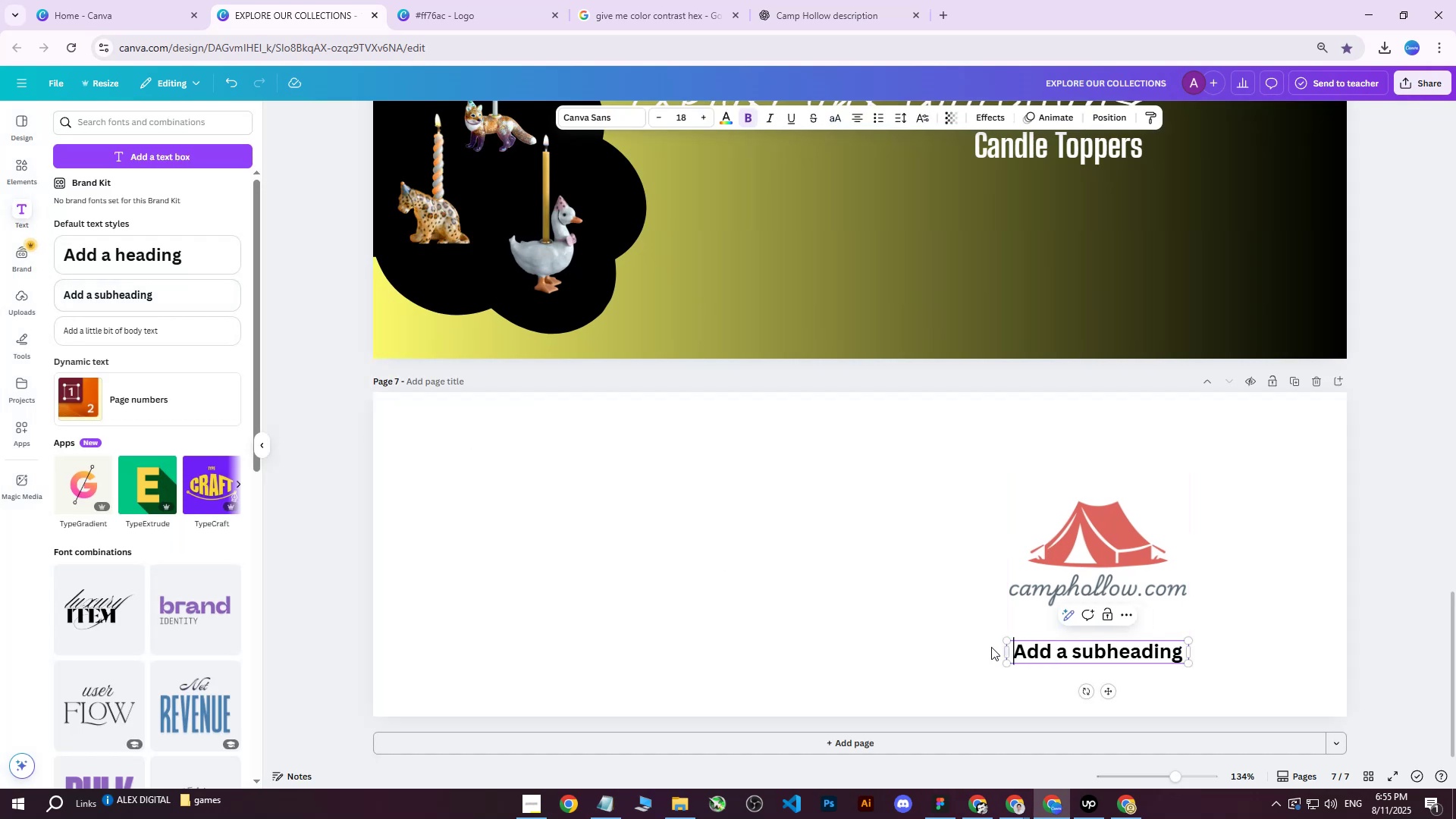 
double_click([912, 646])
 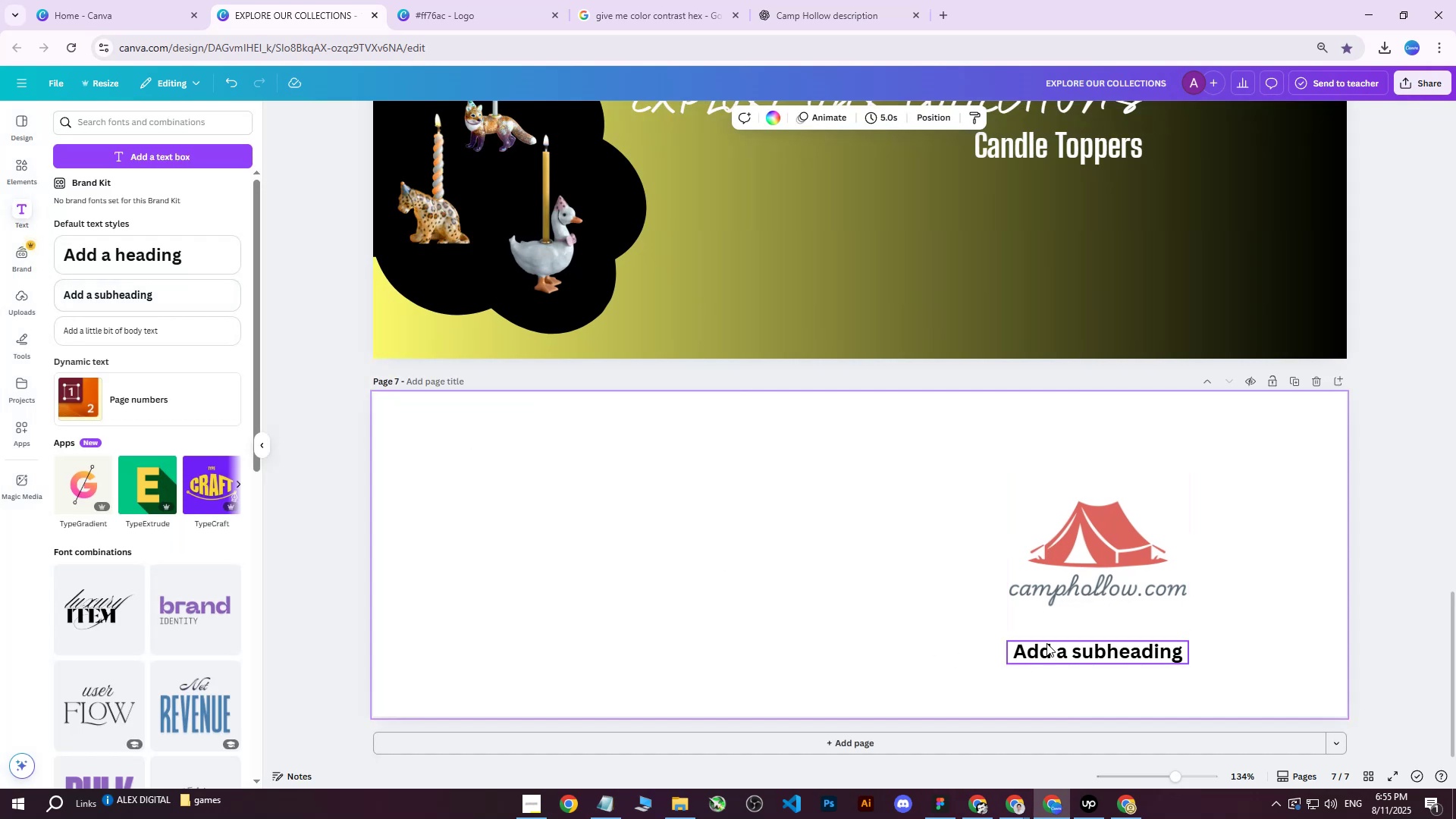 
left_click_drag(start_coordinate=[1046, 643], to_coordinate=[660, 536])
 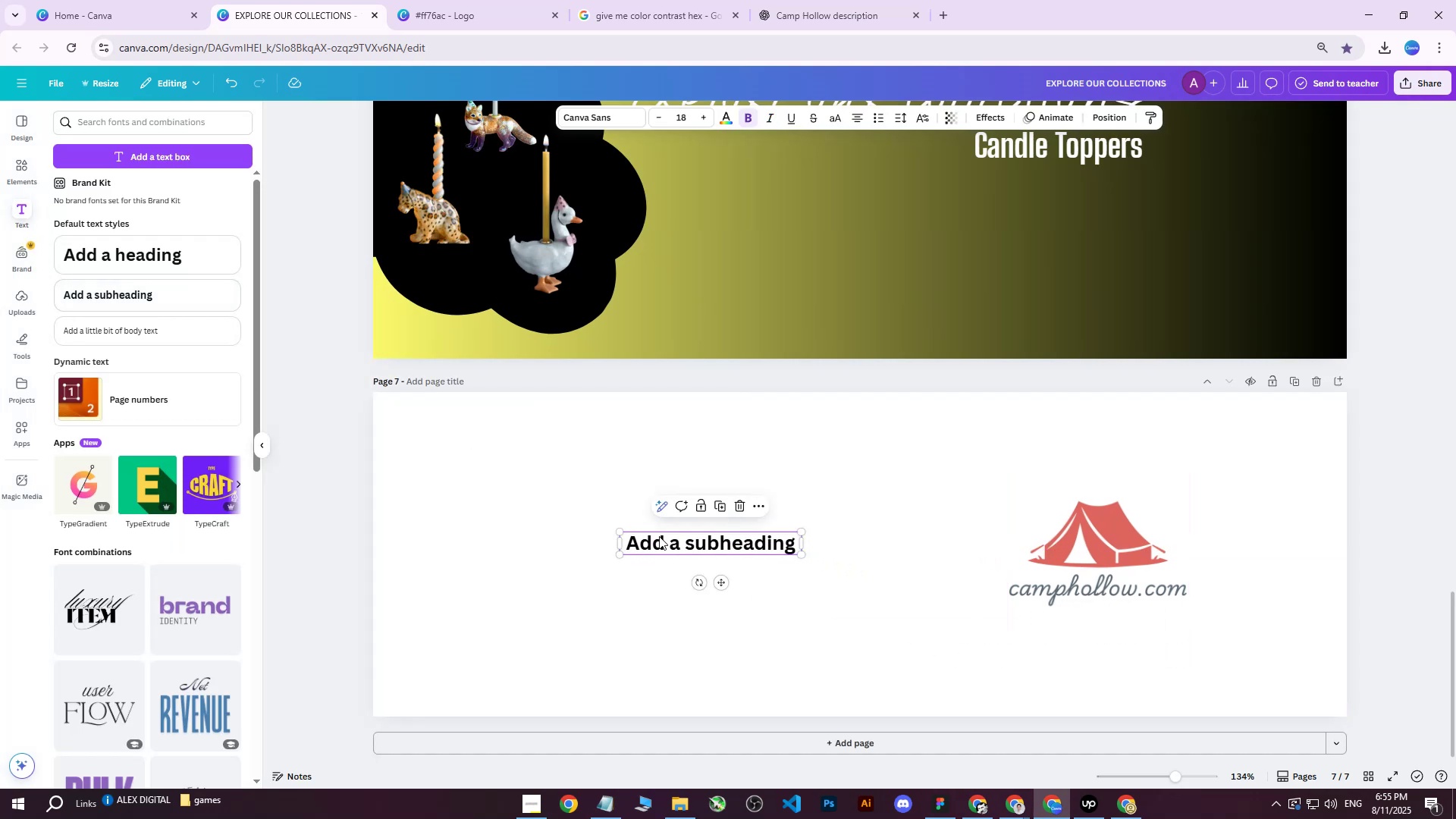 
key(Control+V)
 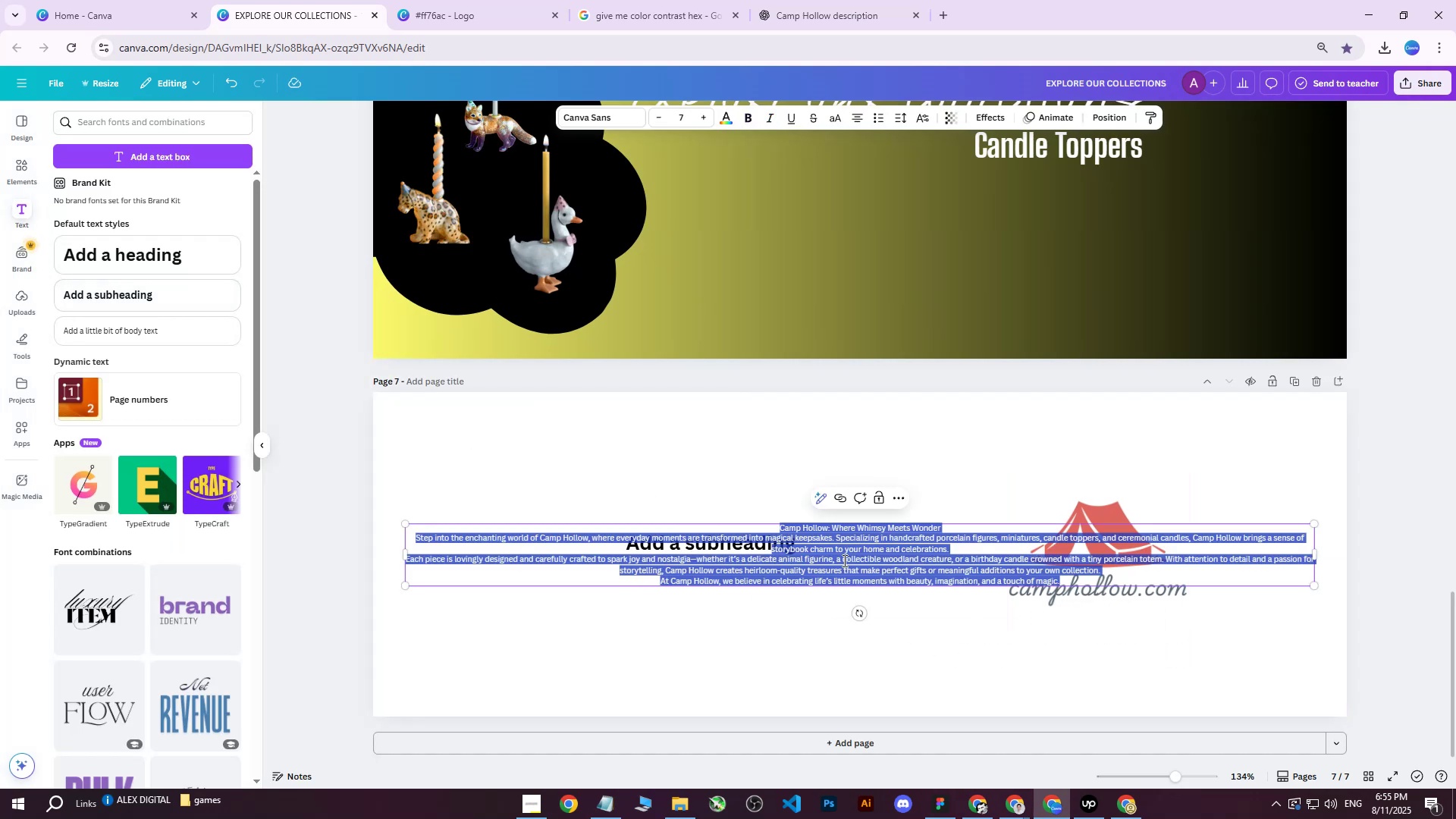 
left_click_drag(start_coordinate=[856, 561], to_coordinate=[771, 510])
 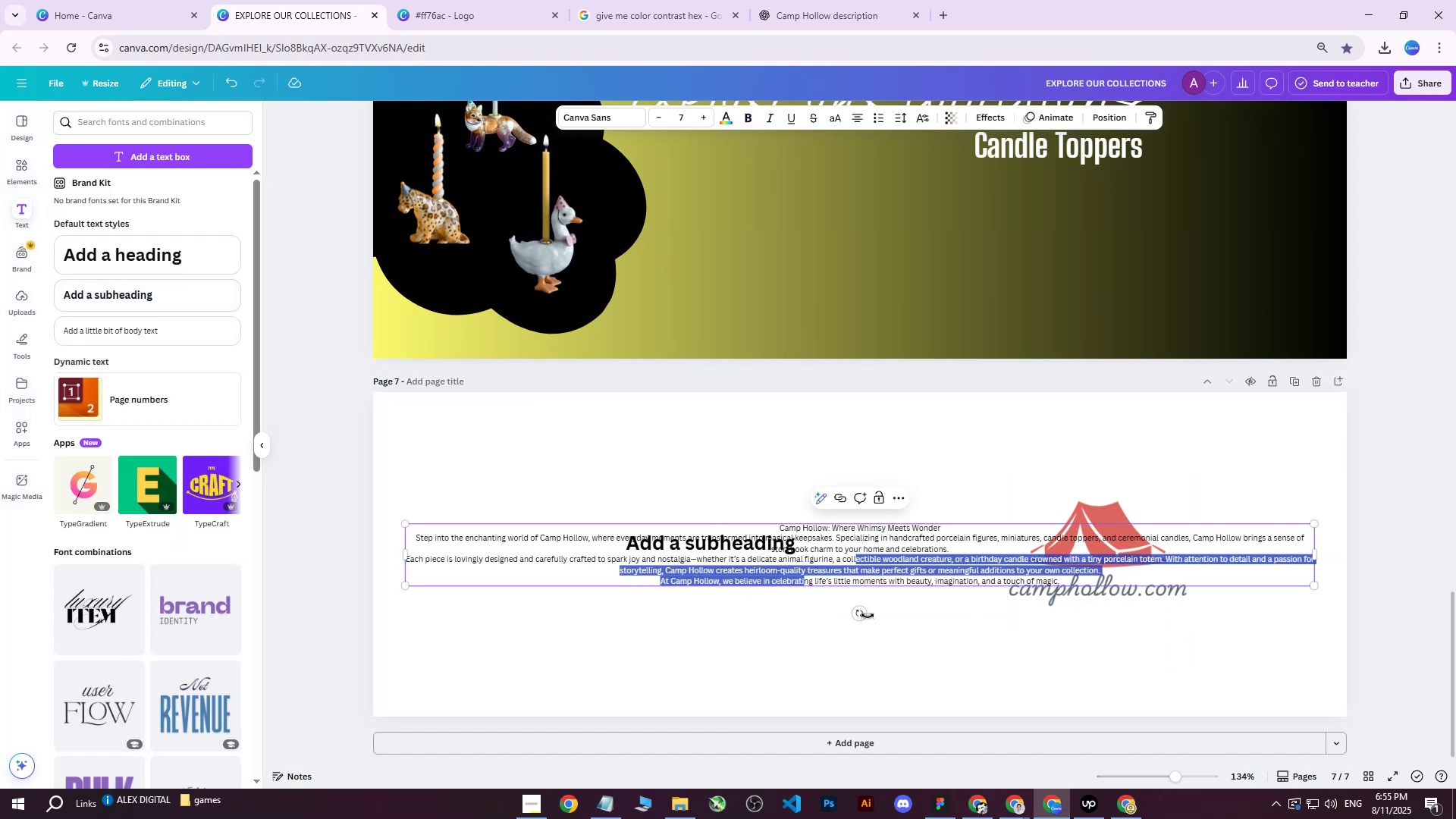 
left_click([869, 617])
 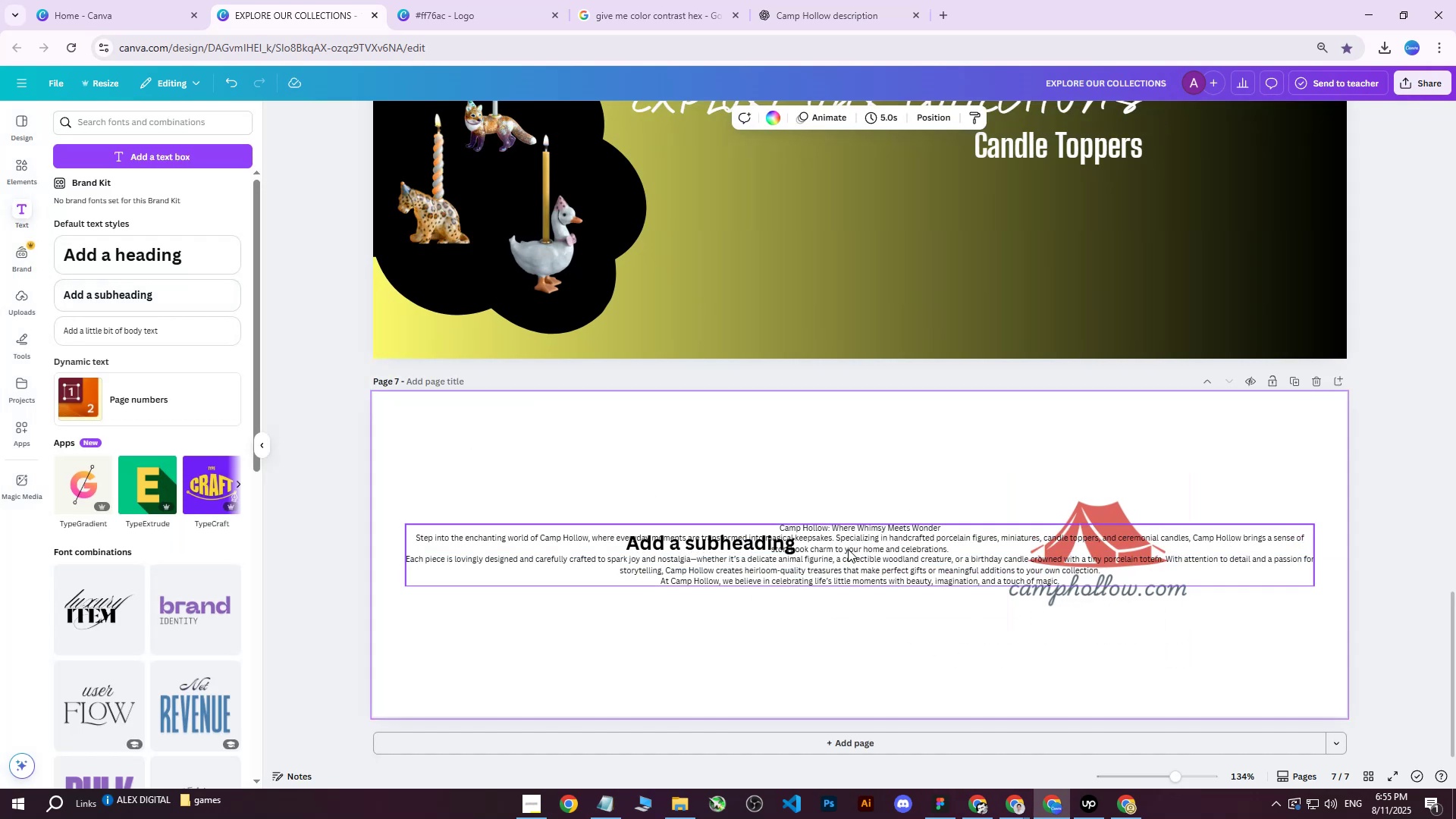 
left_click_drag(start_coordinate=[846, 546], to_coordinate=[832, 635])
 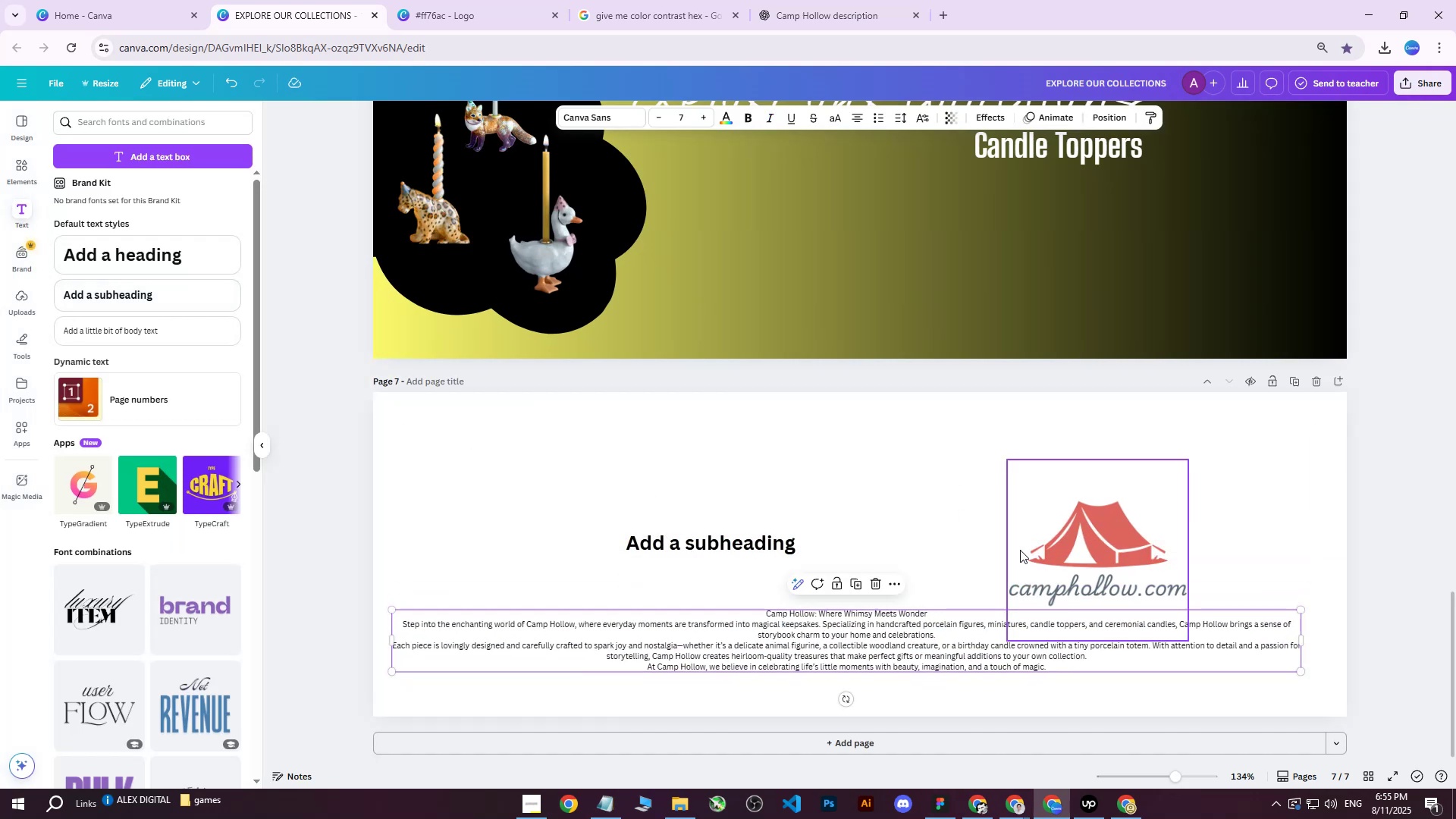 
left_click([1020, 550])
 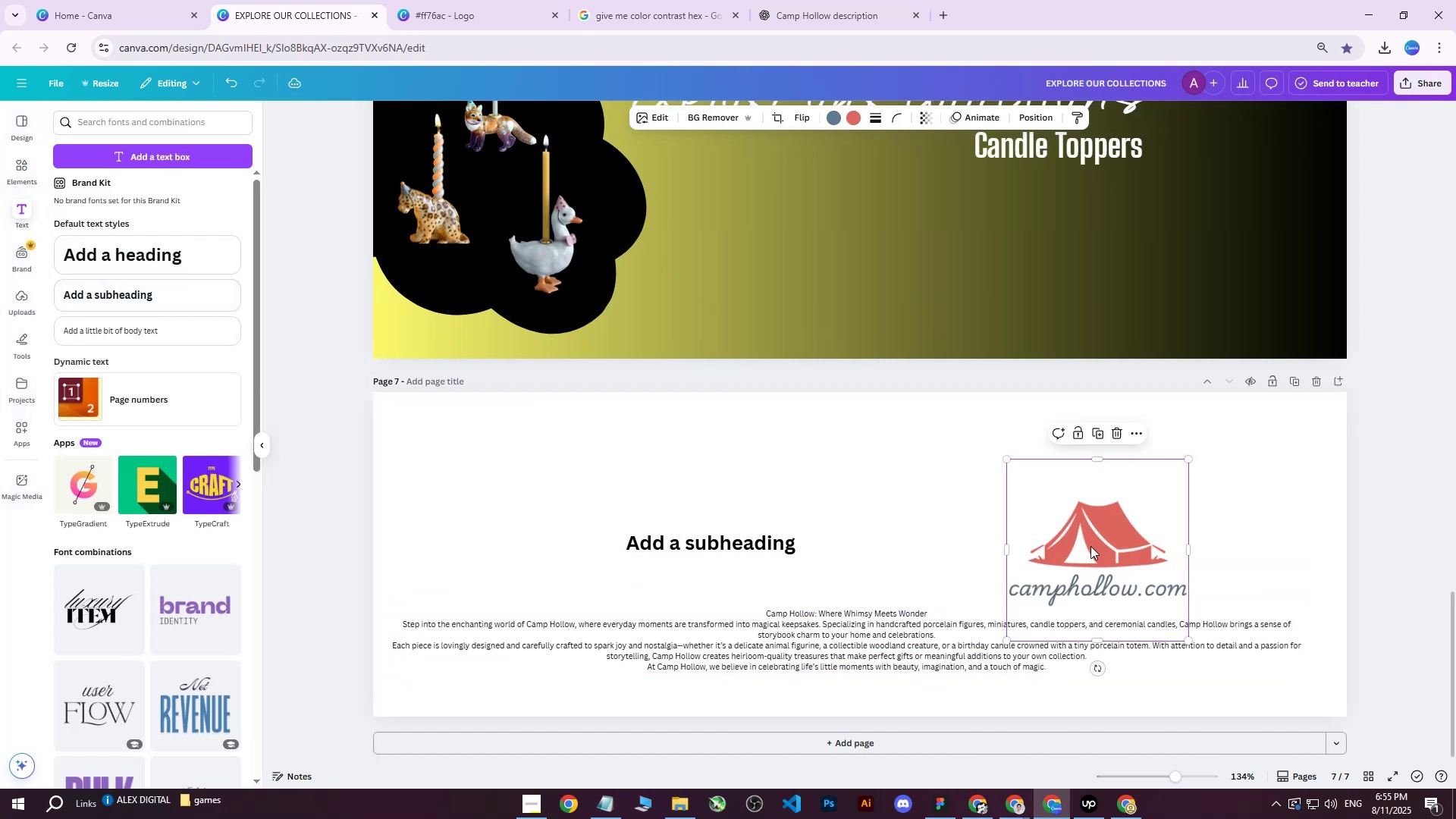 
left_click_drag(start_coordinate=[1090, 546], to_coordinate=[975, 514])
 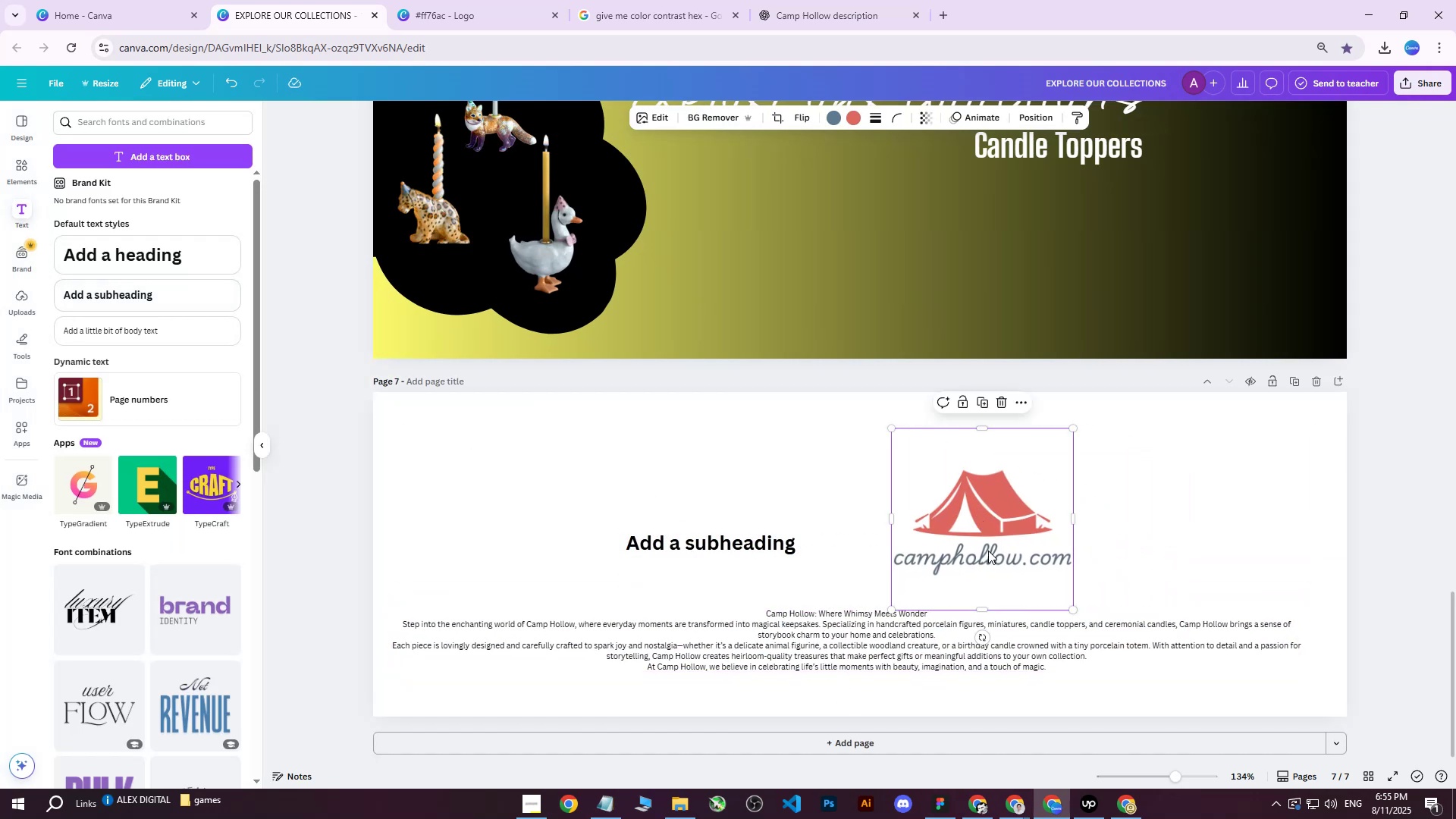 
double_click([988, 551])
 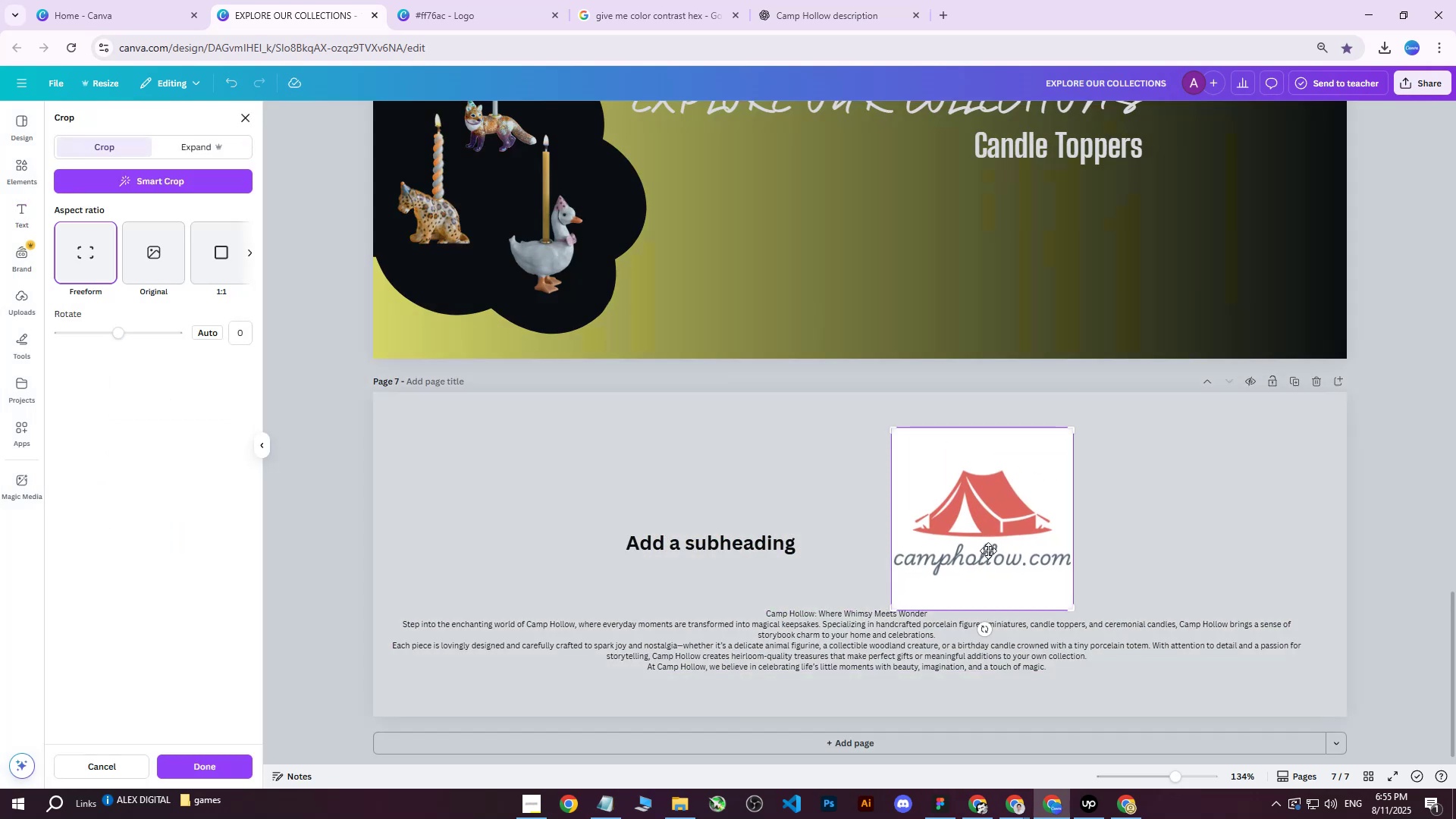 
triple_click([988, 551])
 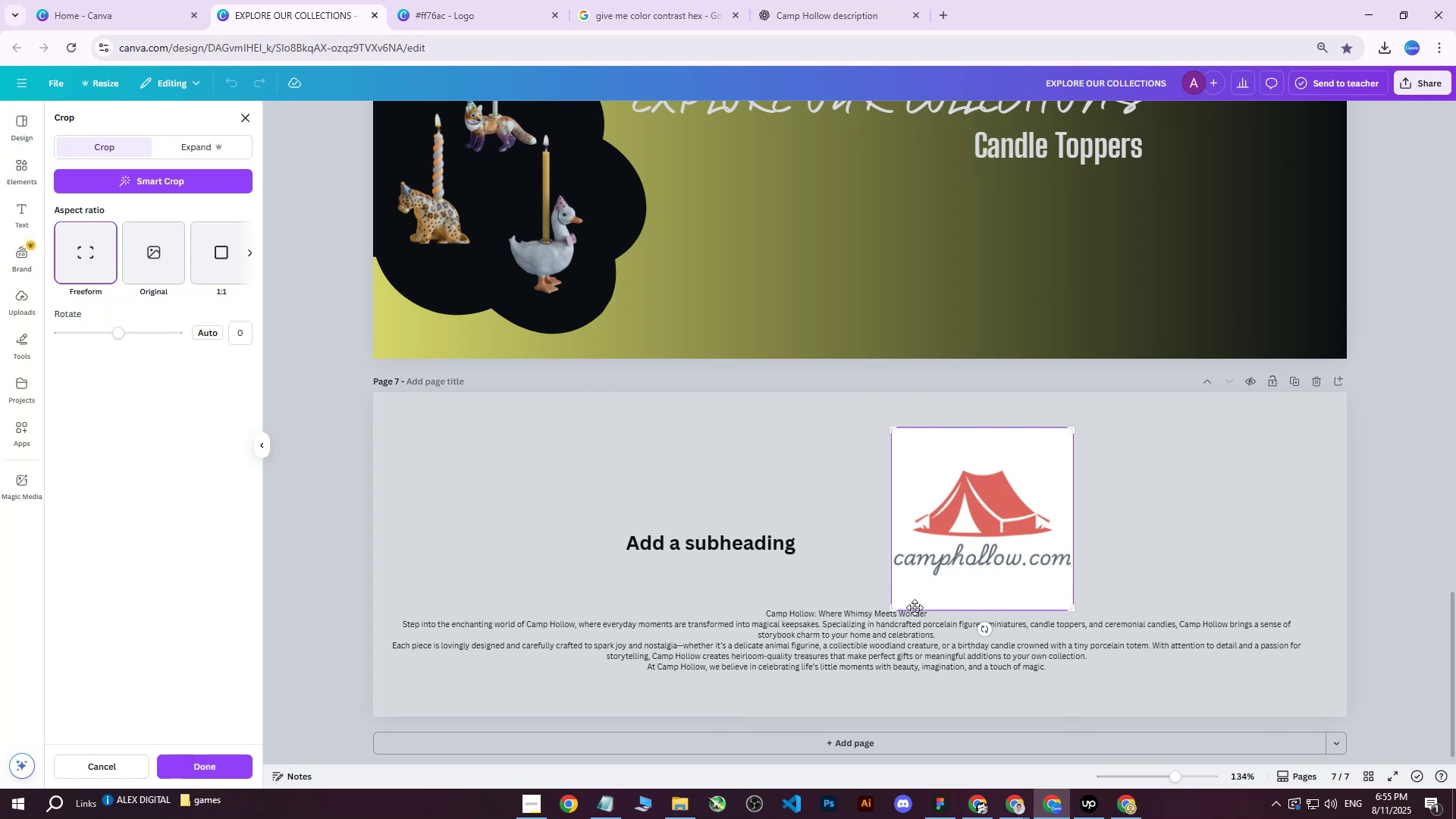 
left_click_drag(start_coordinate=[896, 612], to_coordinate=[891, 541])
 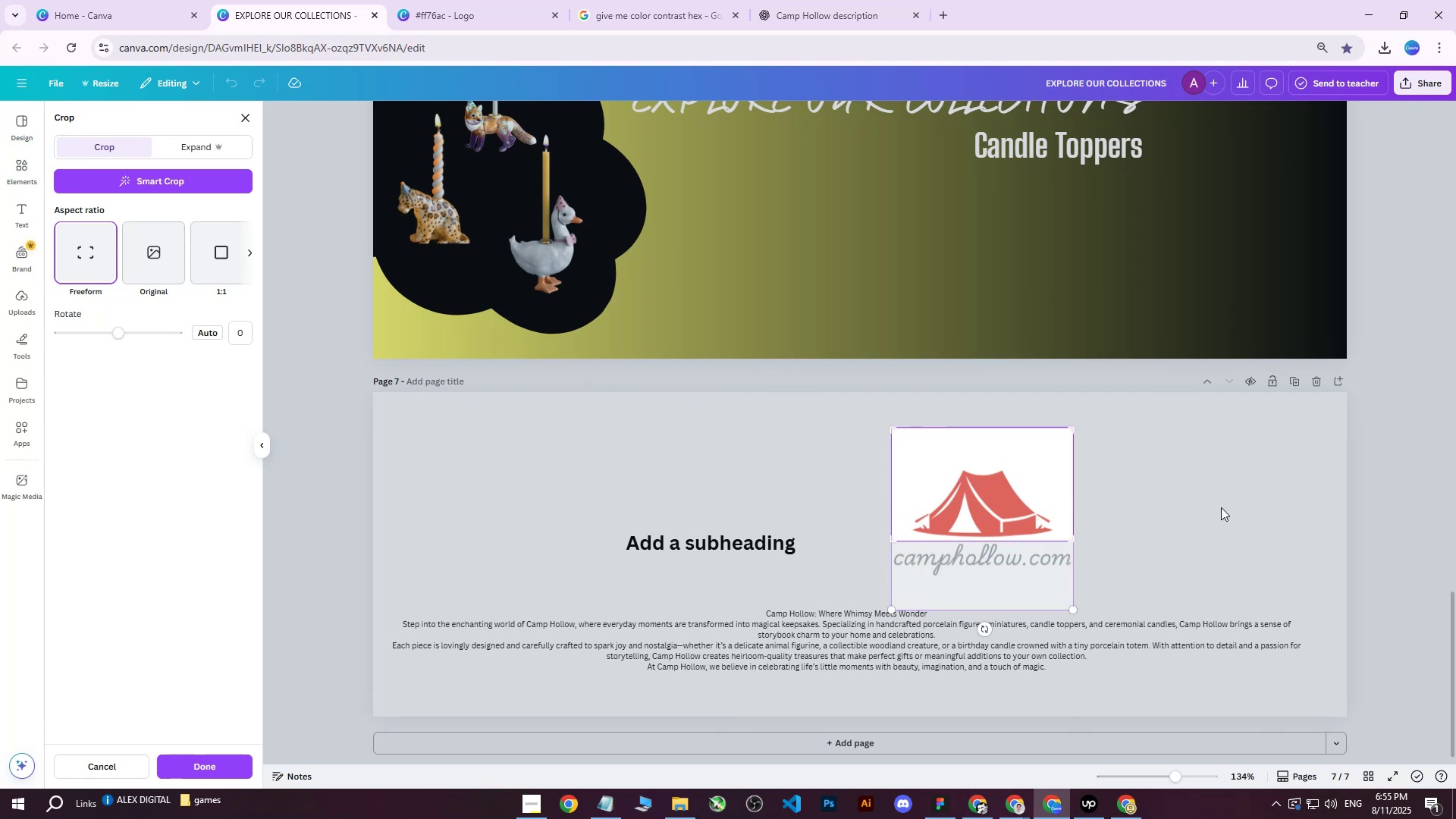 
left_click([1221, 507])
 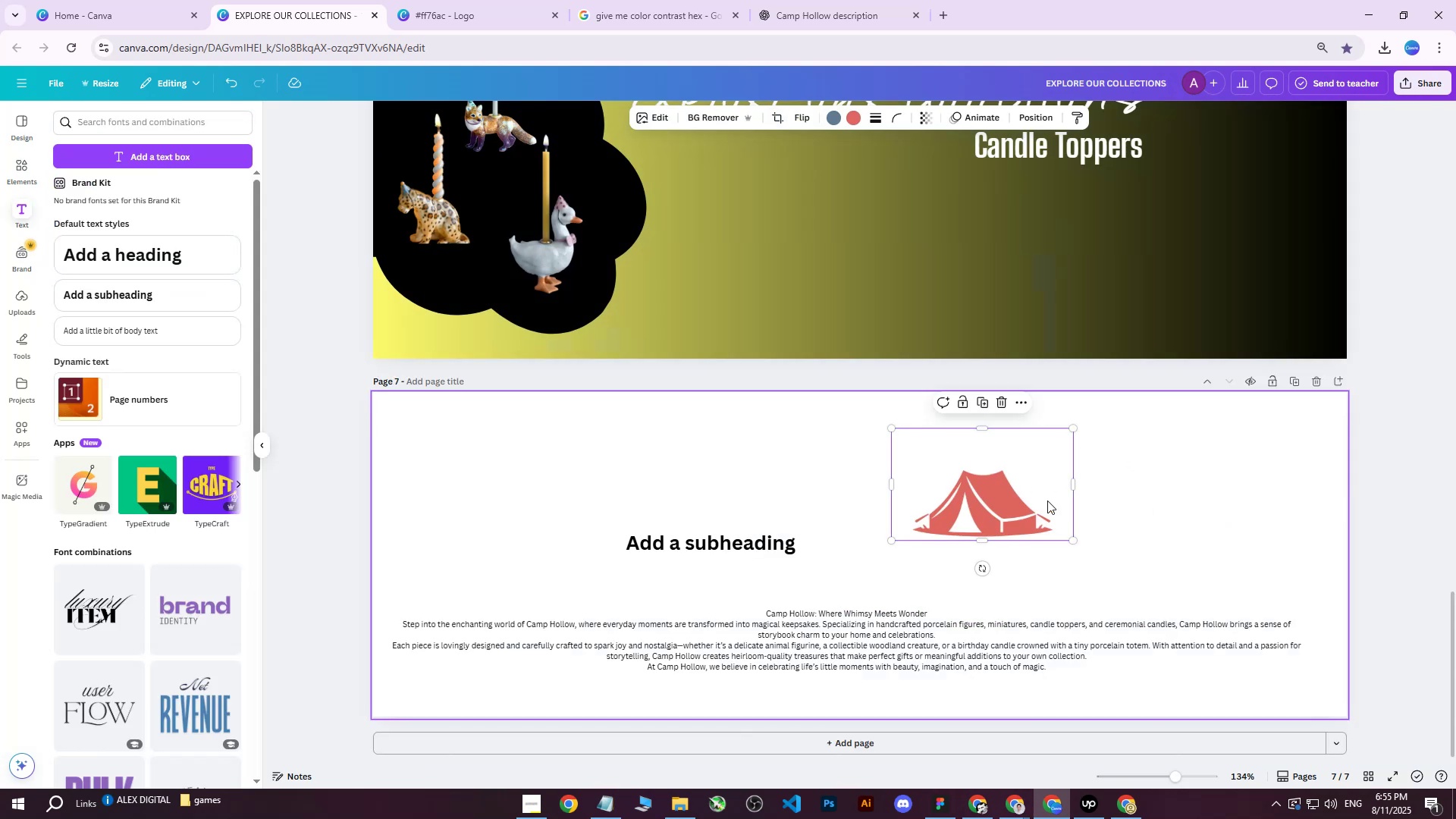 
left_click_drag(start_coordinate=[1019, 497], to_coordinate=[583, 489])
 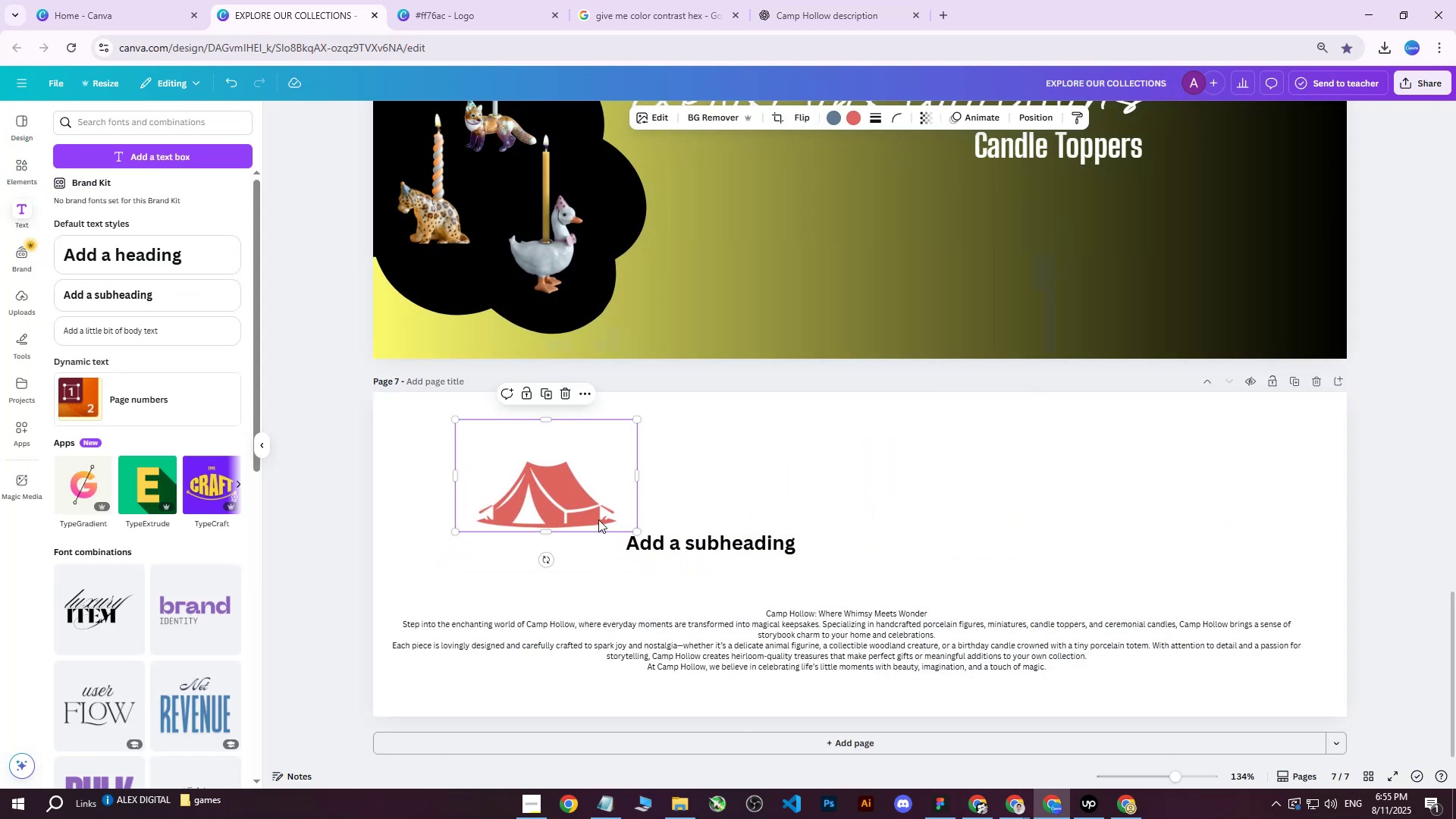 
scroll: coordinate [614, 522], scroll_direction: none, amount: 0.0
 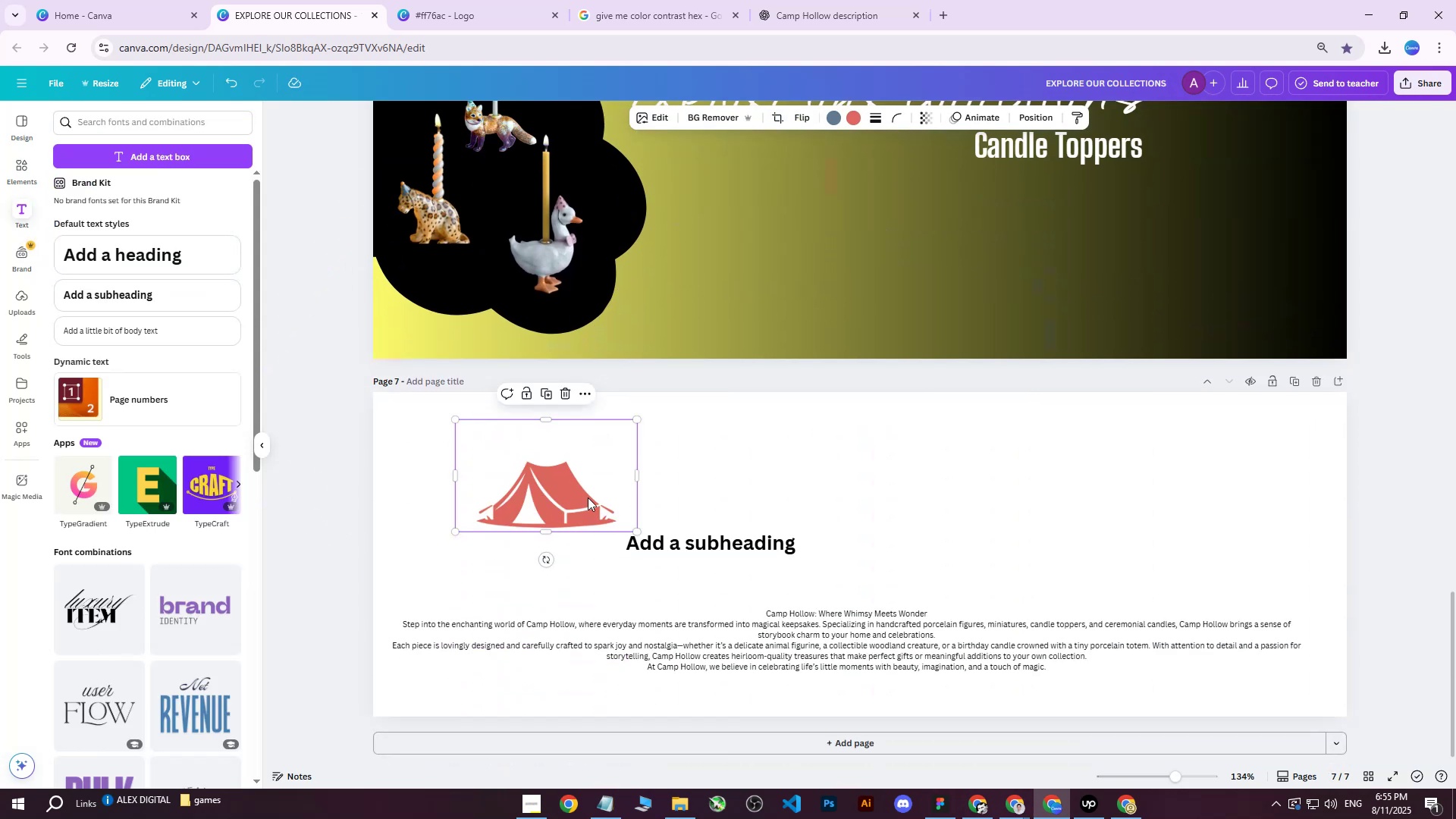 
left_click_drag(start_coordinate=[553, 485], to_coordinate=[867, 480])
 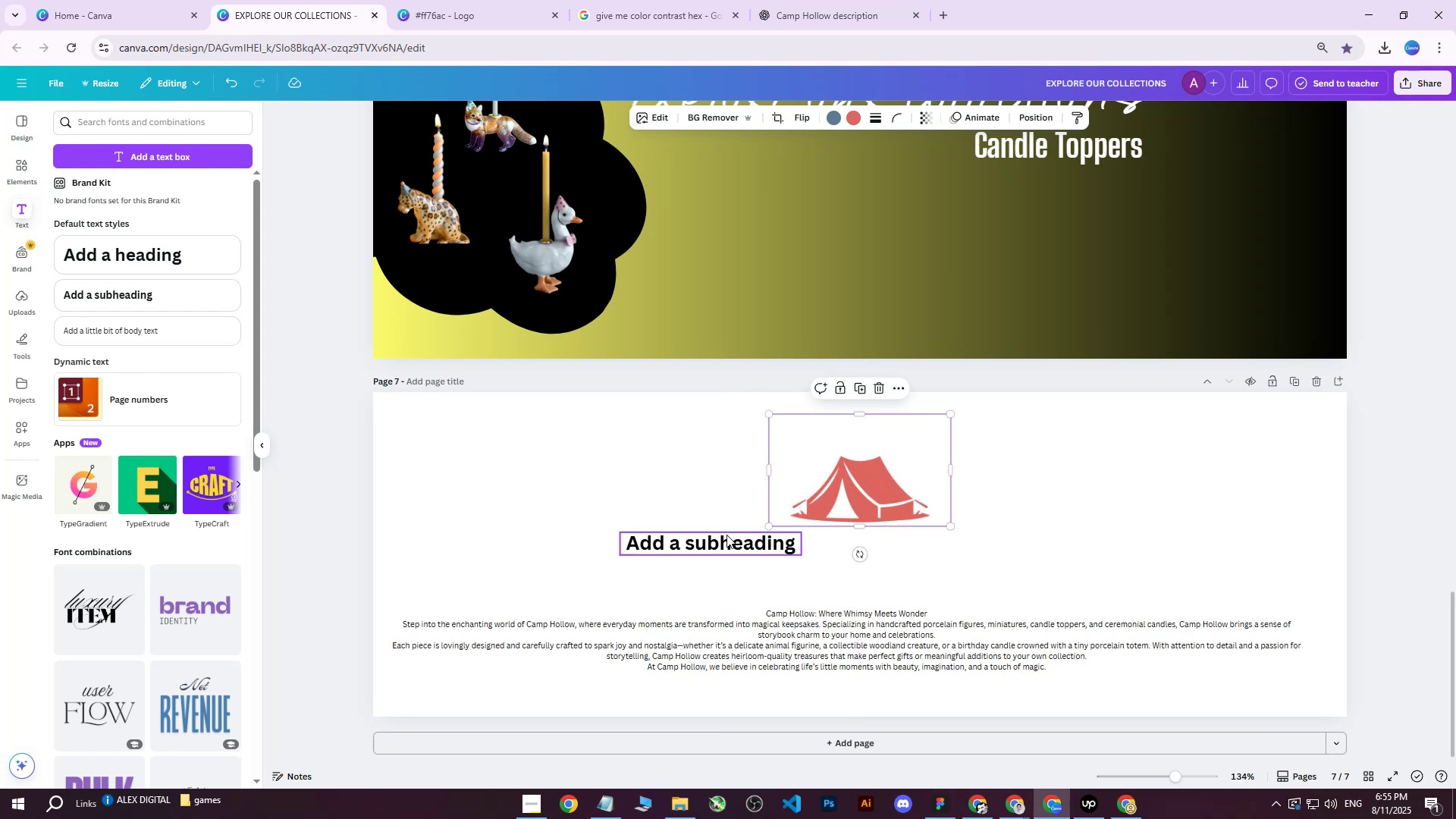 
left_click([726, 535])
 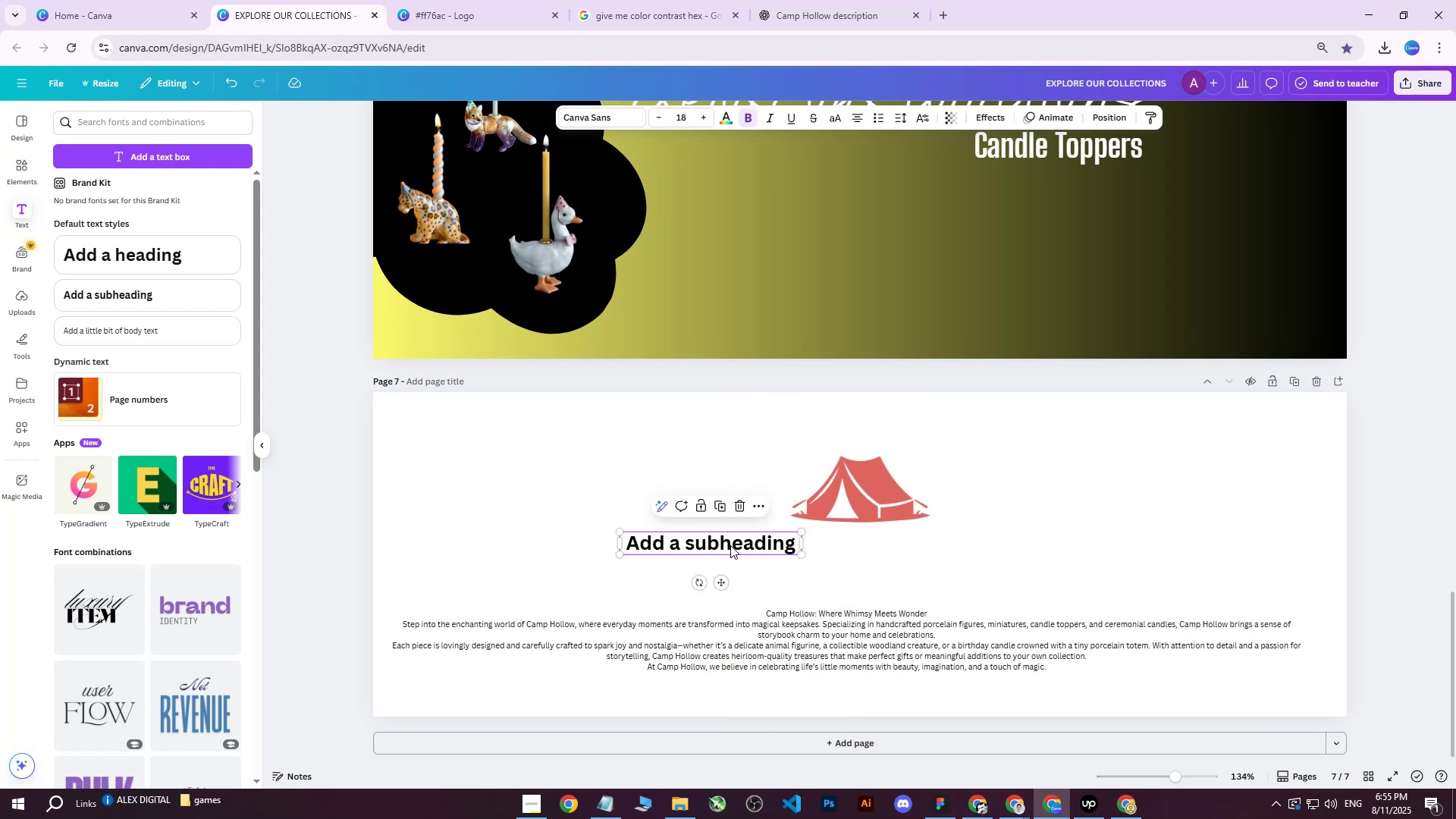 
left_click_drag(start_coordinate=[736, 542], to_coordinate=[683, 563])
 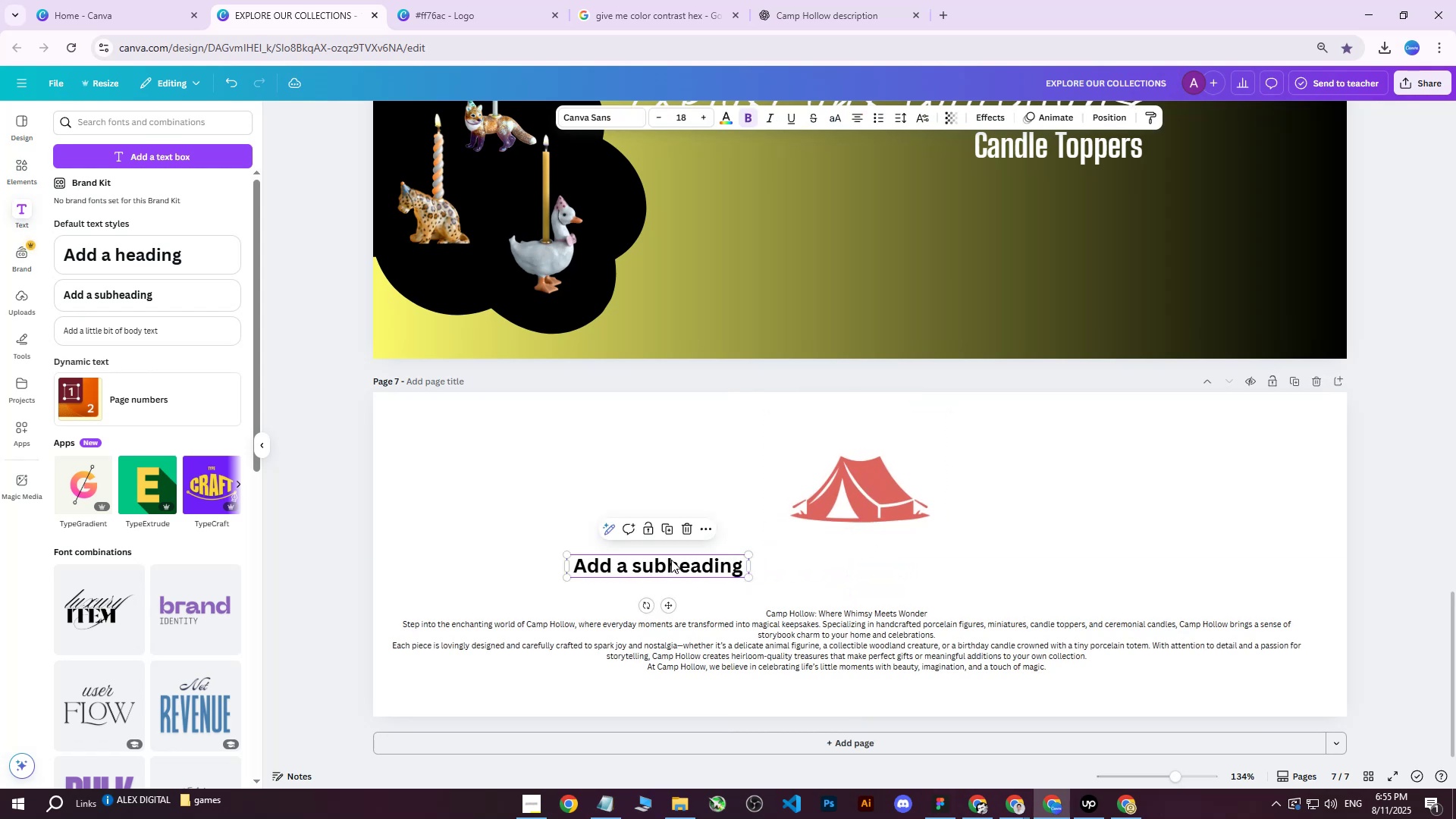 
key(Delete)
 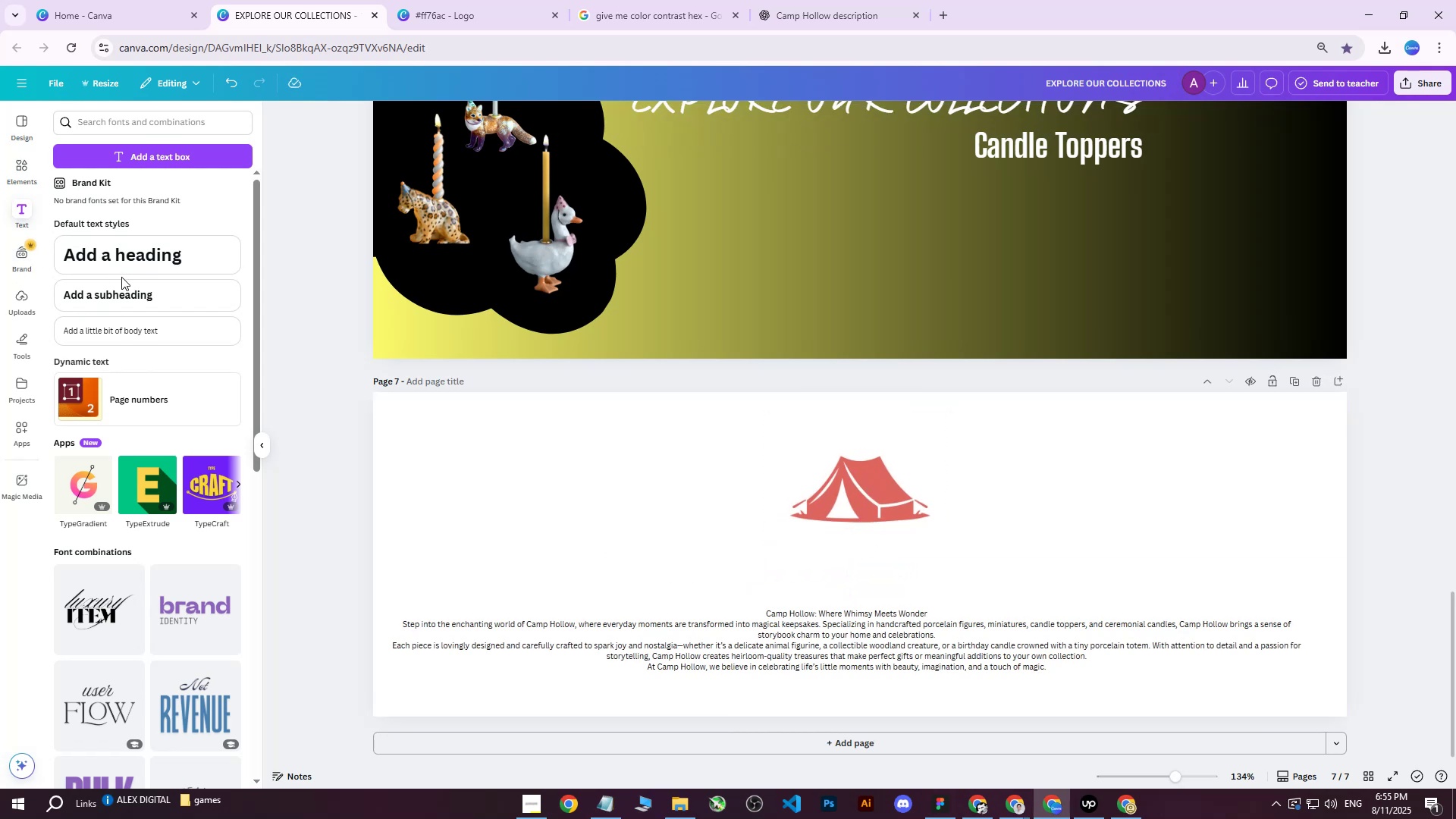 
double_click([134, 256])
 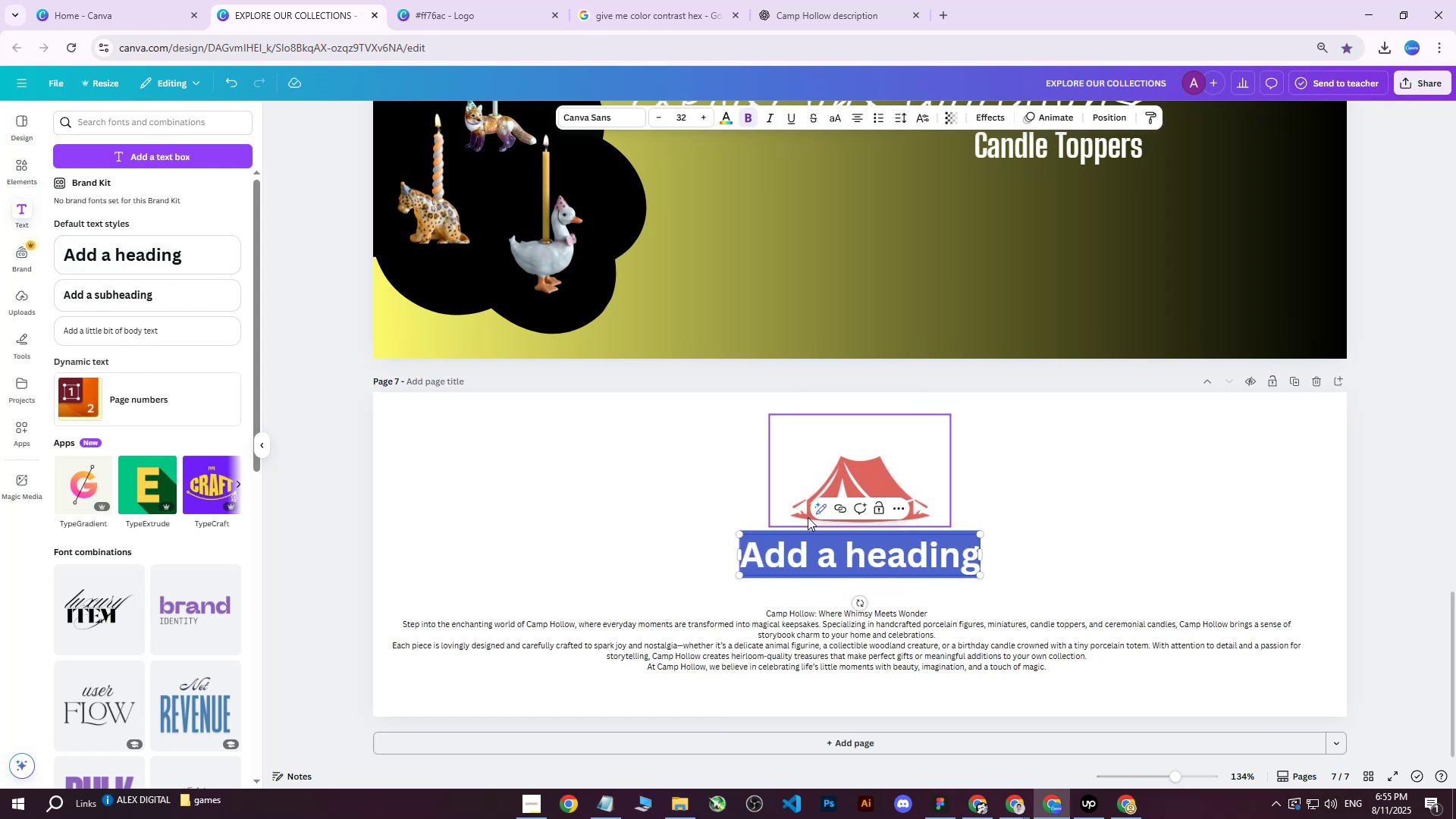 
type(Ca)
key(Backspace)
type(AMP HOLLOW)
 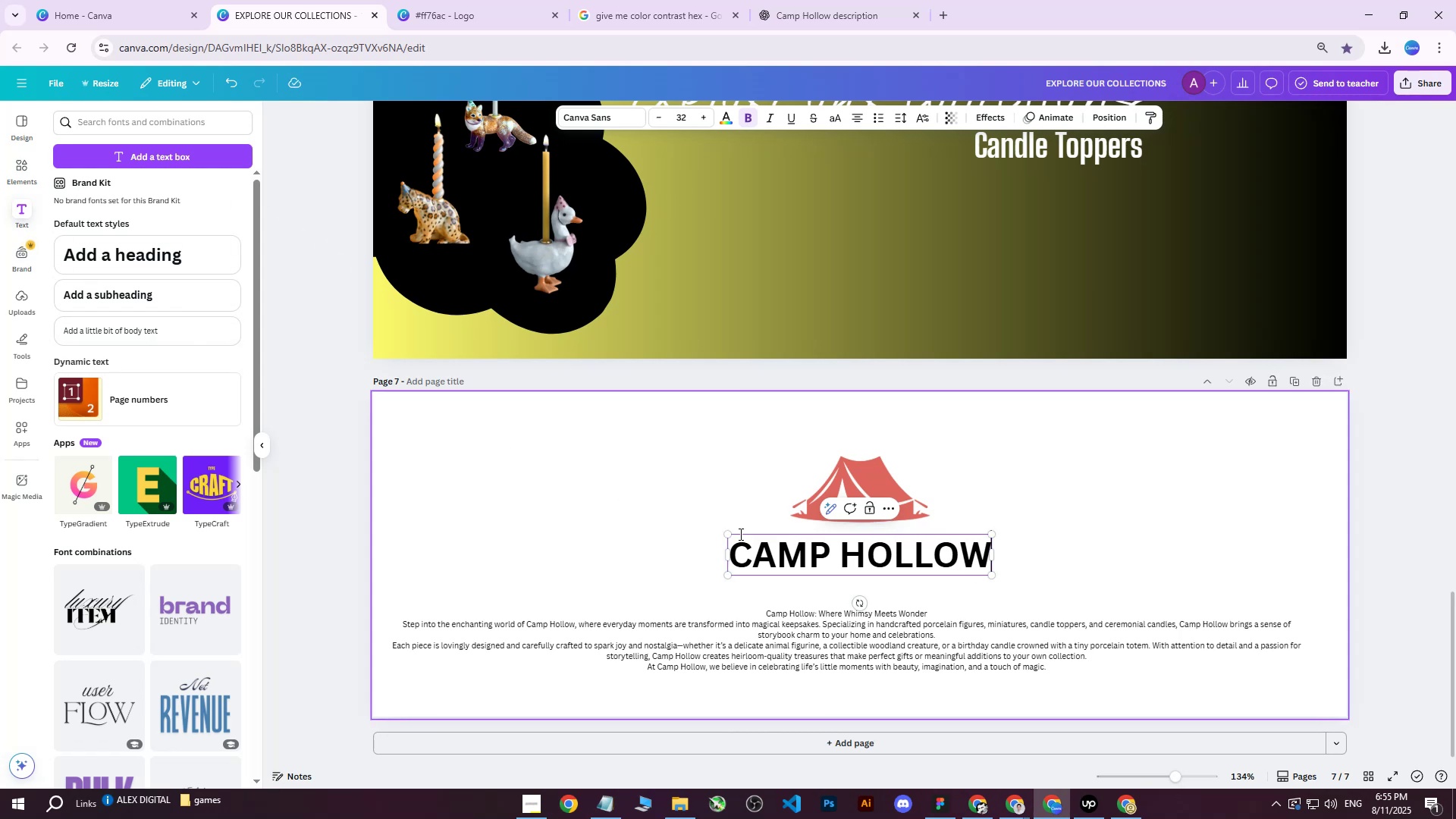 
double_click([623, 562])
 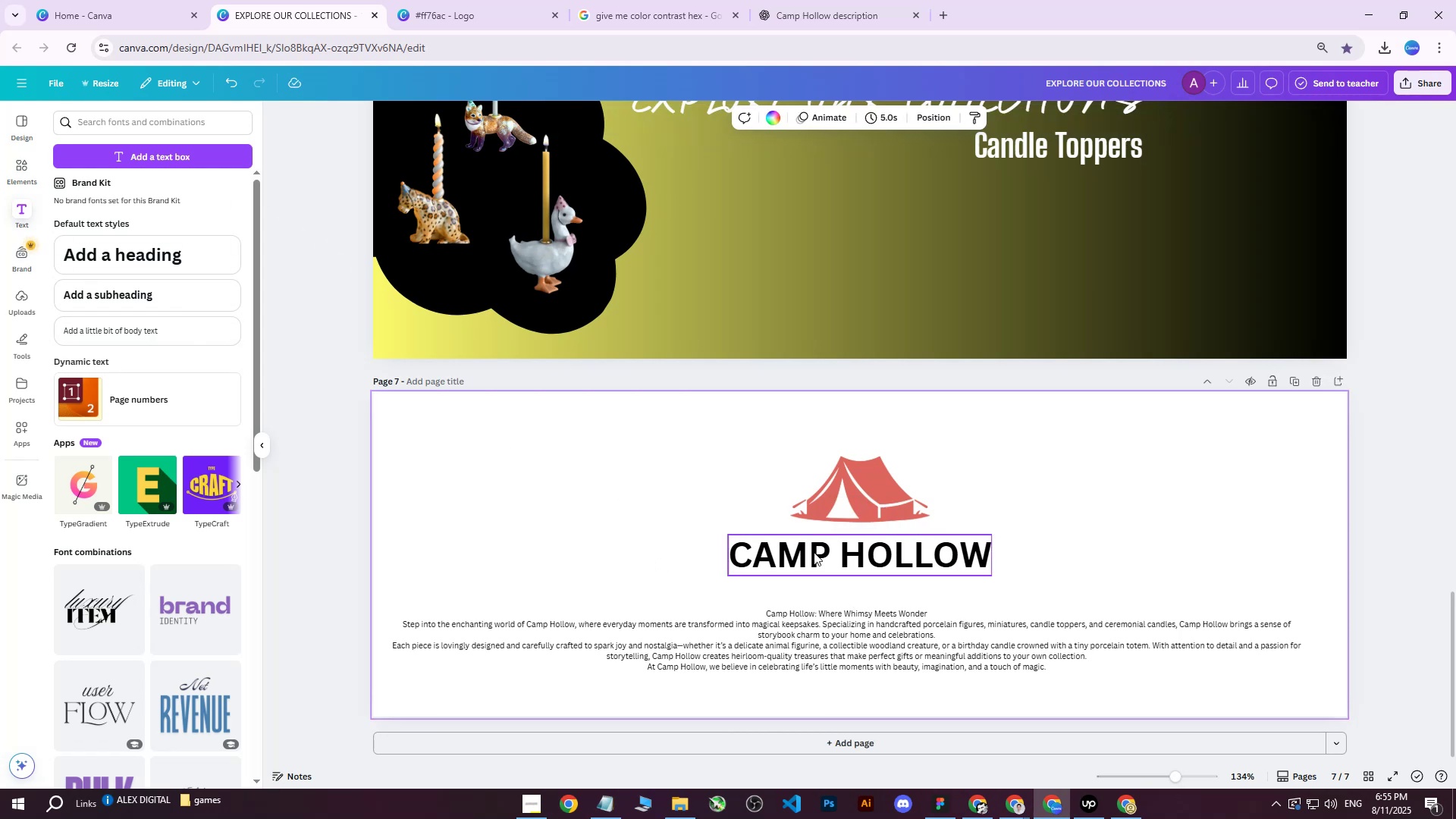 
triple_click([814, 552])
 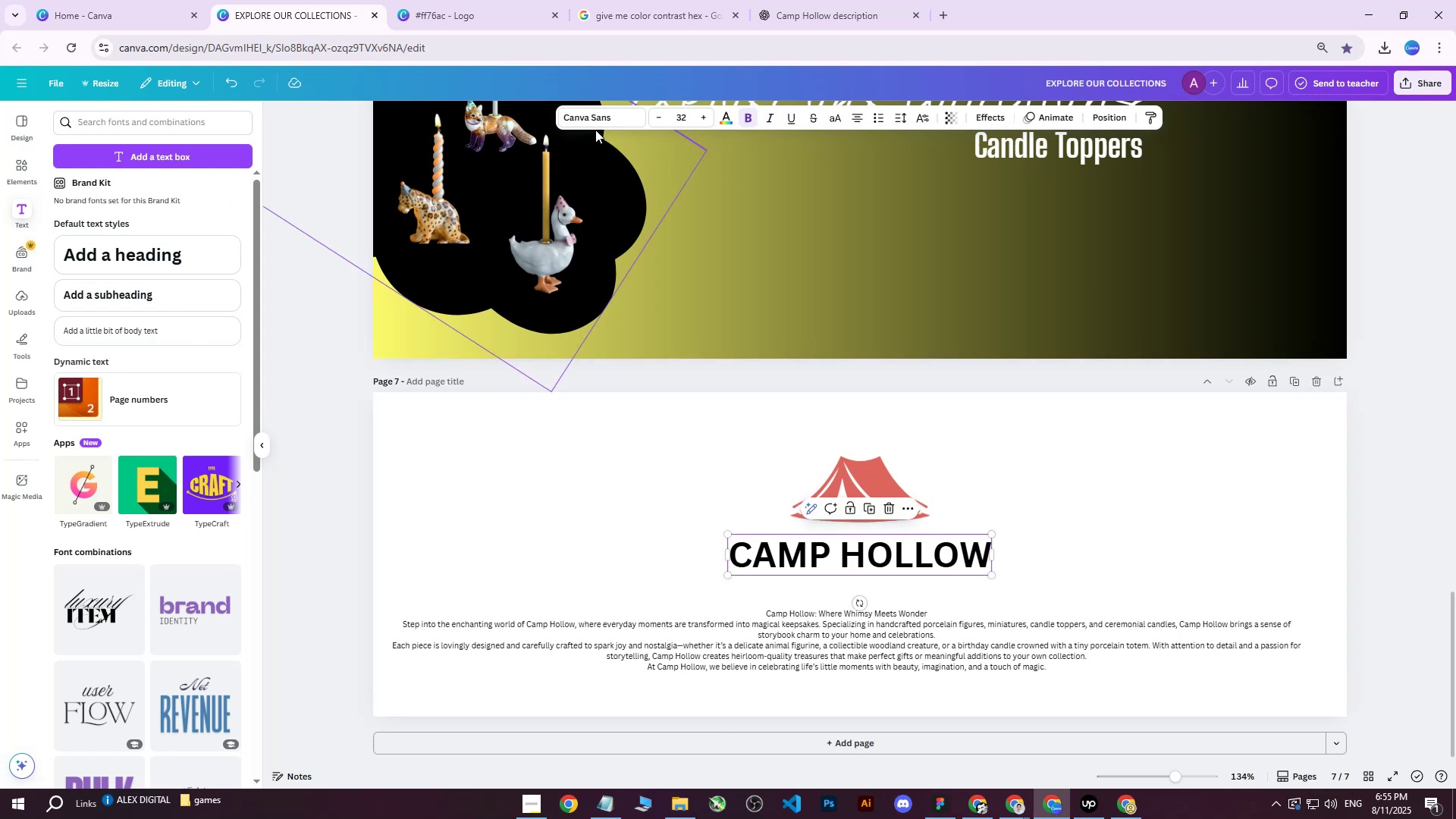 
left_click([588, 114])
 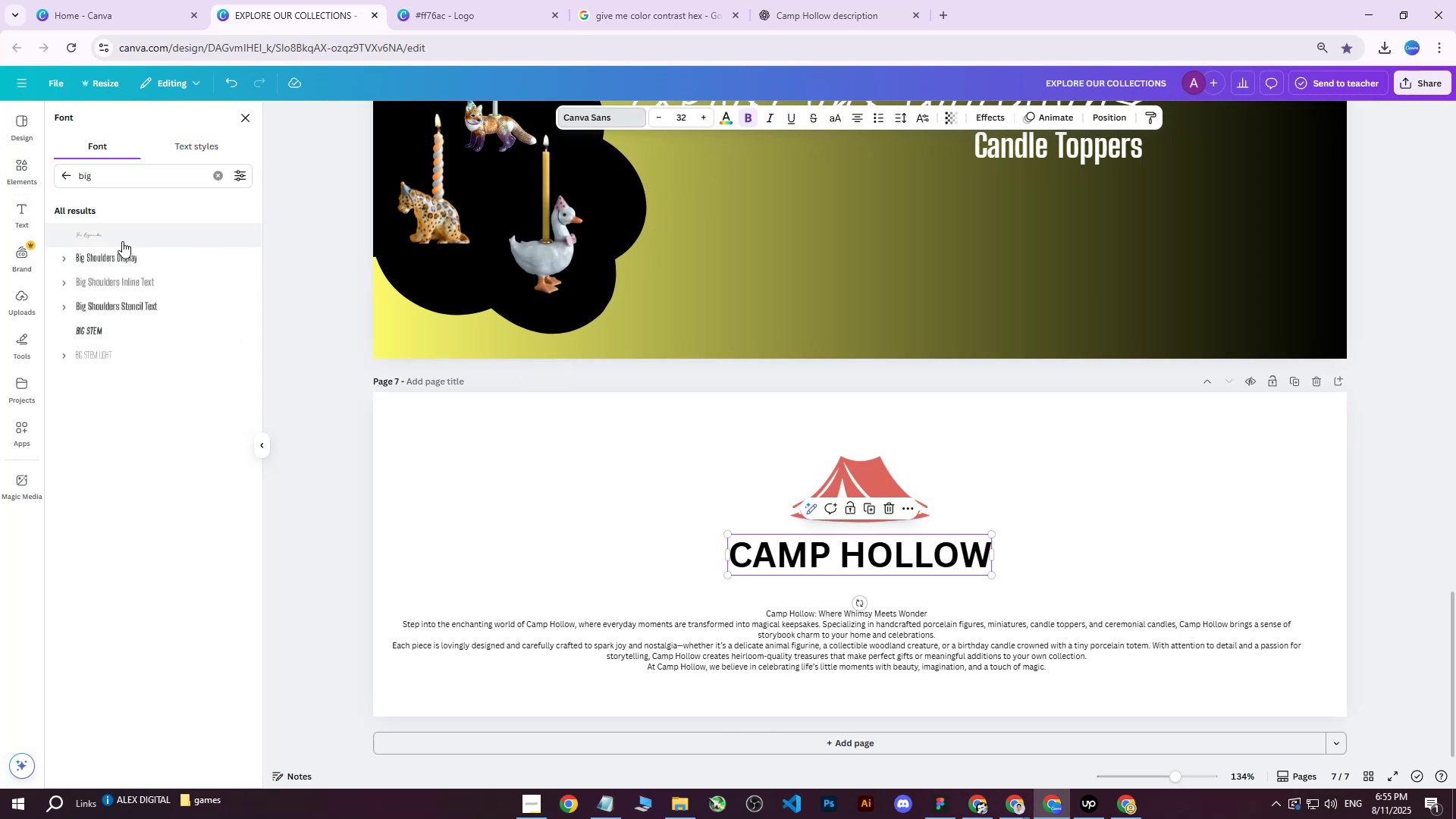 
left_click([122, 241])
 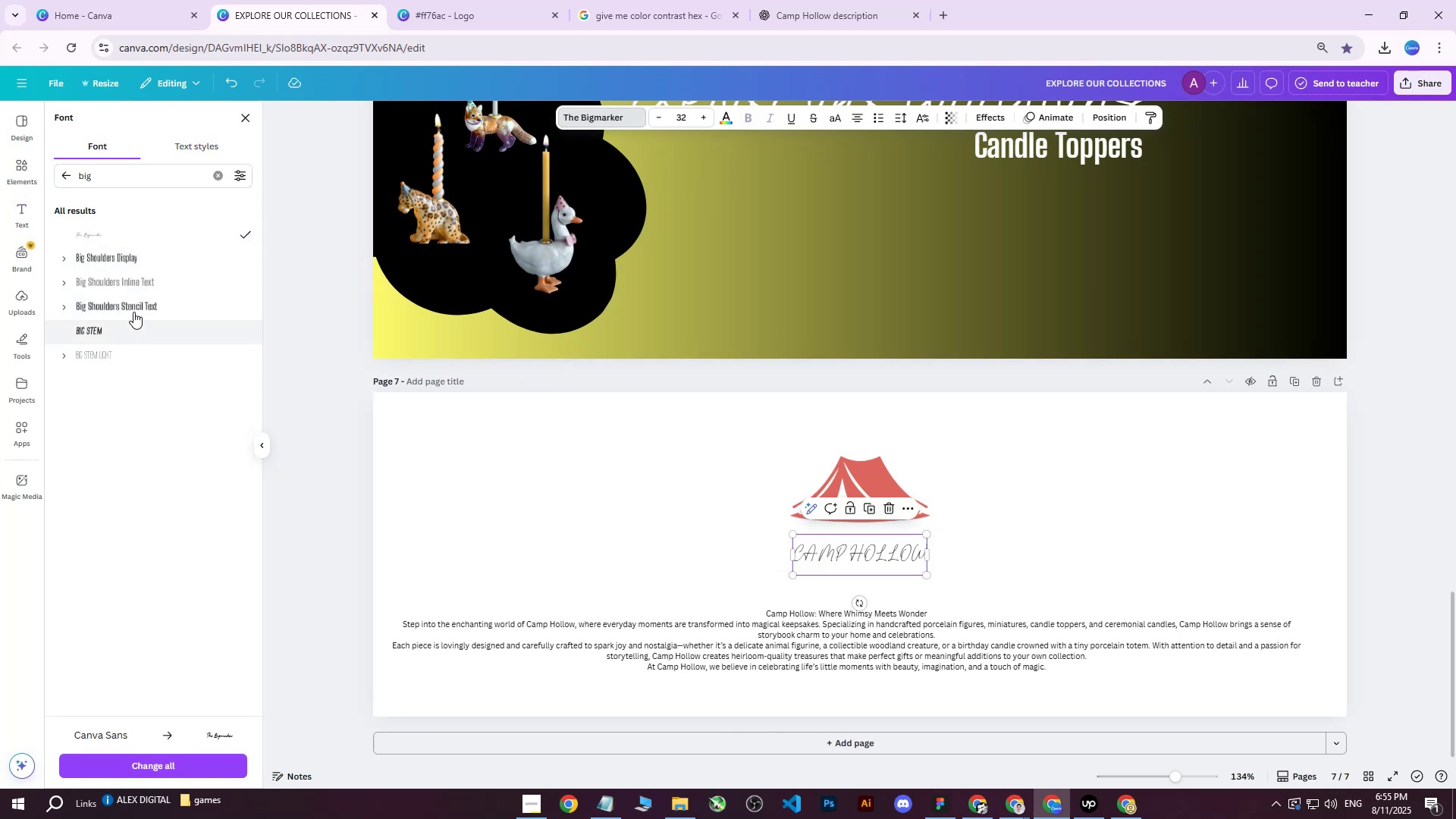 
left_click([135, 256])
 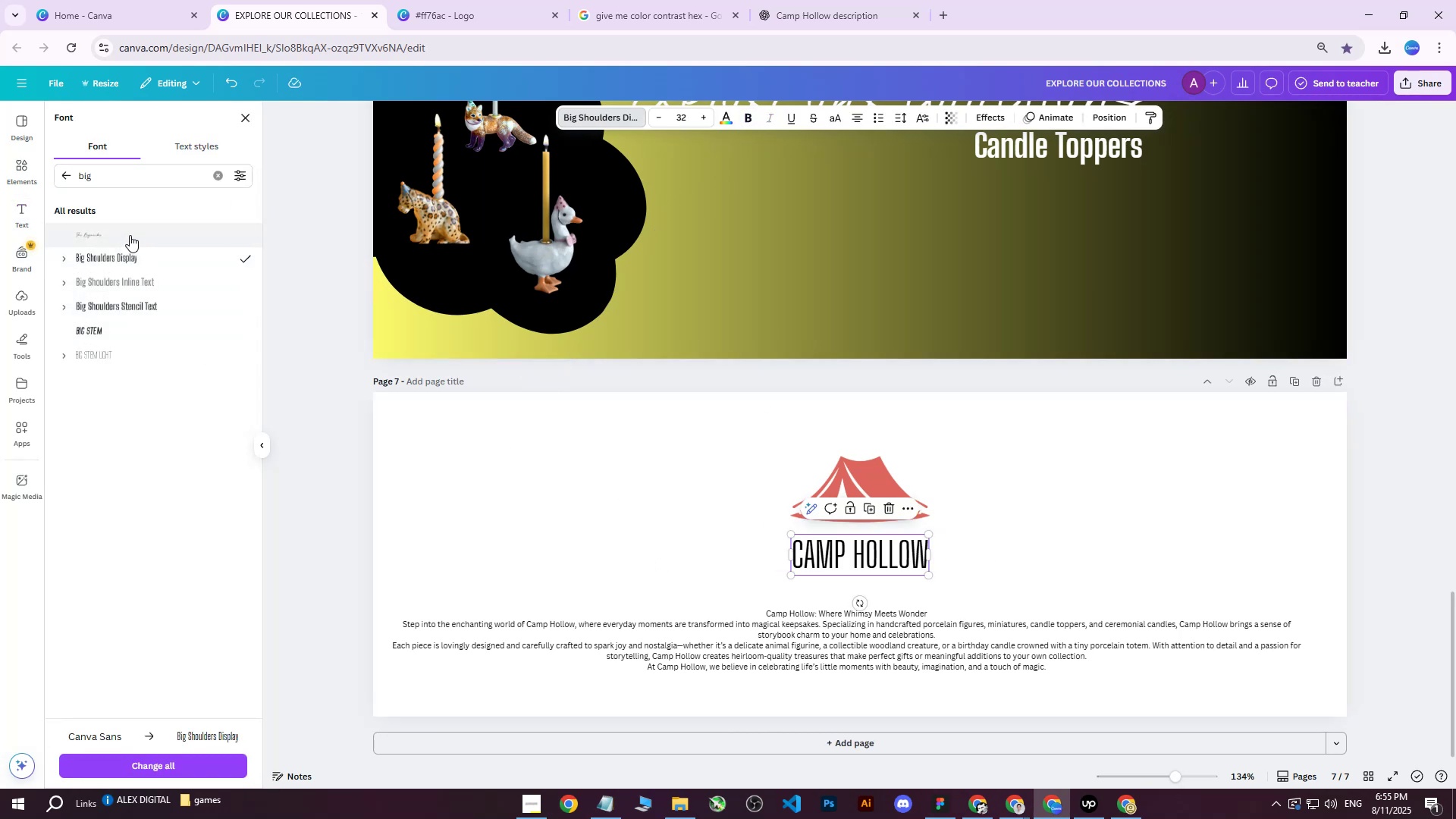 
left_click([130, 235])
 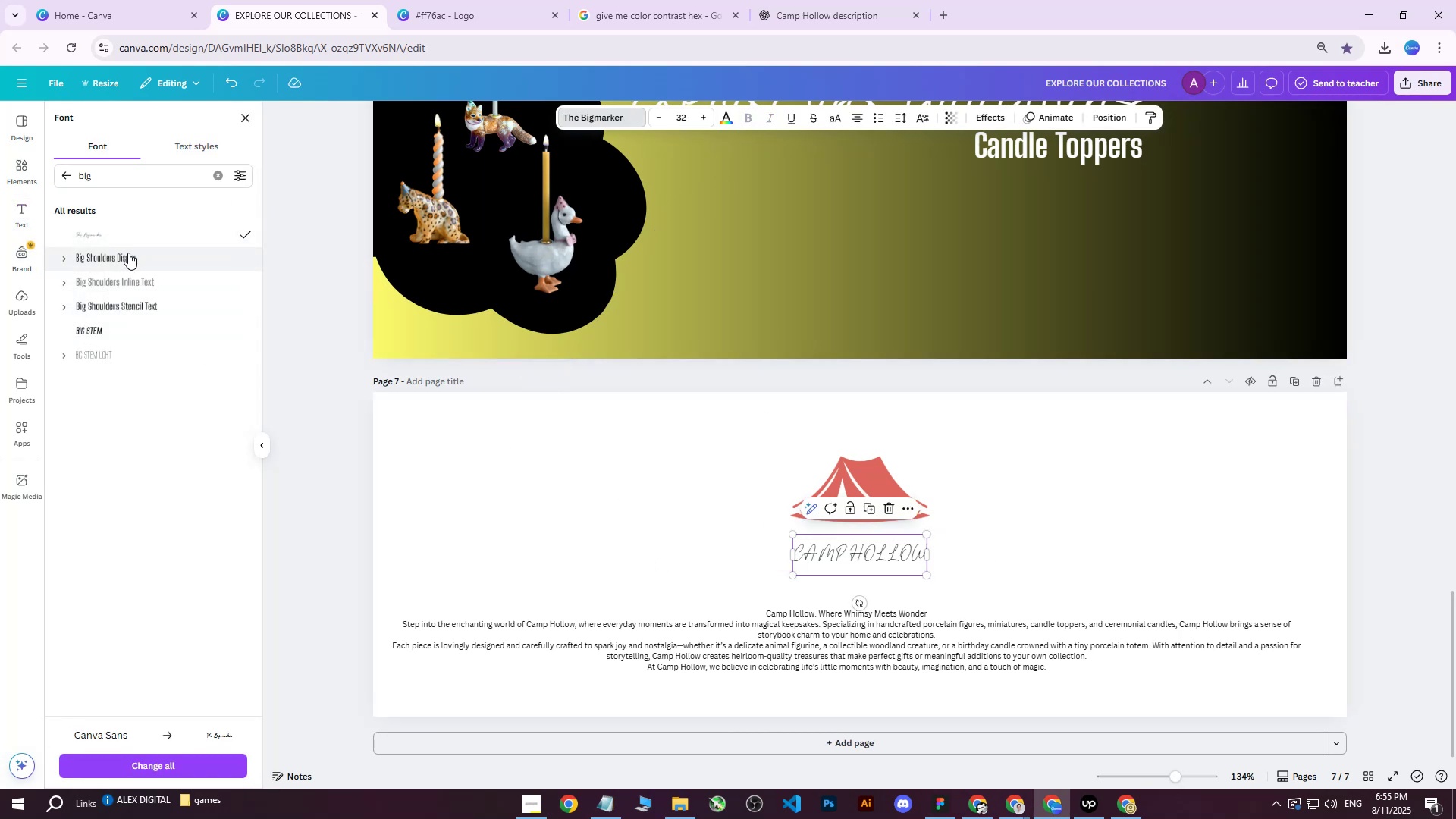 
left_click([128, 258])
 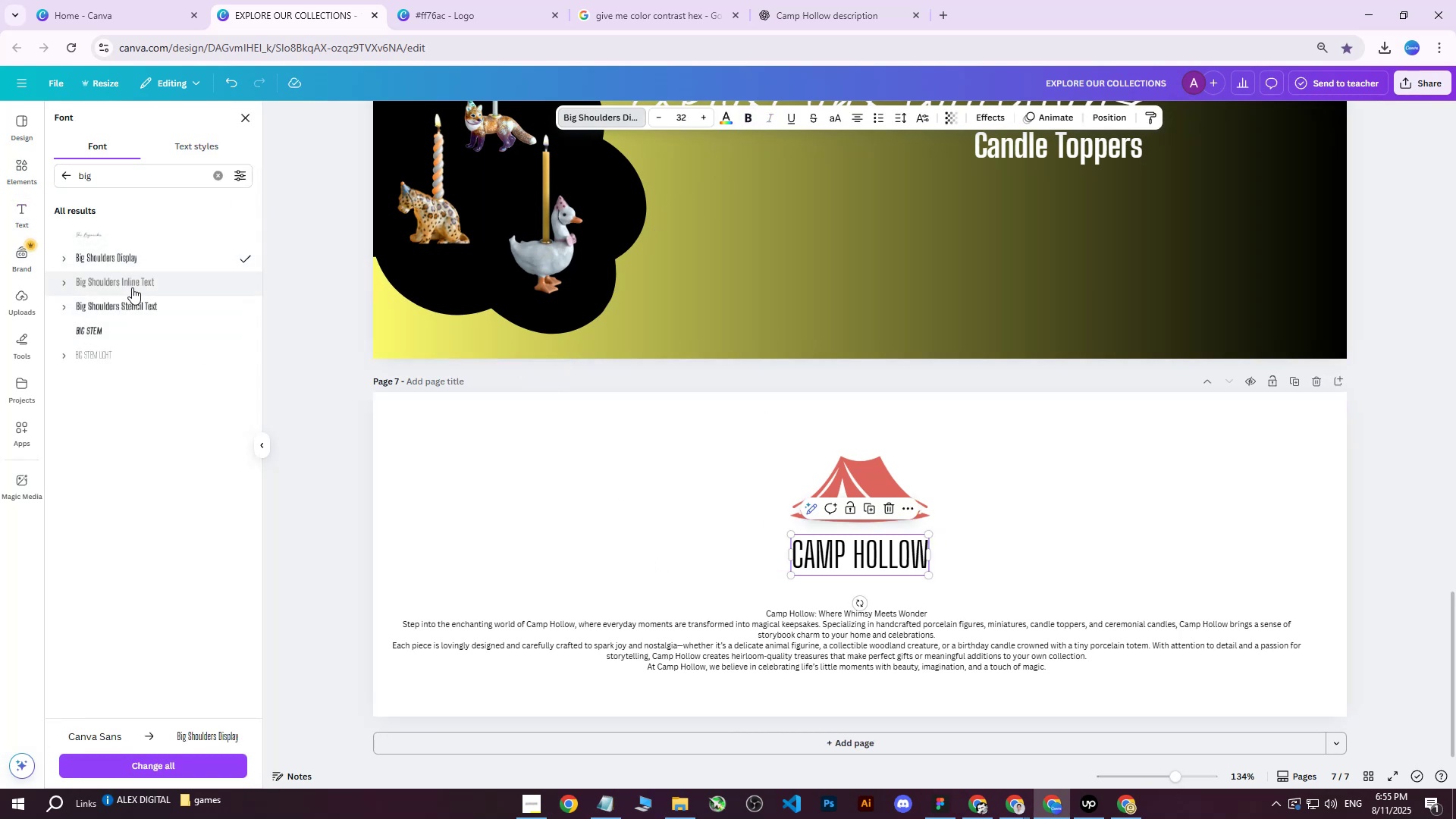 
left_click([132, 288])
 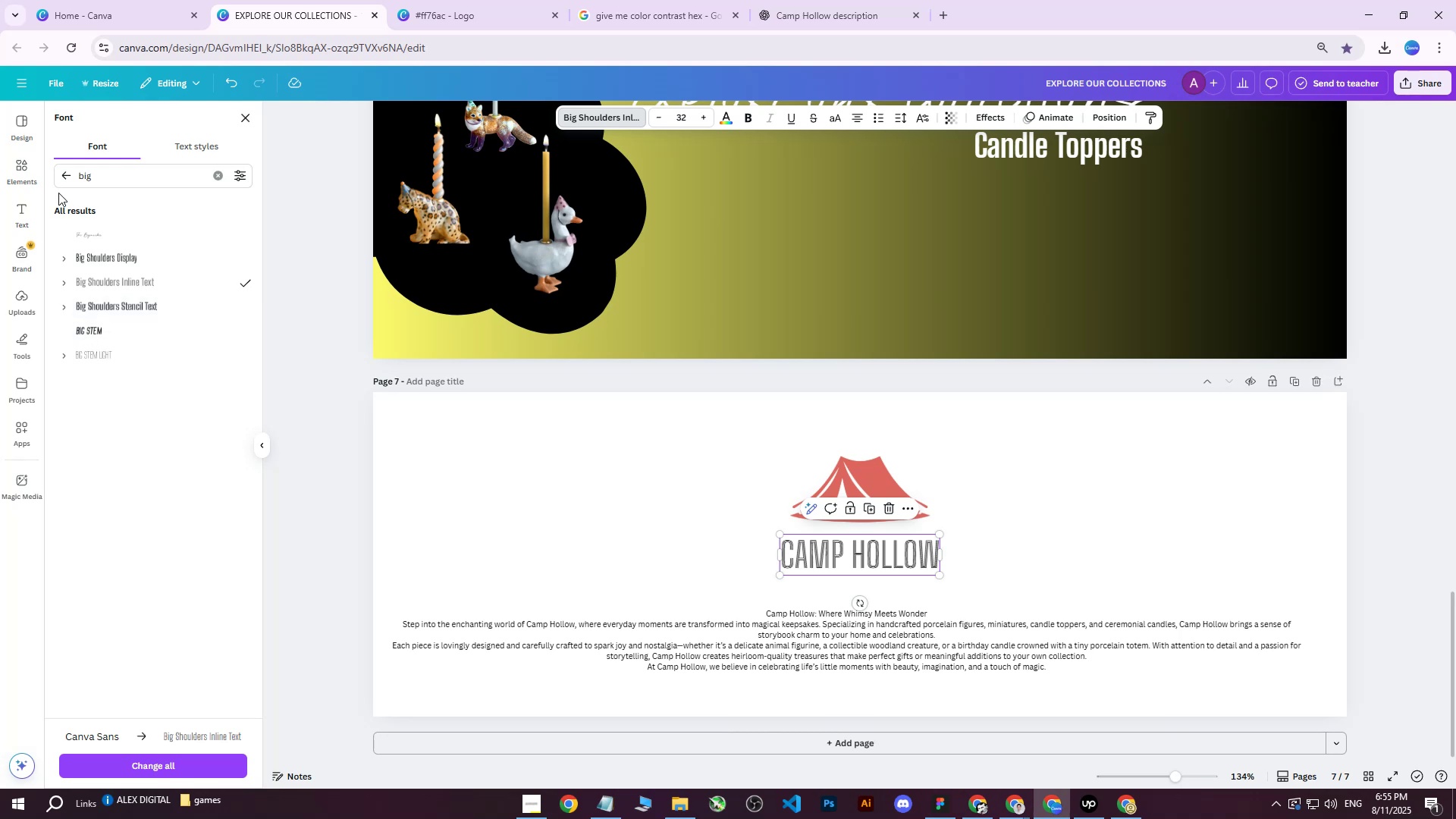 
left_click([65, 175])
 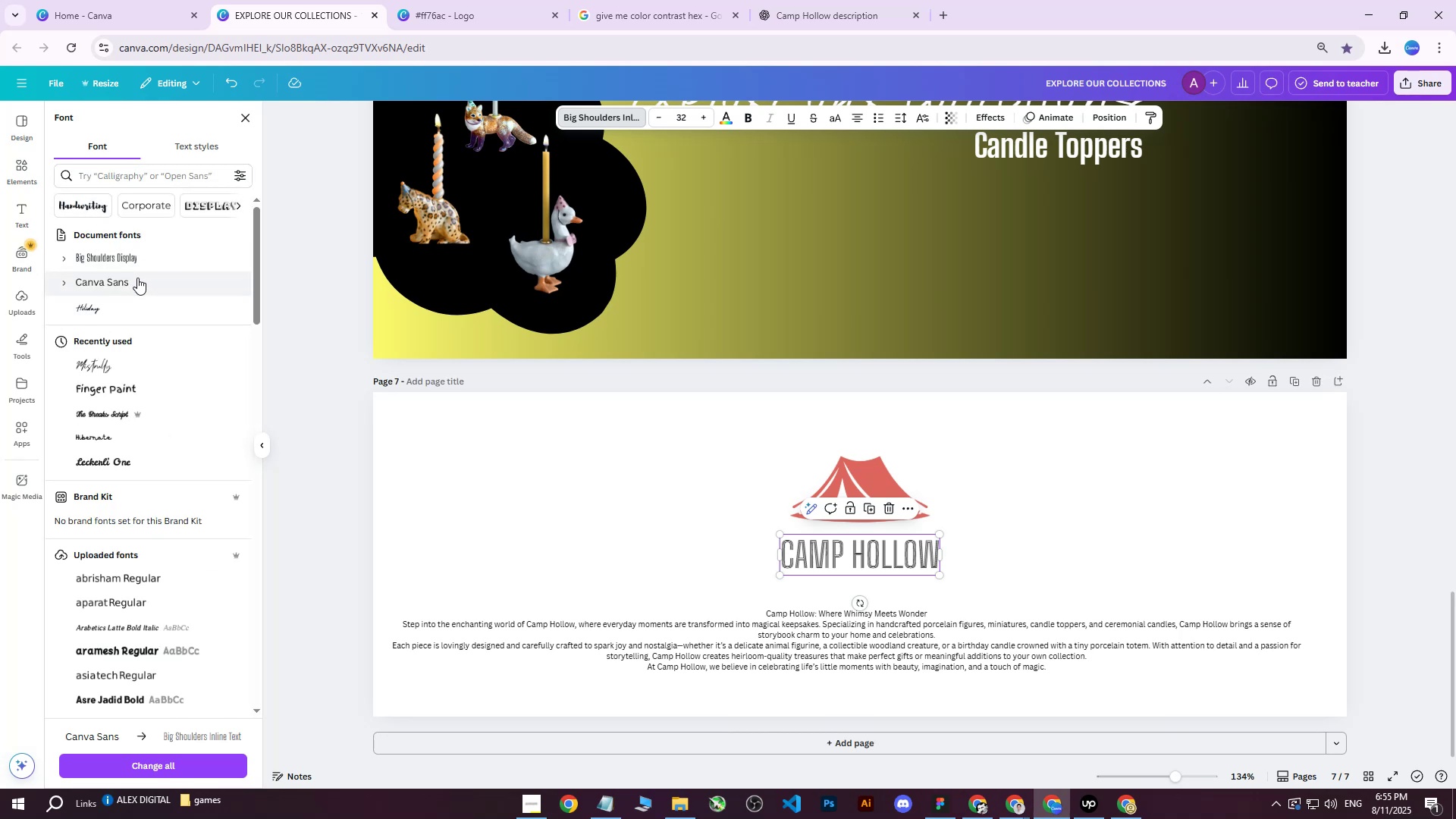 
left_click([122, 306])
 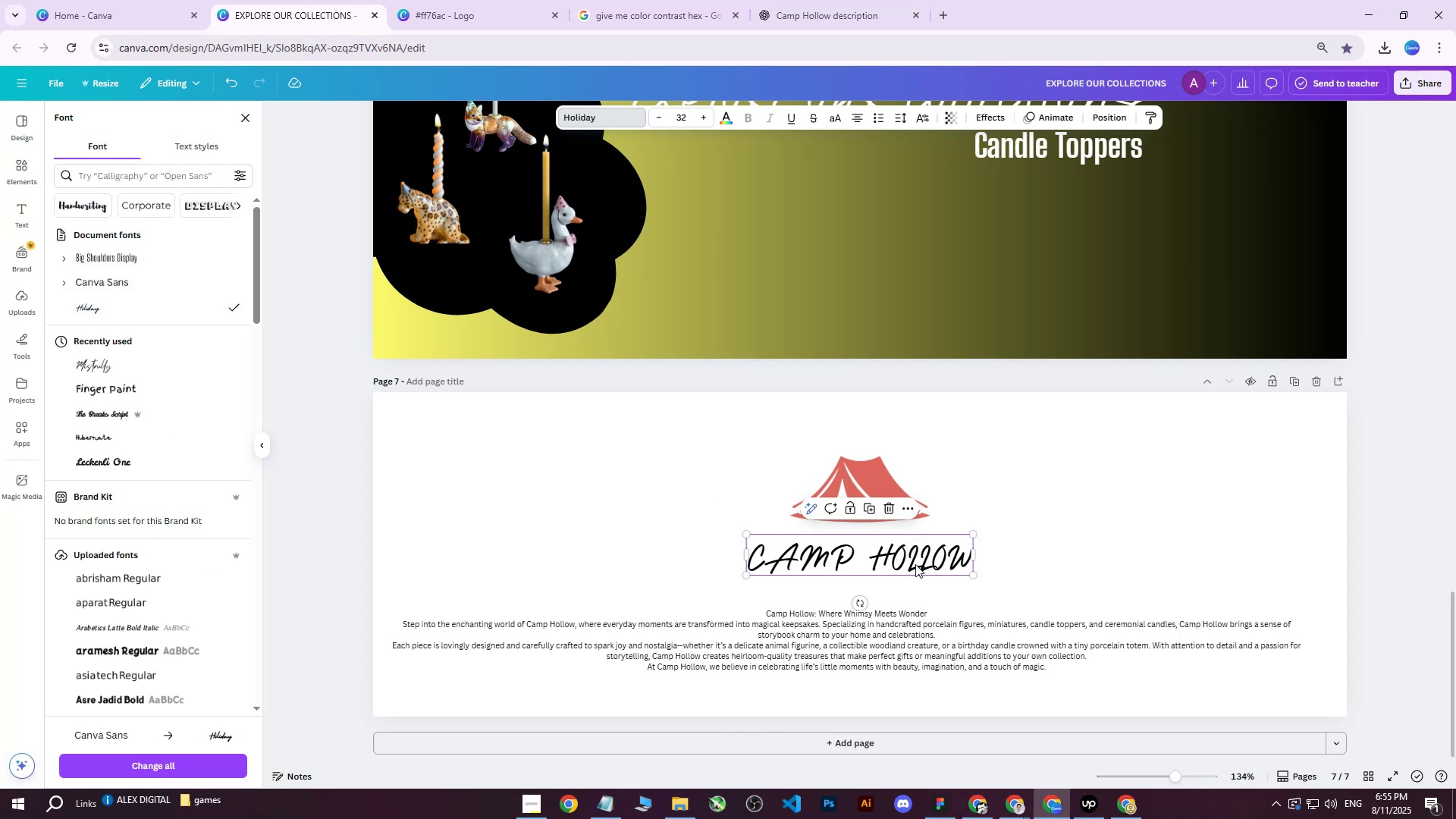 
left_click_drag(start_coordinate=[895, 560], to_coordinate=[895, 556])
 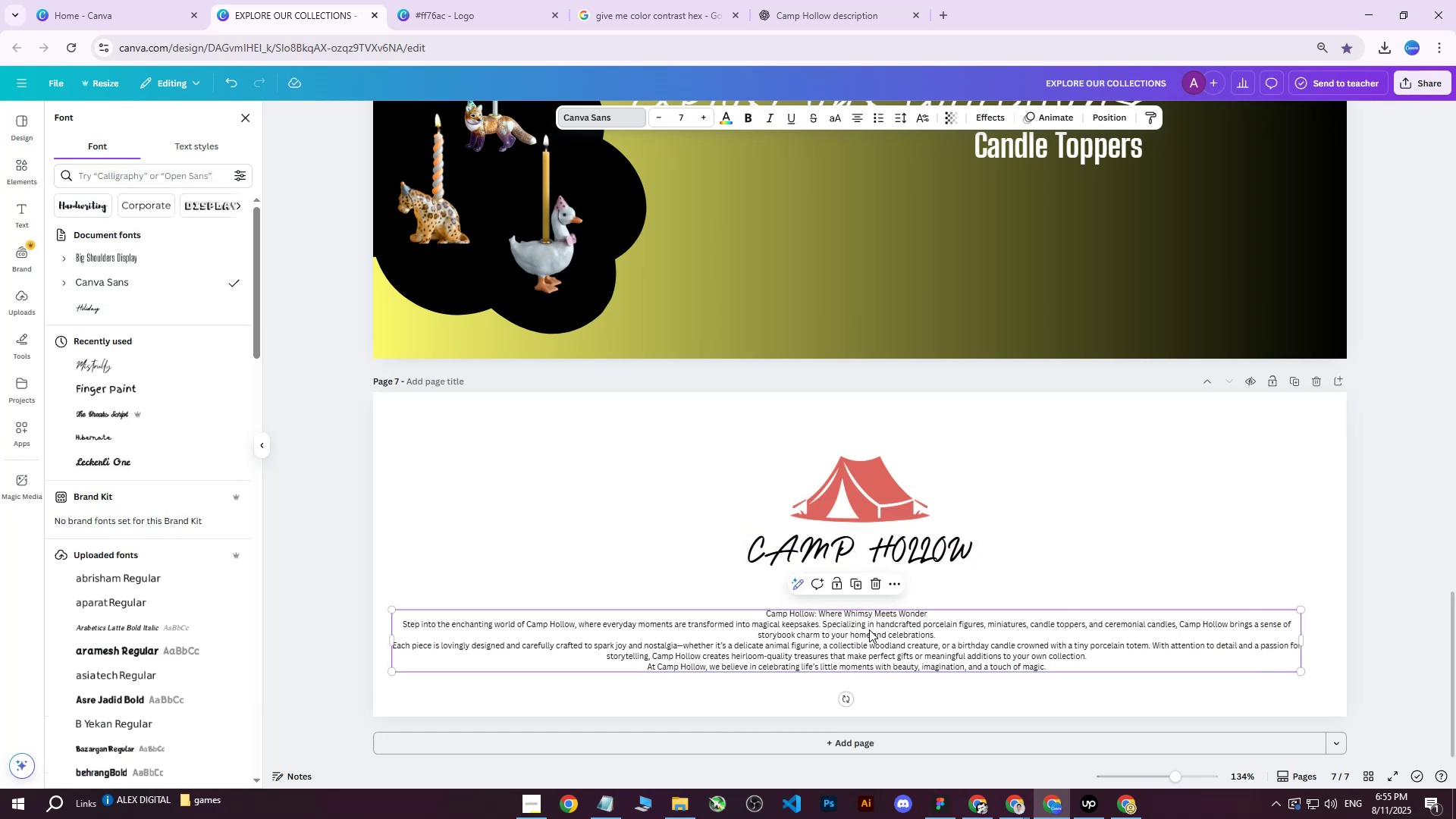 
double_click([869, 629])
 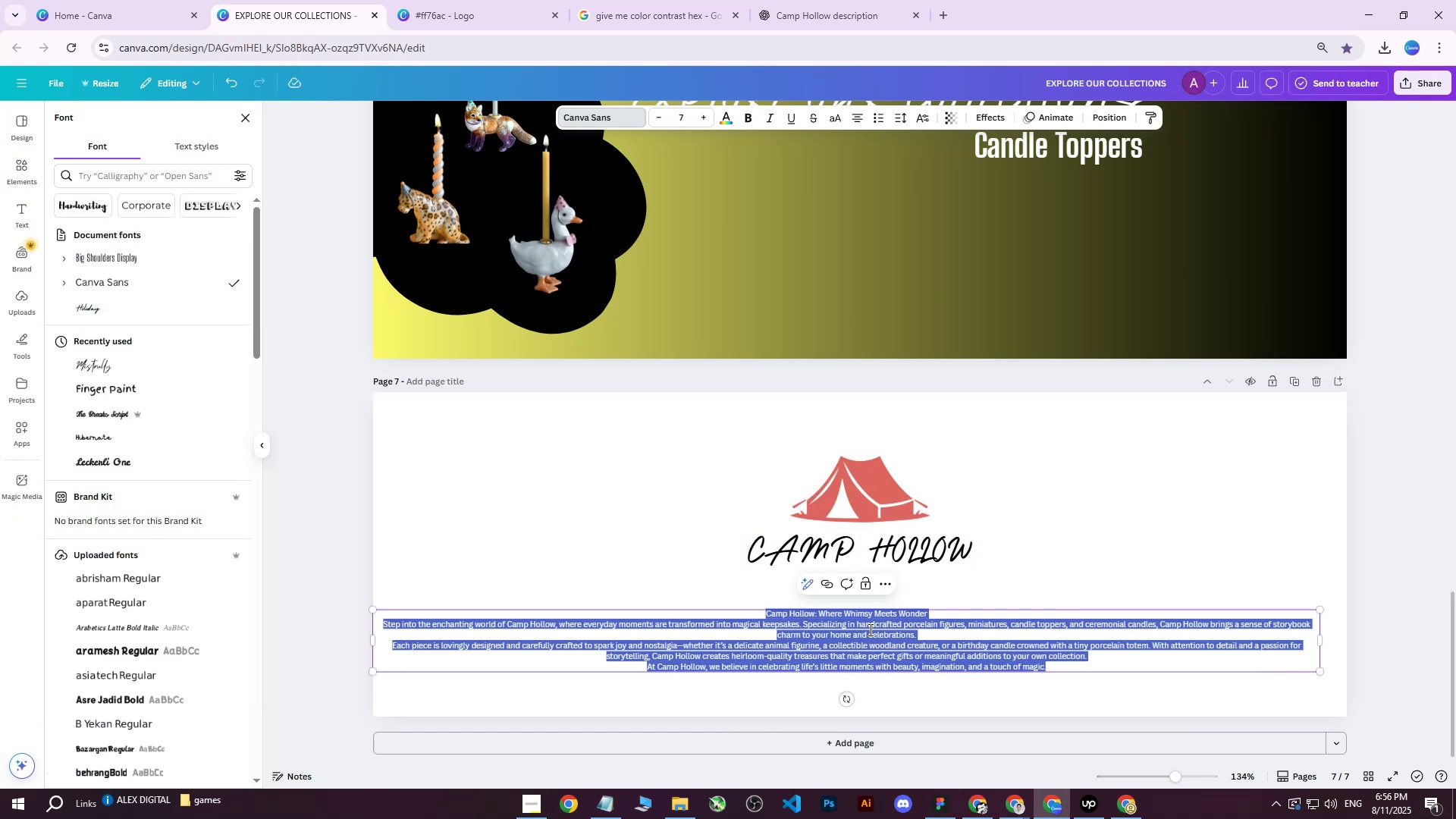 
triple_click([869, 629])
 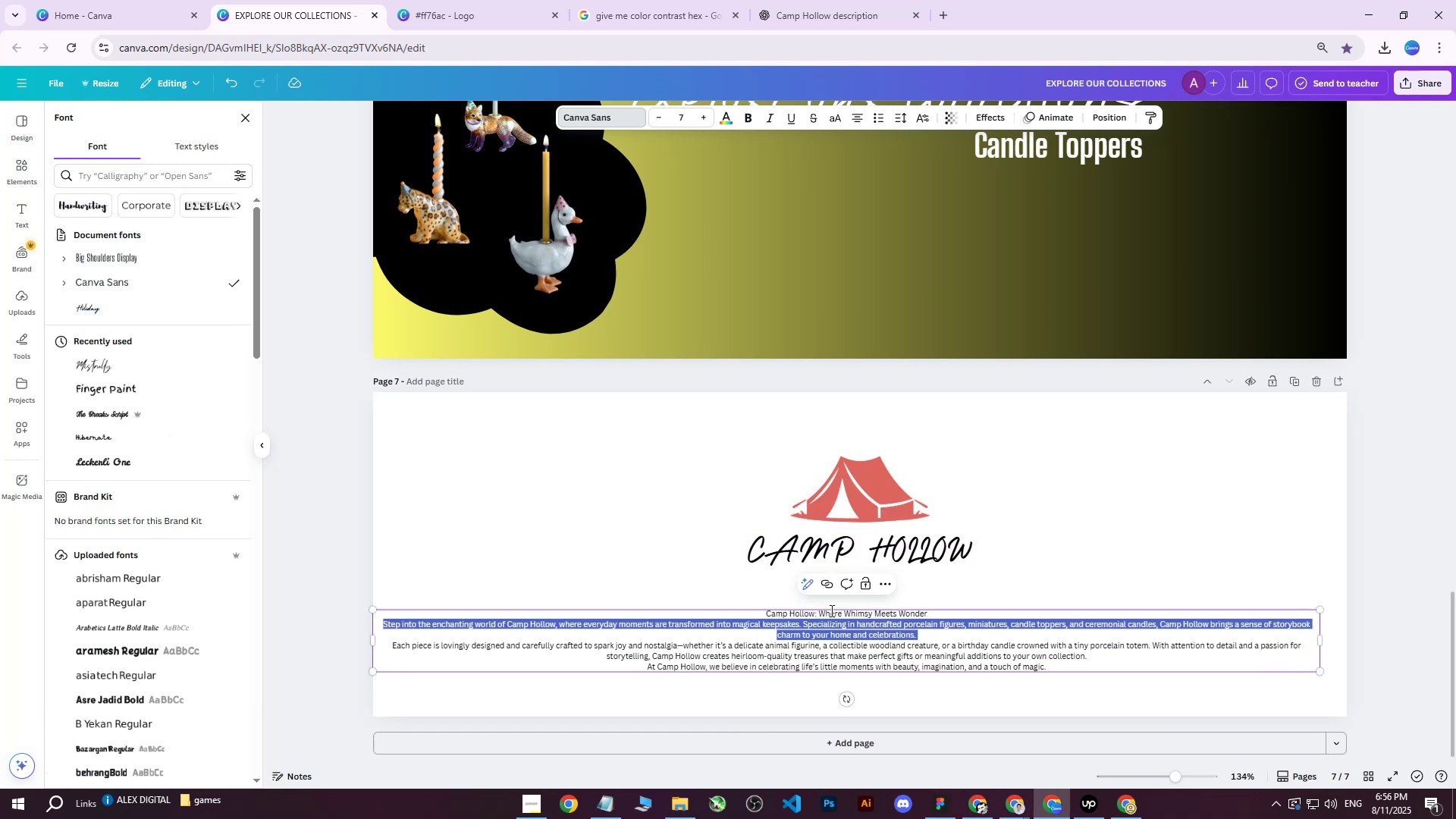 
triple_click([830, 610])
 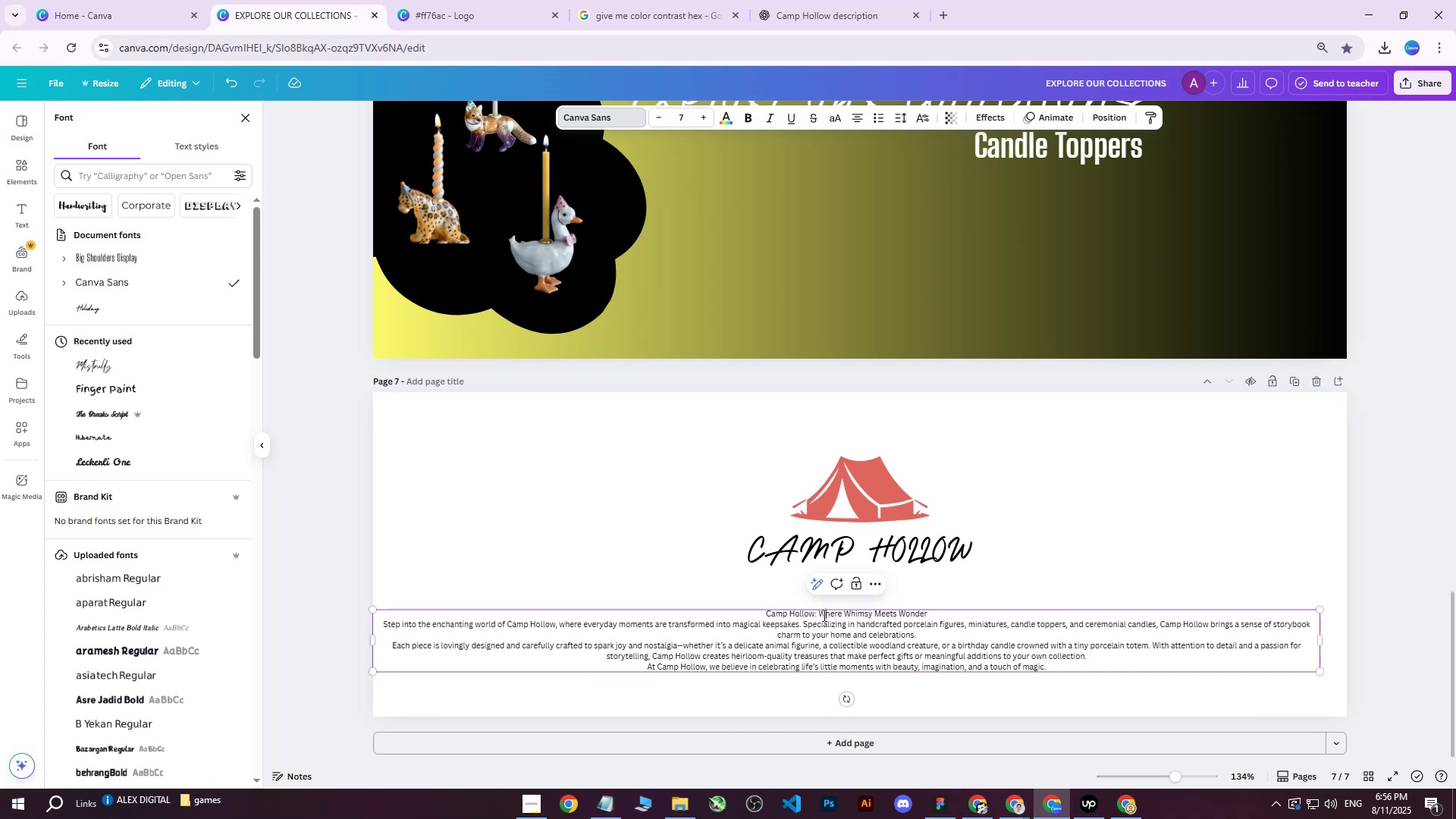 
triple_click([823, 615])
 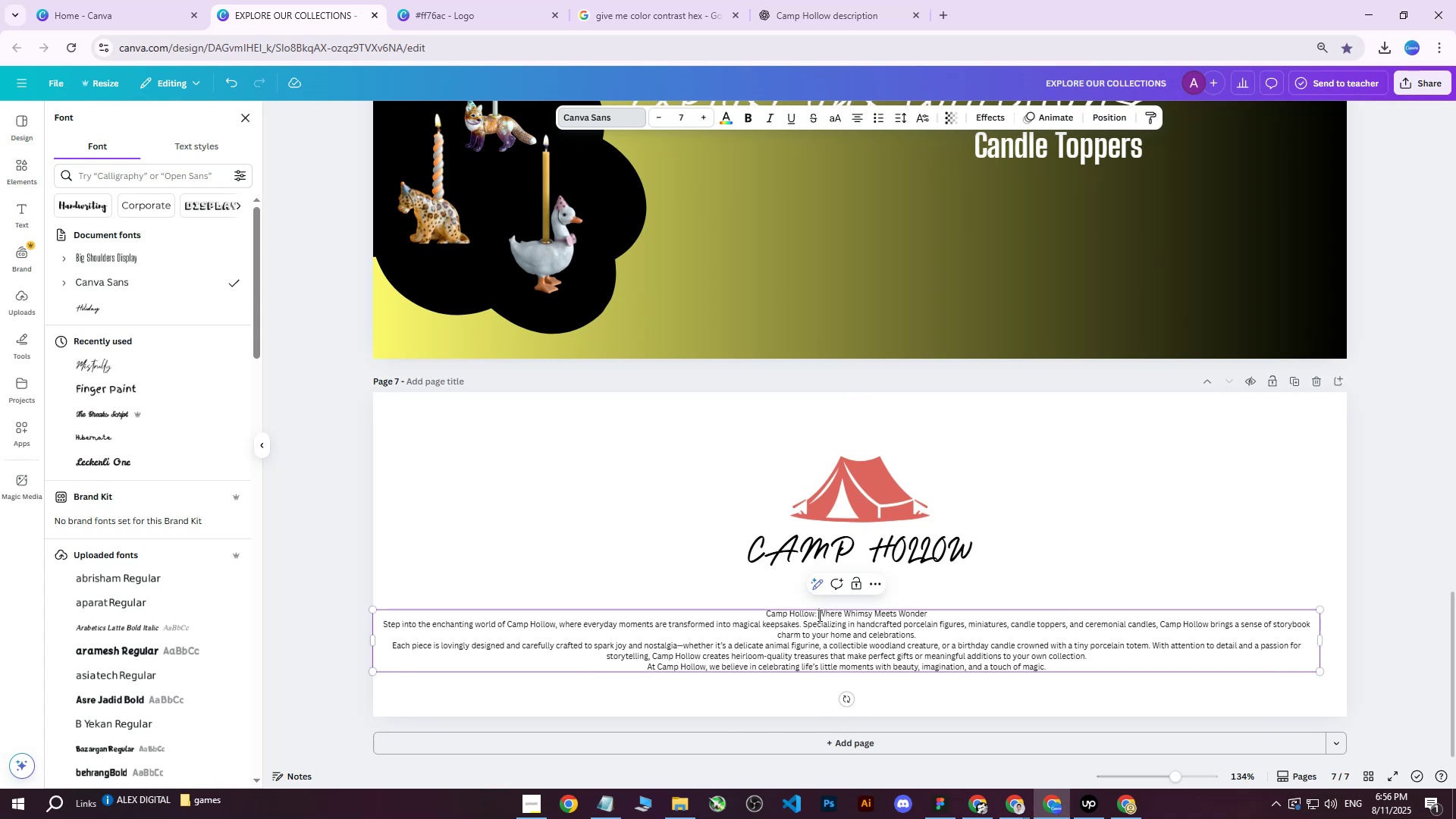 
triple_click([818, 615])
 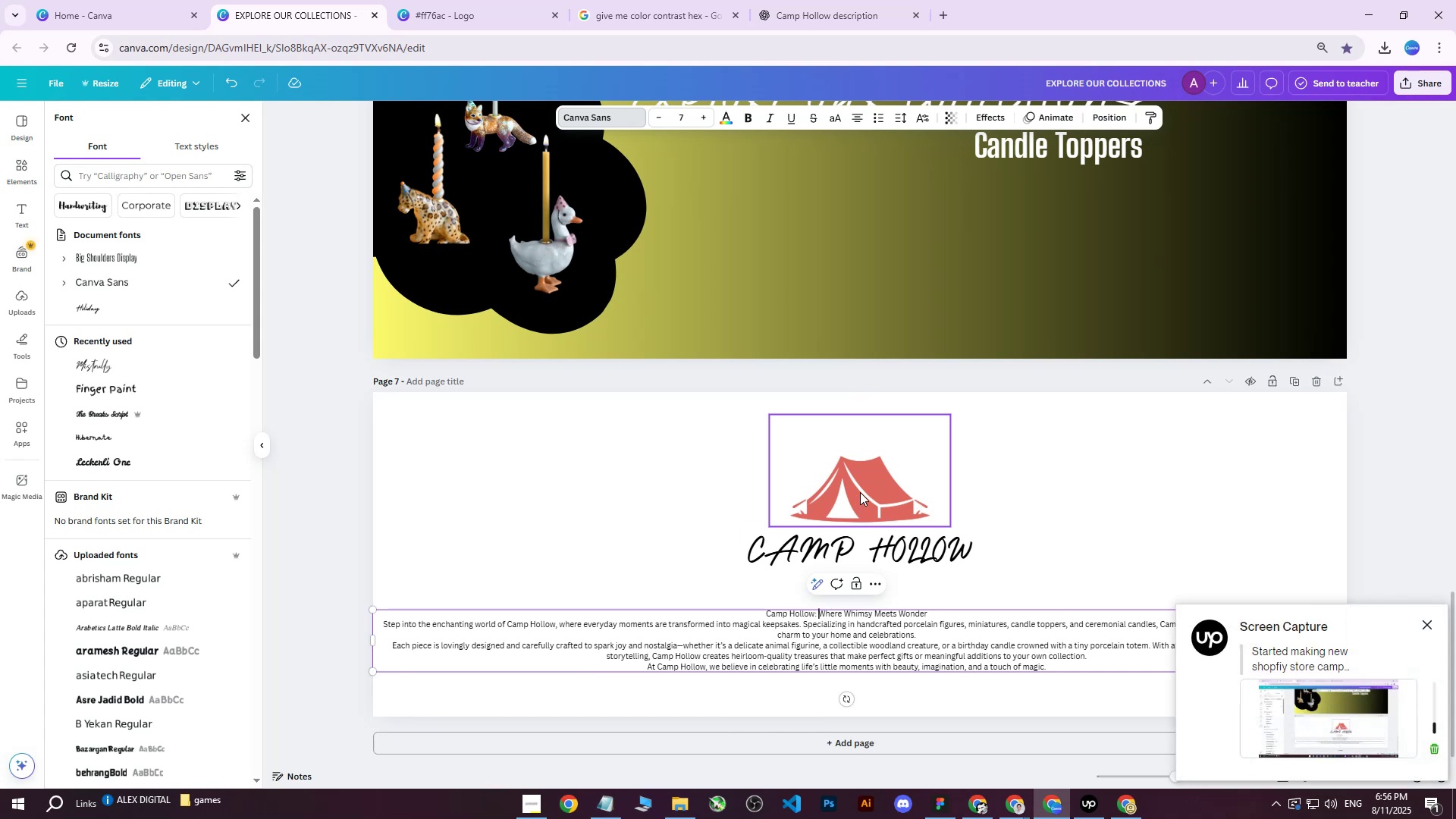 
wait(14.39)
 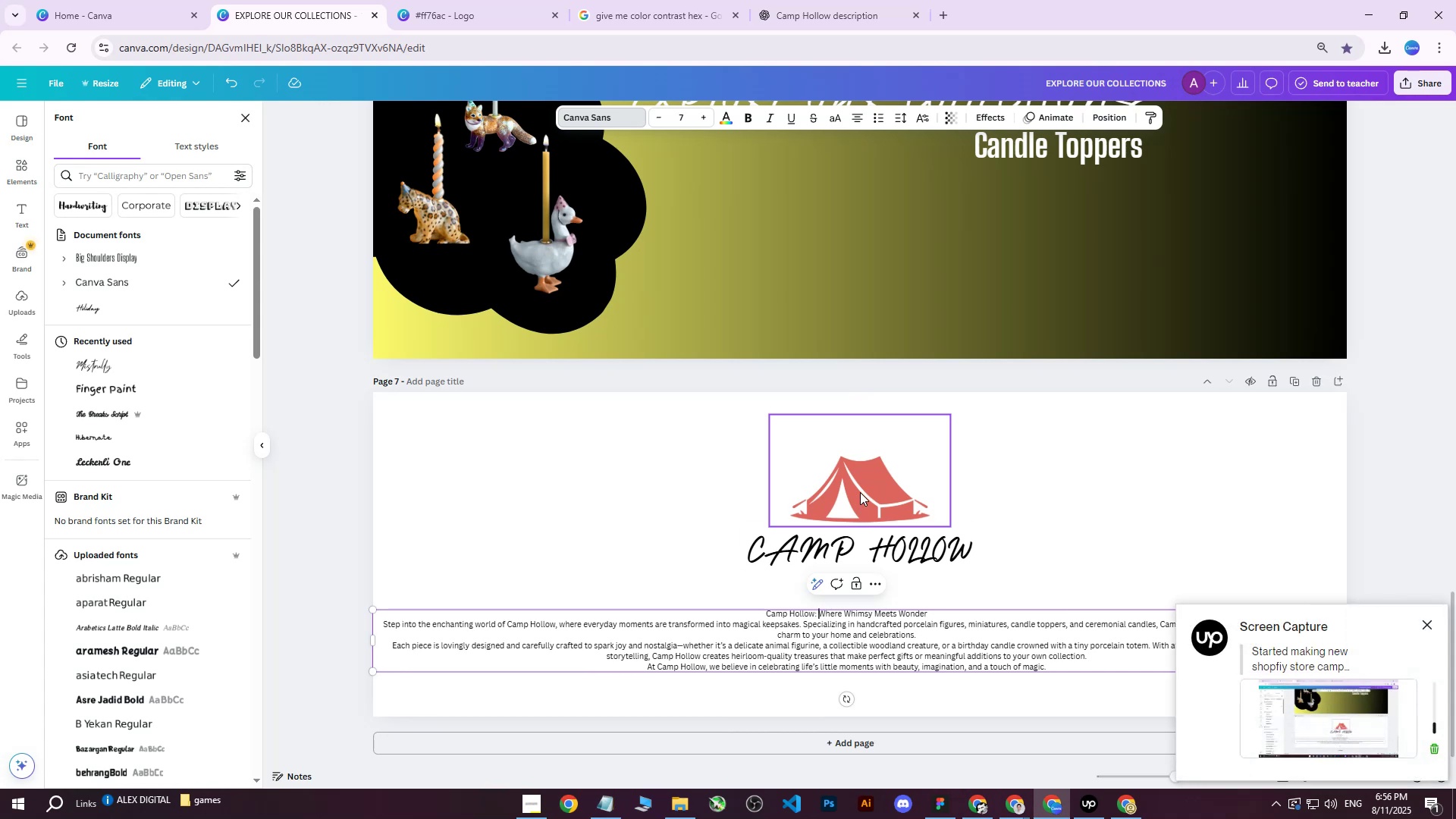 
mouse_move([1073, 775])
 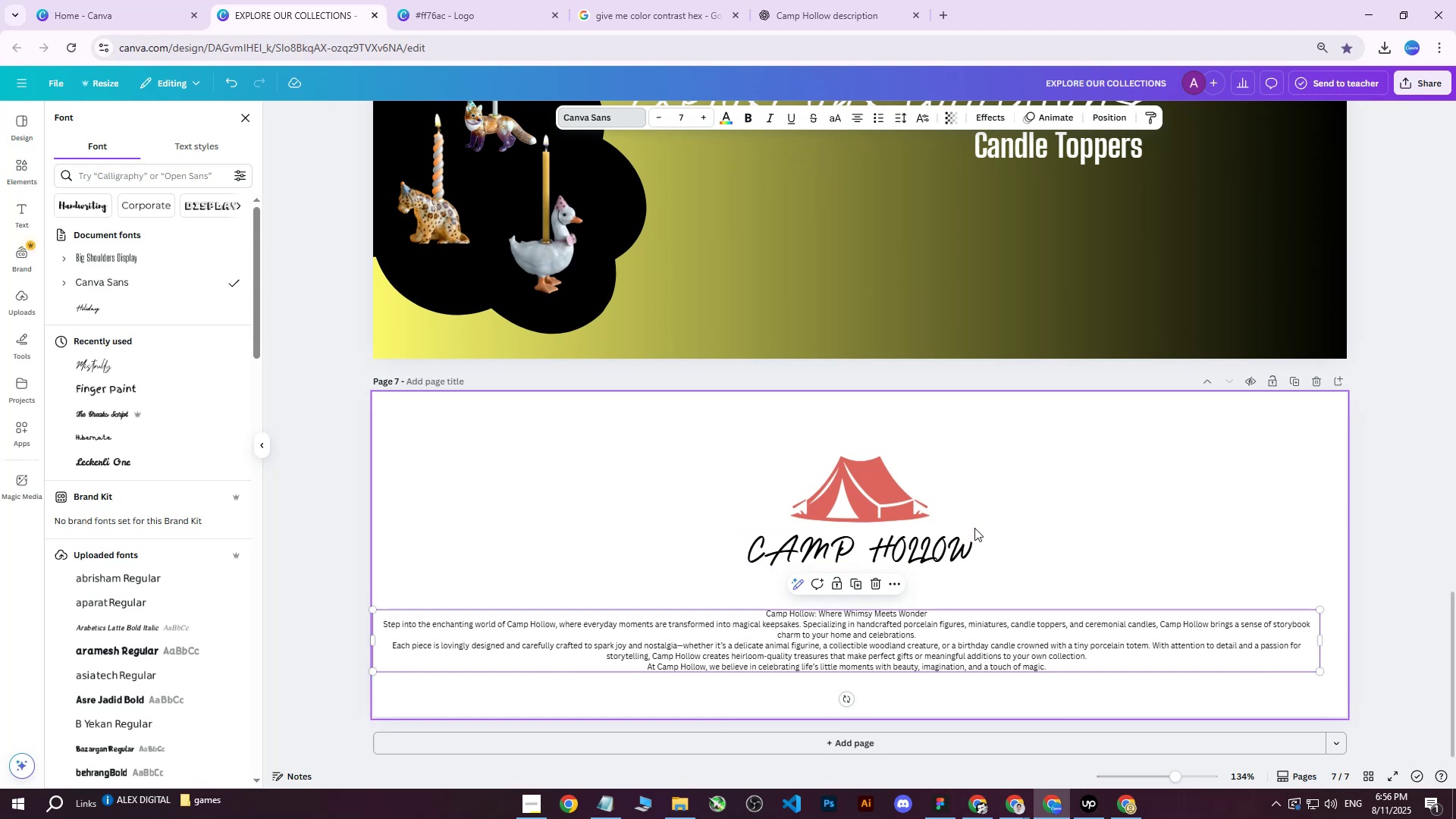 
double_click([830, 618])
 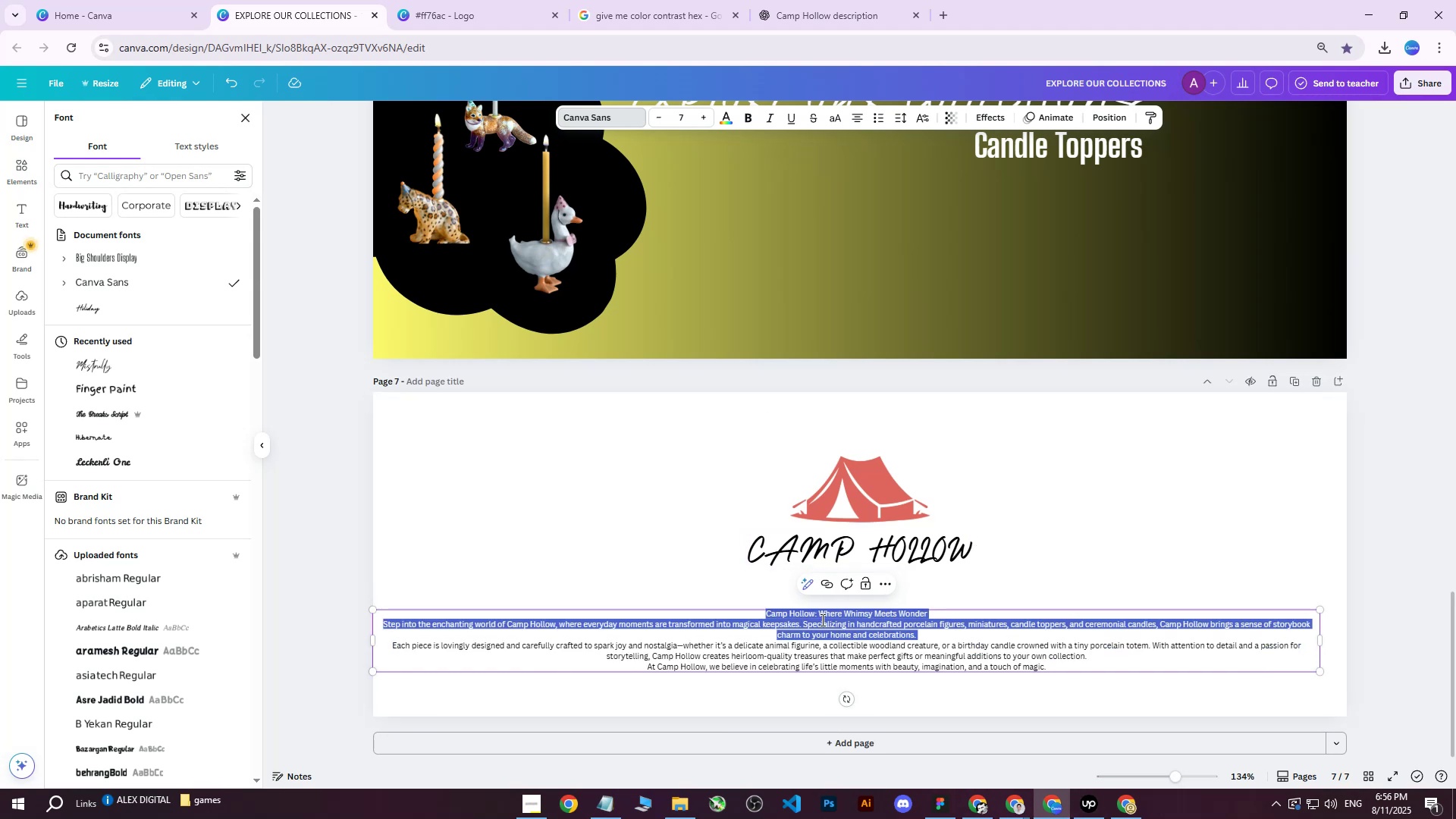 
triple_click([821, 618])
 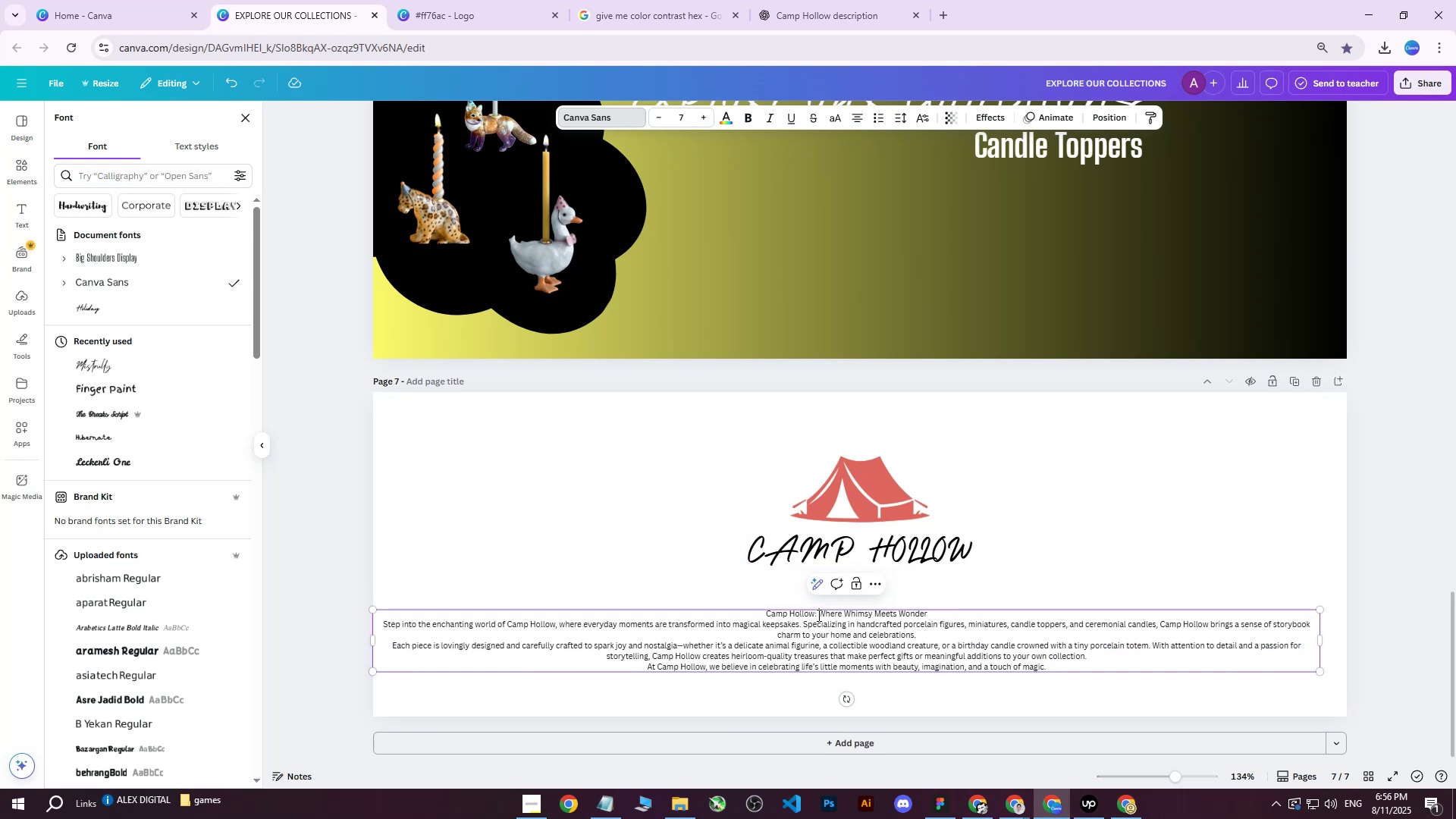 
left_click_drag(start_coordinate=[818, 615], to_coordinate=[739, 612])
 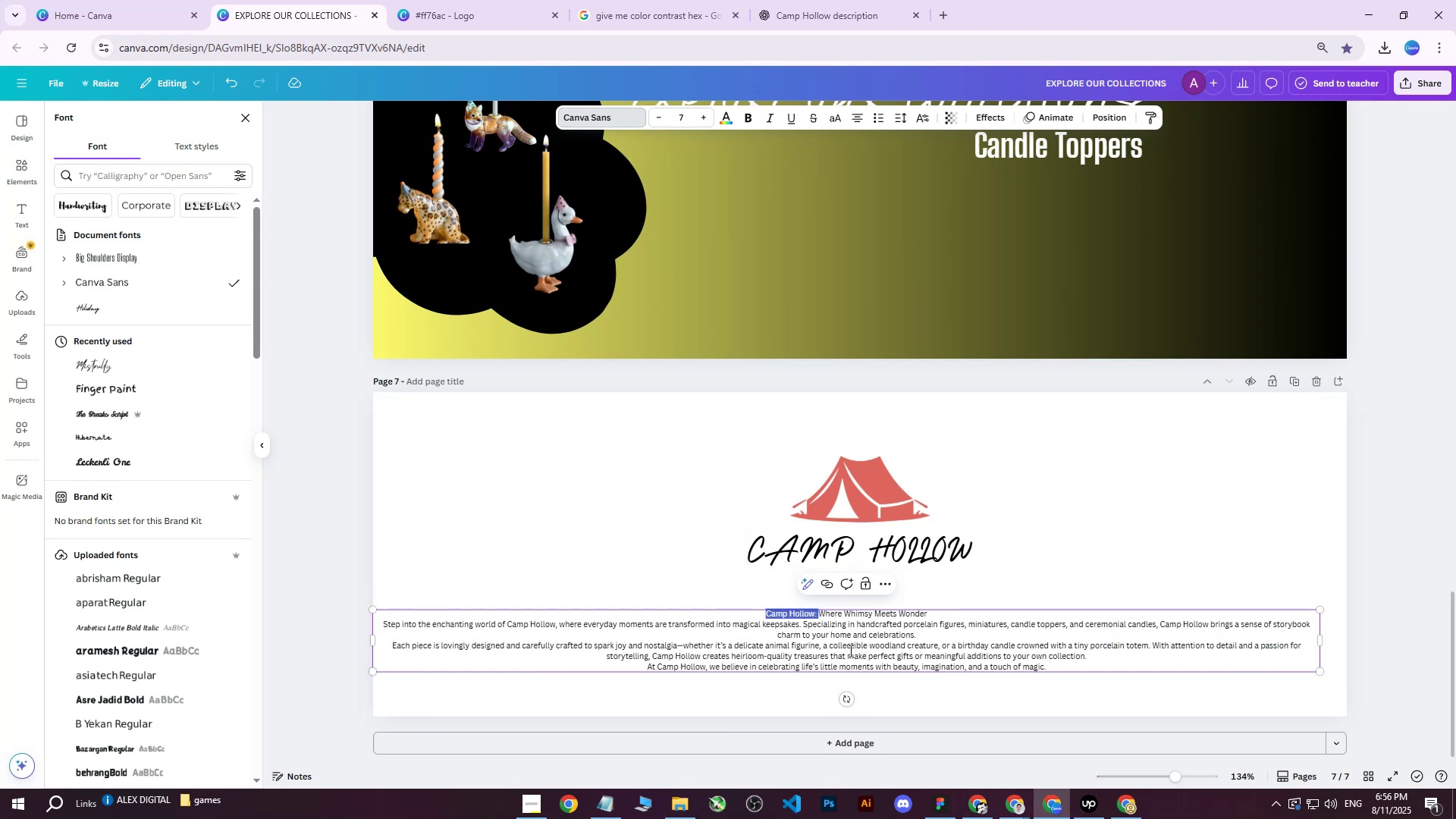 
left_click([849, 651])
 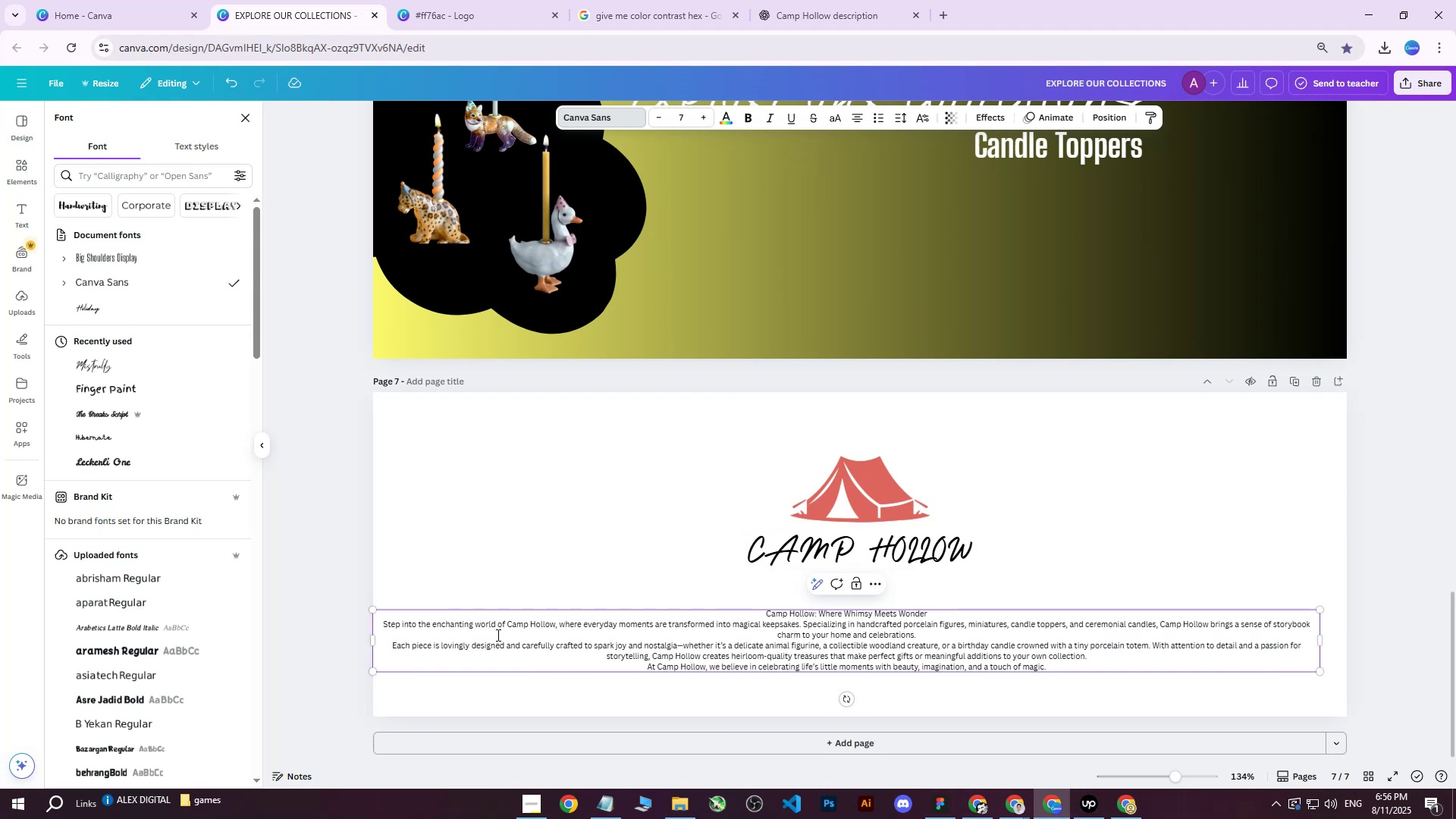 
left_click([332, 556])
 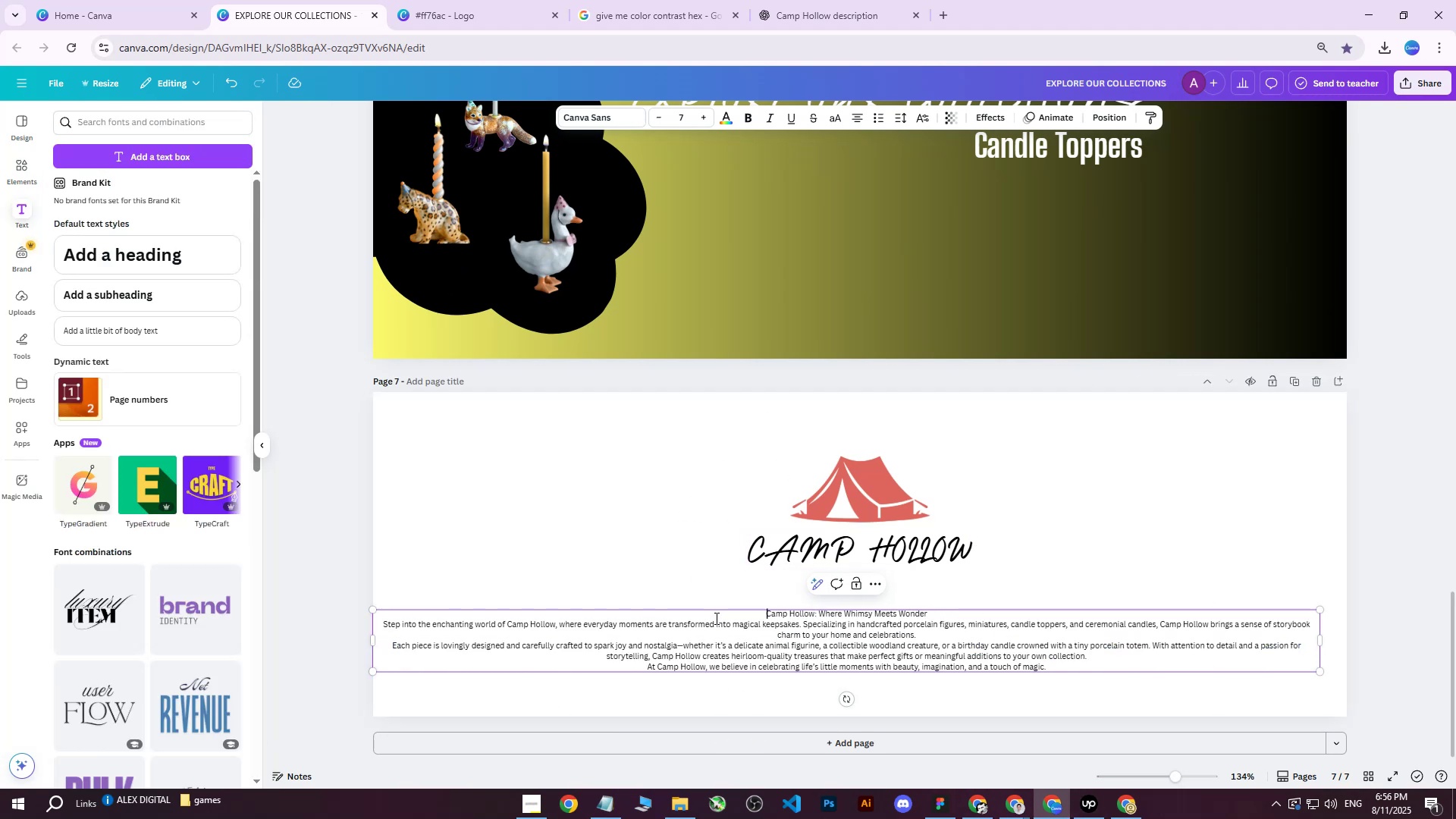 
double_click([836, 626])
 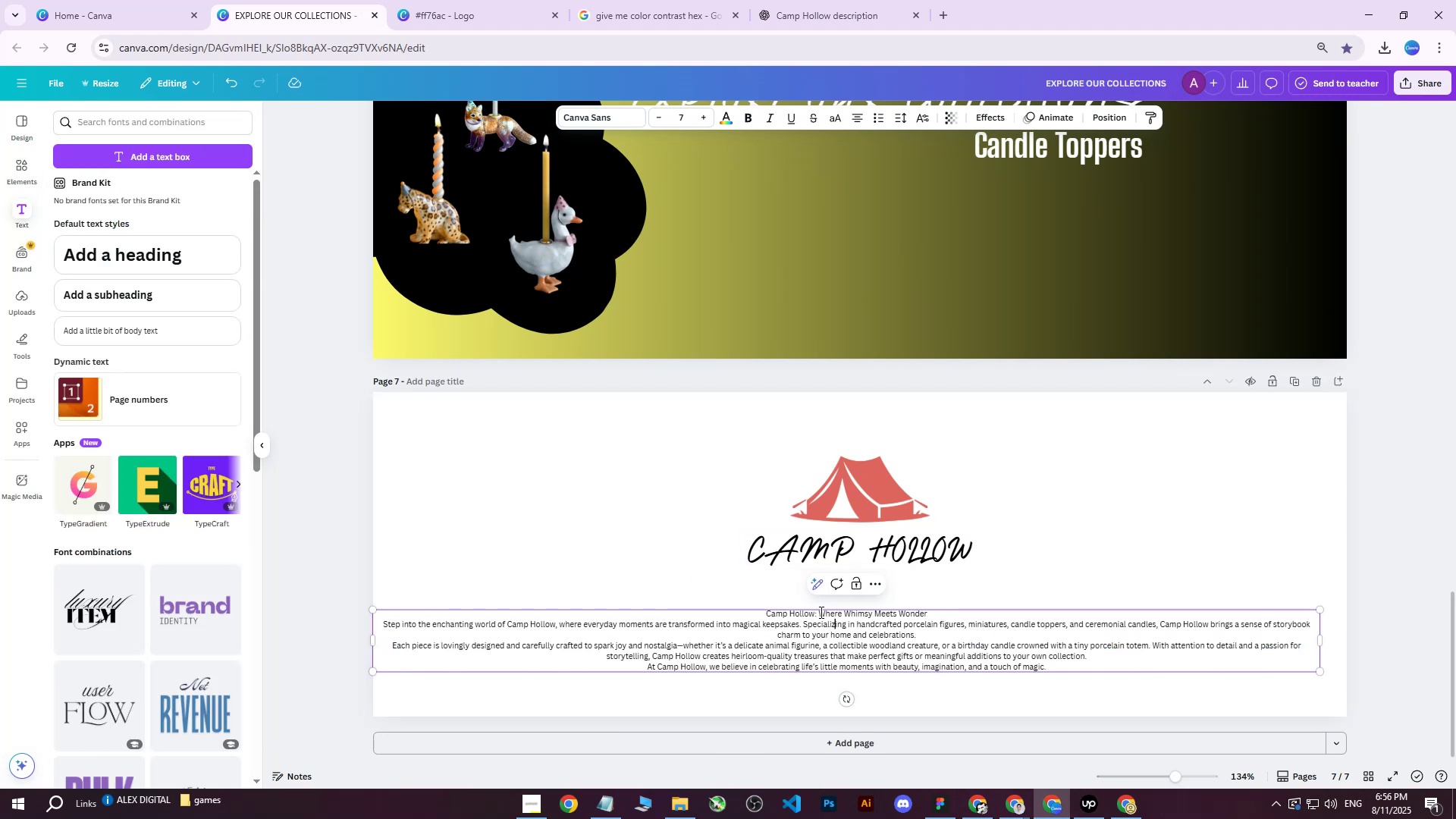 
triple_click([821, 613])
 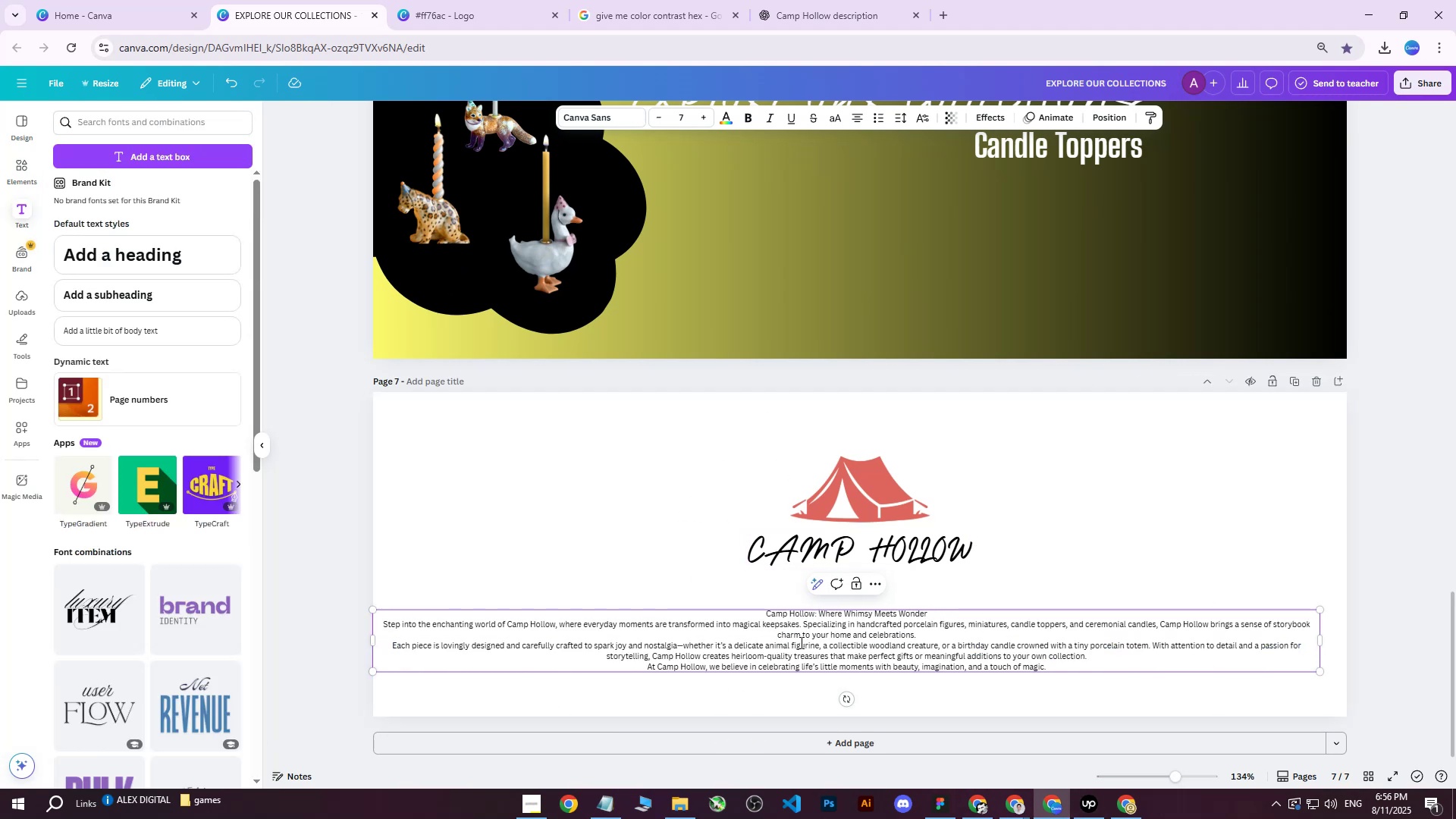 
left_click([1002, 654])
 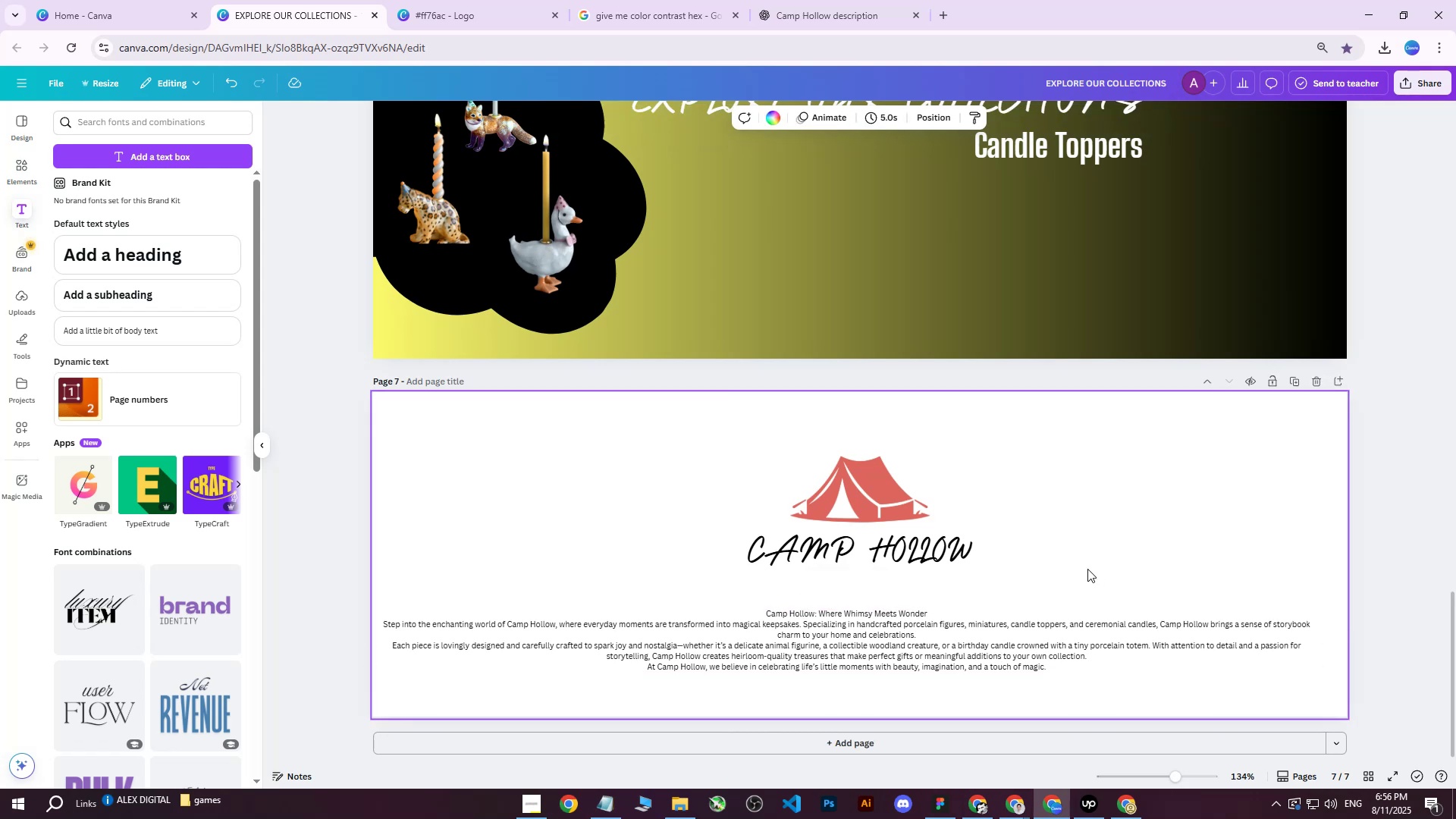 
left_click_drag(start_coordinate=[861, 646], to_coordinate=[1000, 641])
 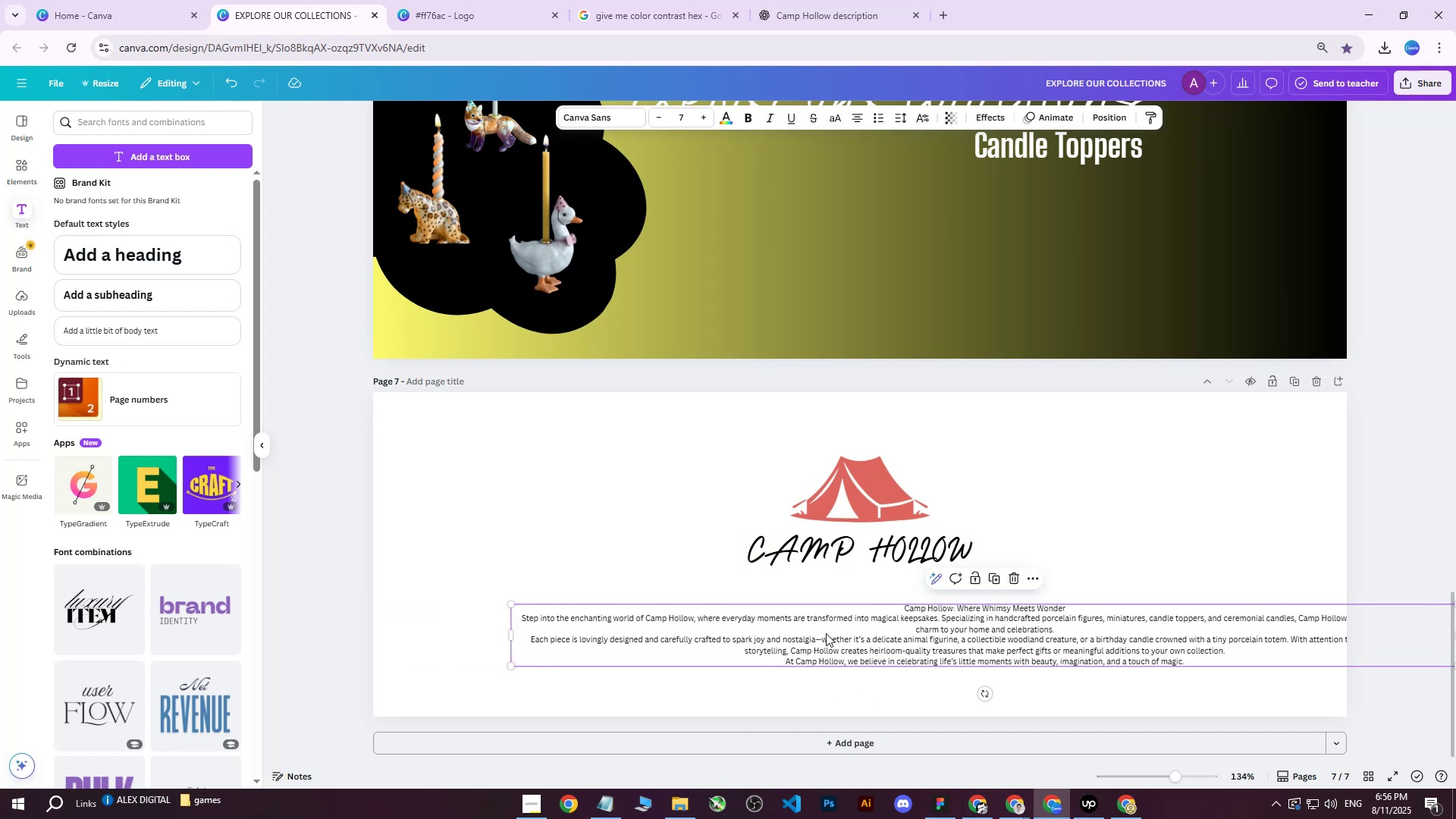 
left_click_drag(start_coordinate=[830, 634], to_coordinate=[914, 652])
 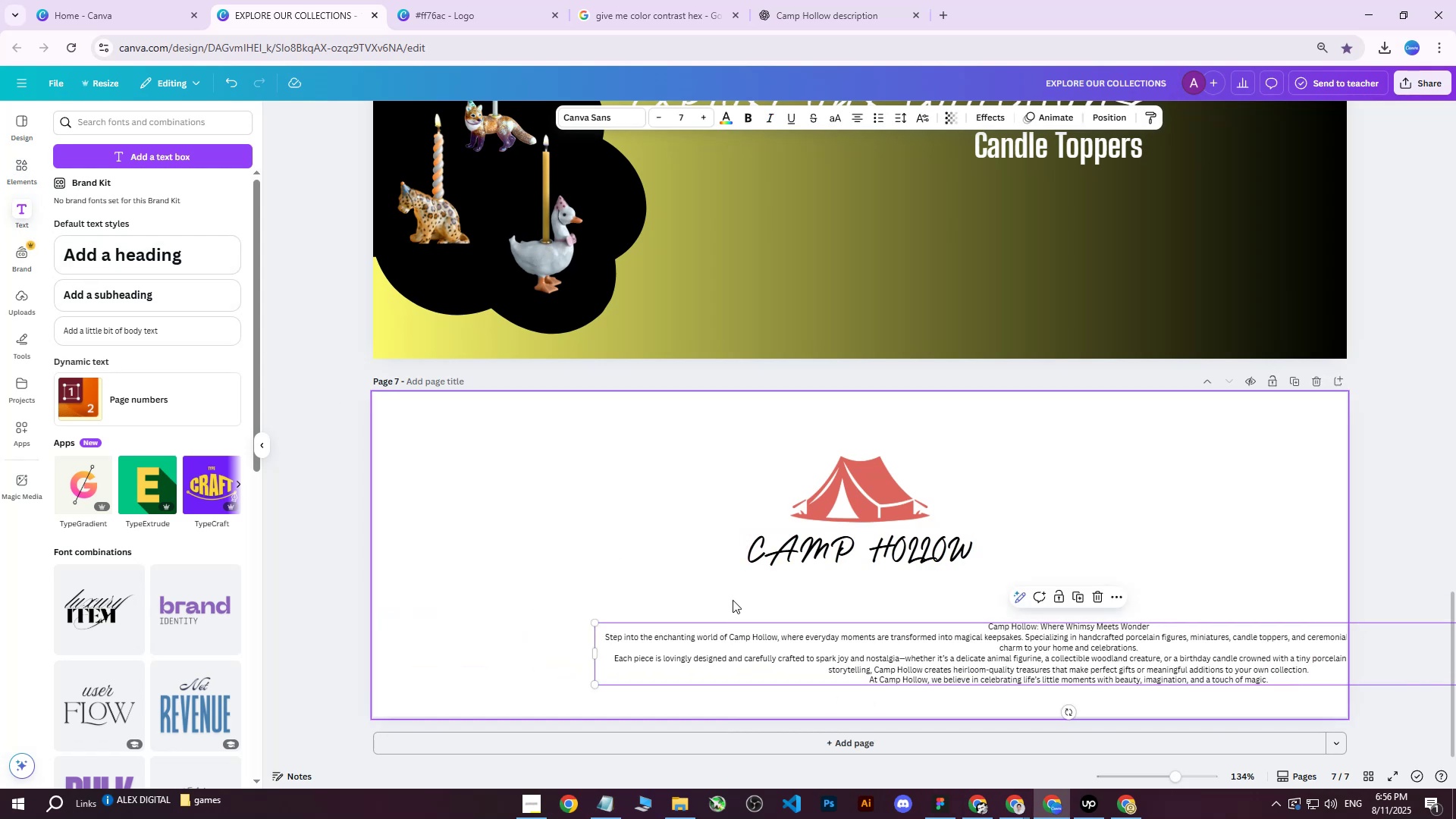 
left_click([726, 636])
 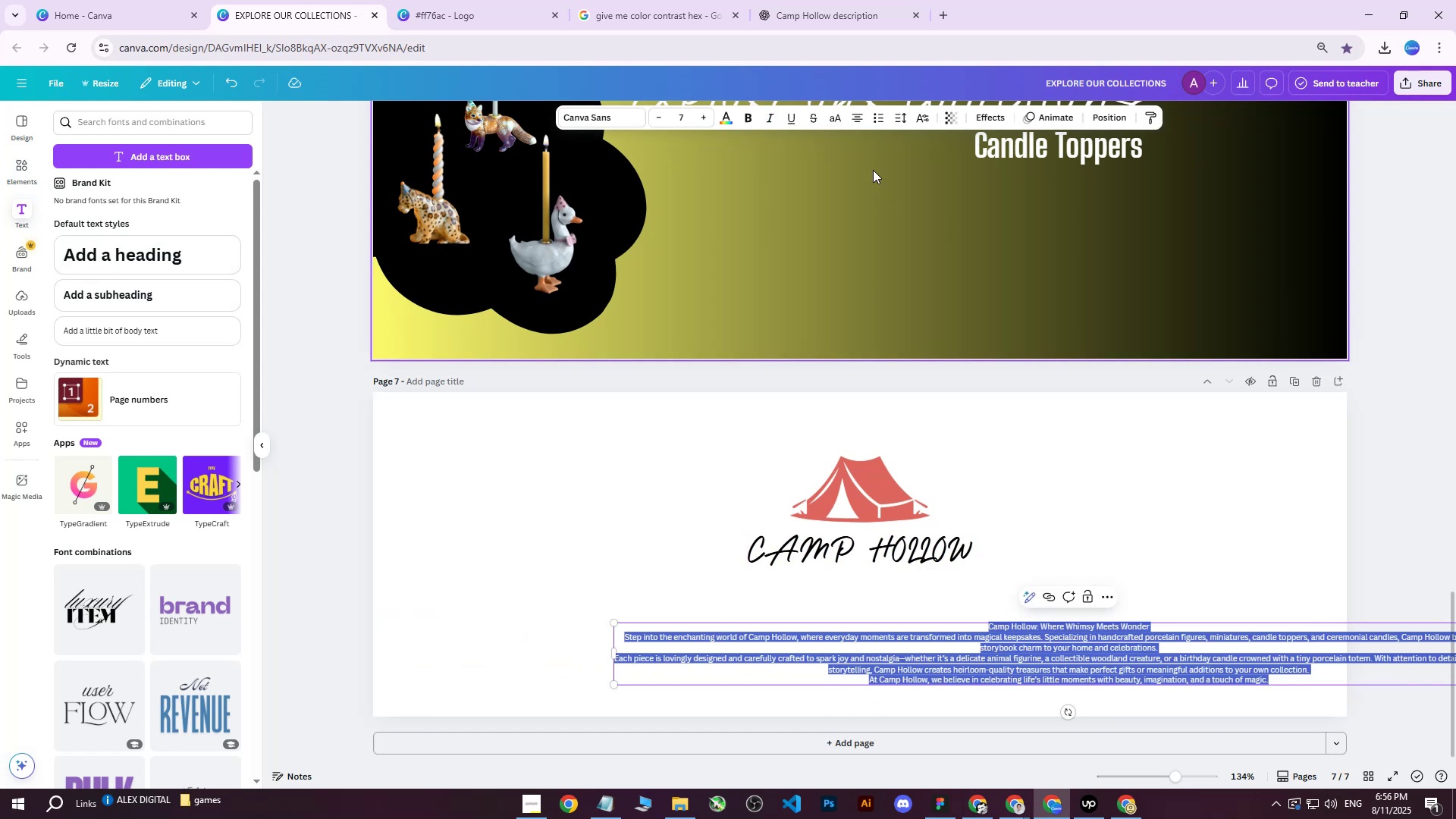 
left_click([852, 117])
 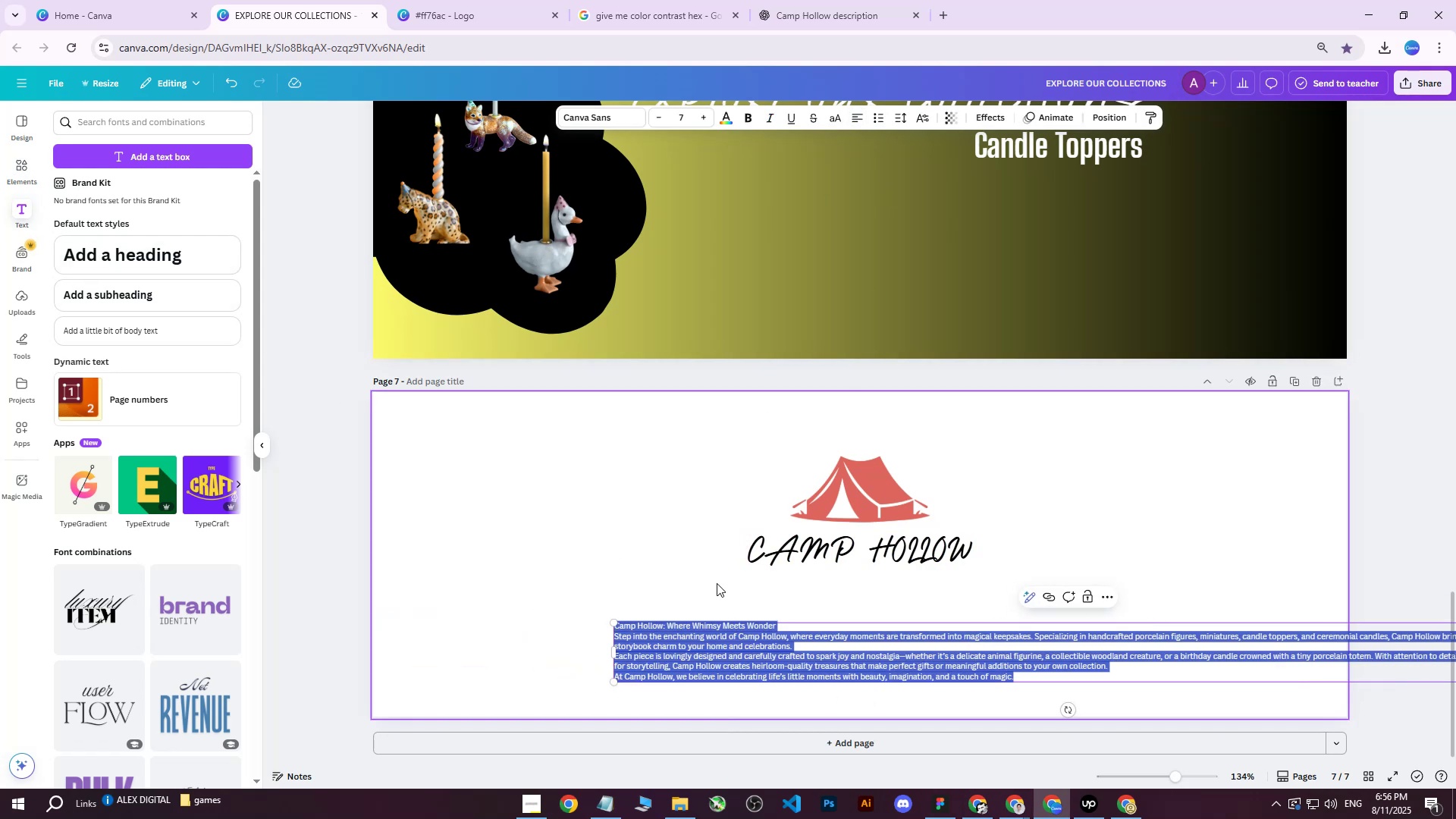 
left_click([701, 636])
 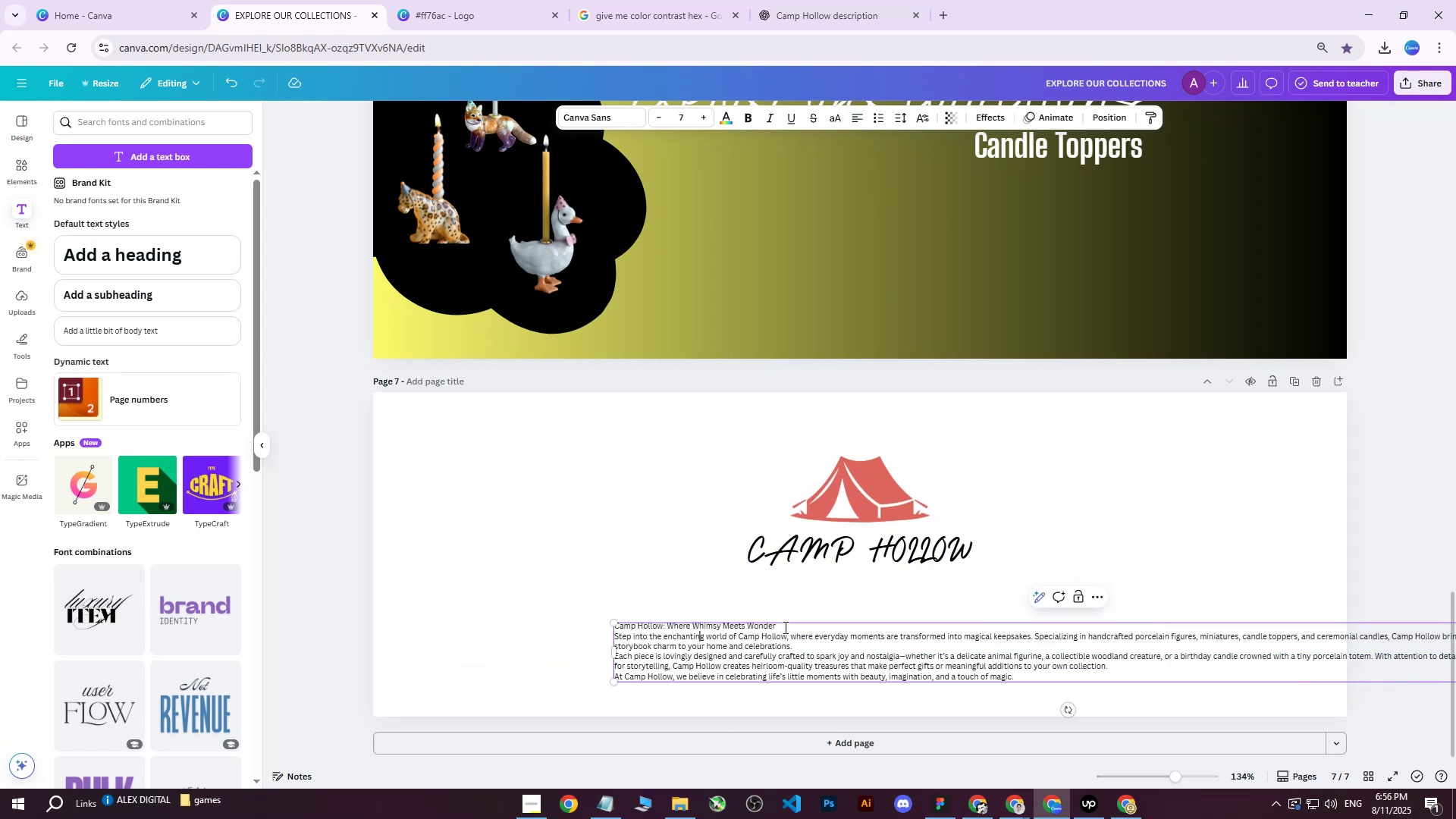 
left_click_drag(start_coordinate=[787, 623], to_coordinate=[617, 622])
 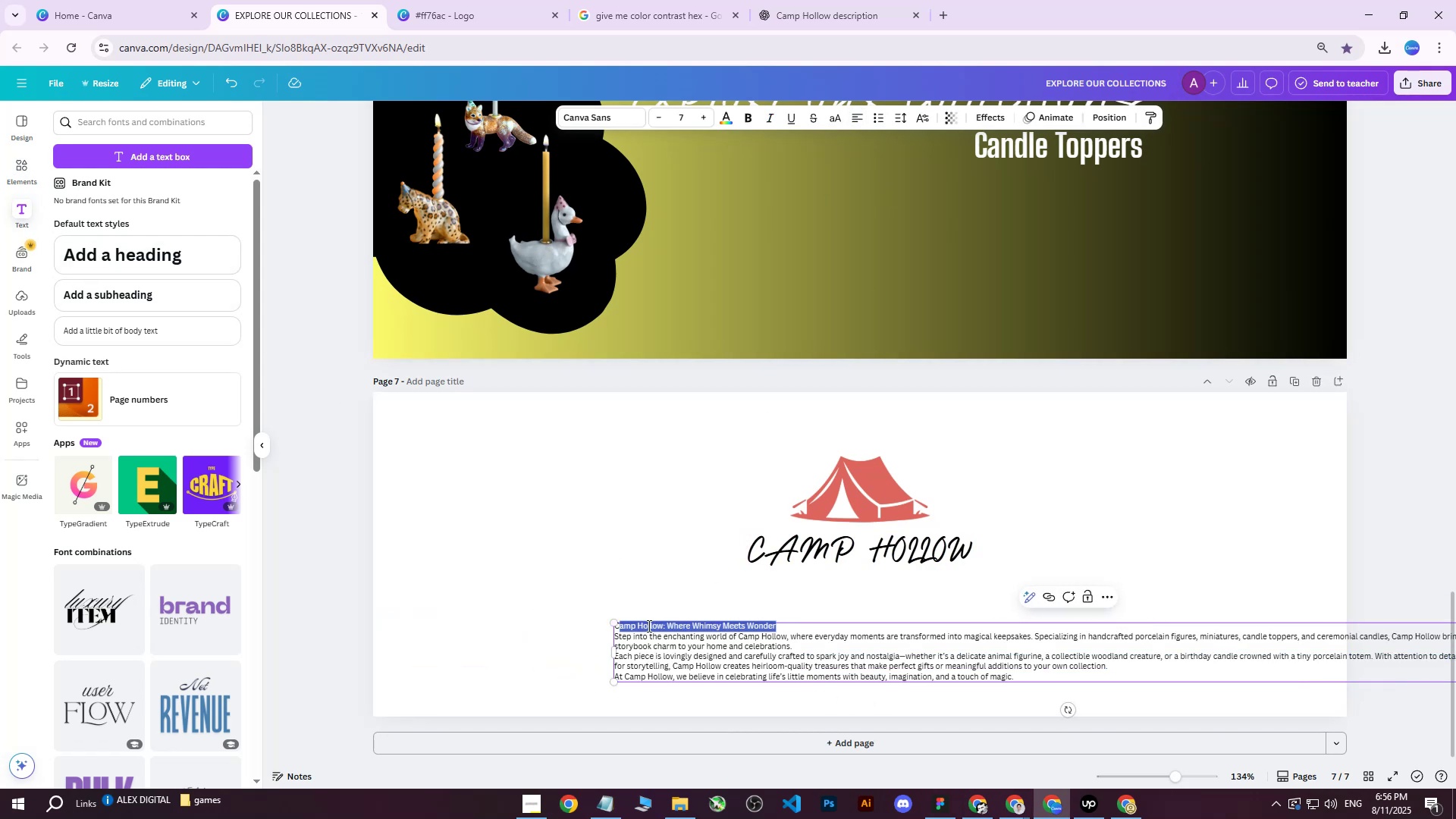 
left_click_drag(start_coordinate=[649, 626], to_coordinate=[653, 626])
 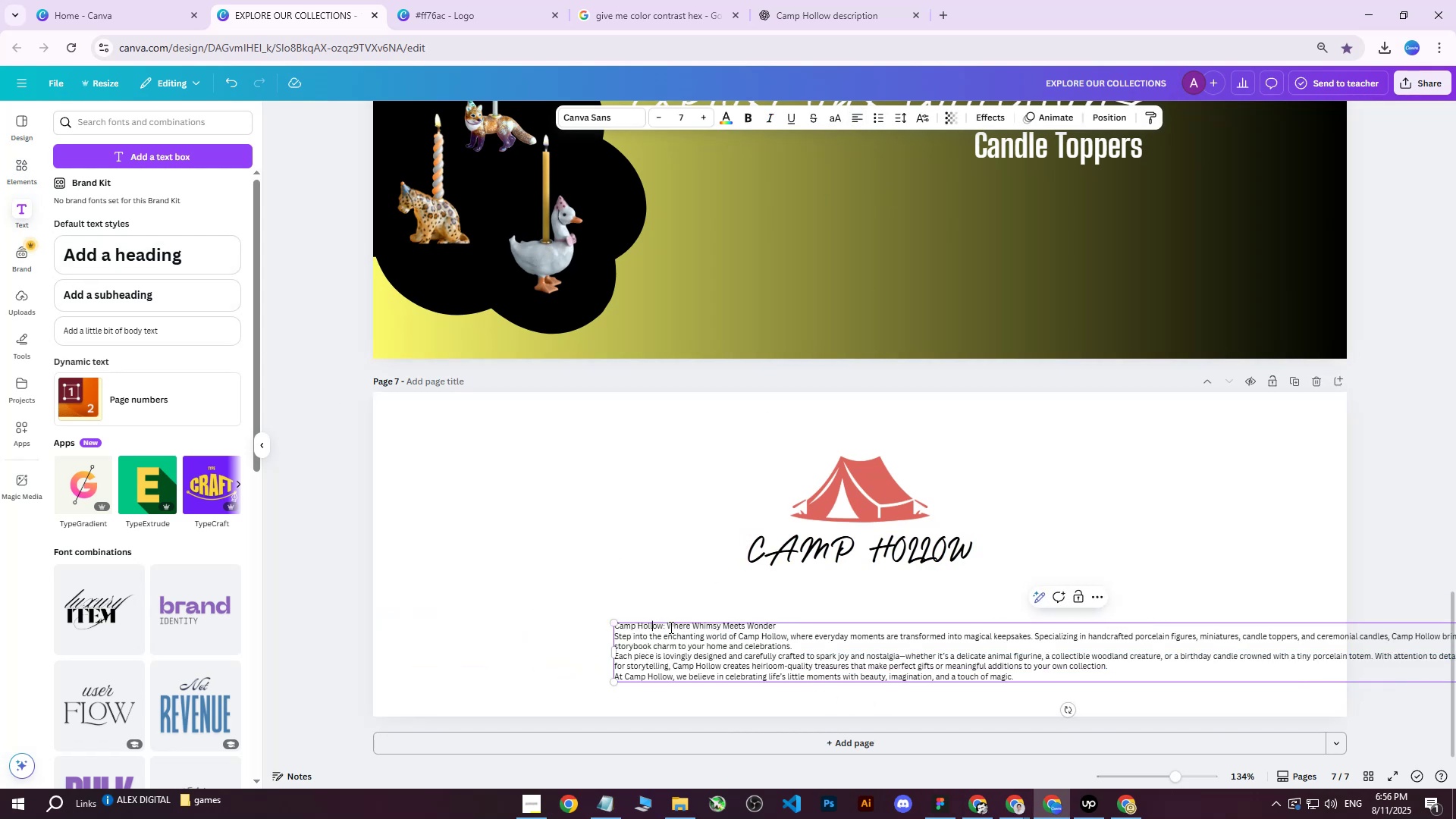 
left_click_drag(start_coordinate=[670, 627], to_coordinate=[603, 627])
 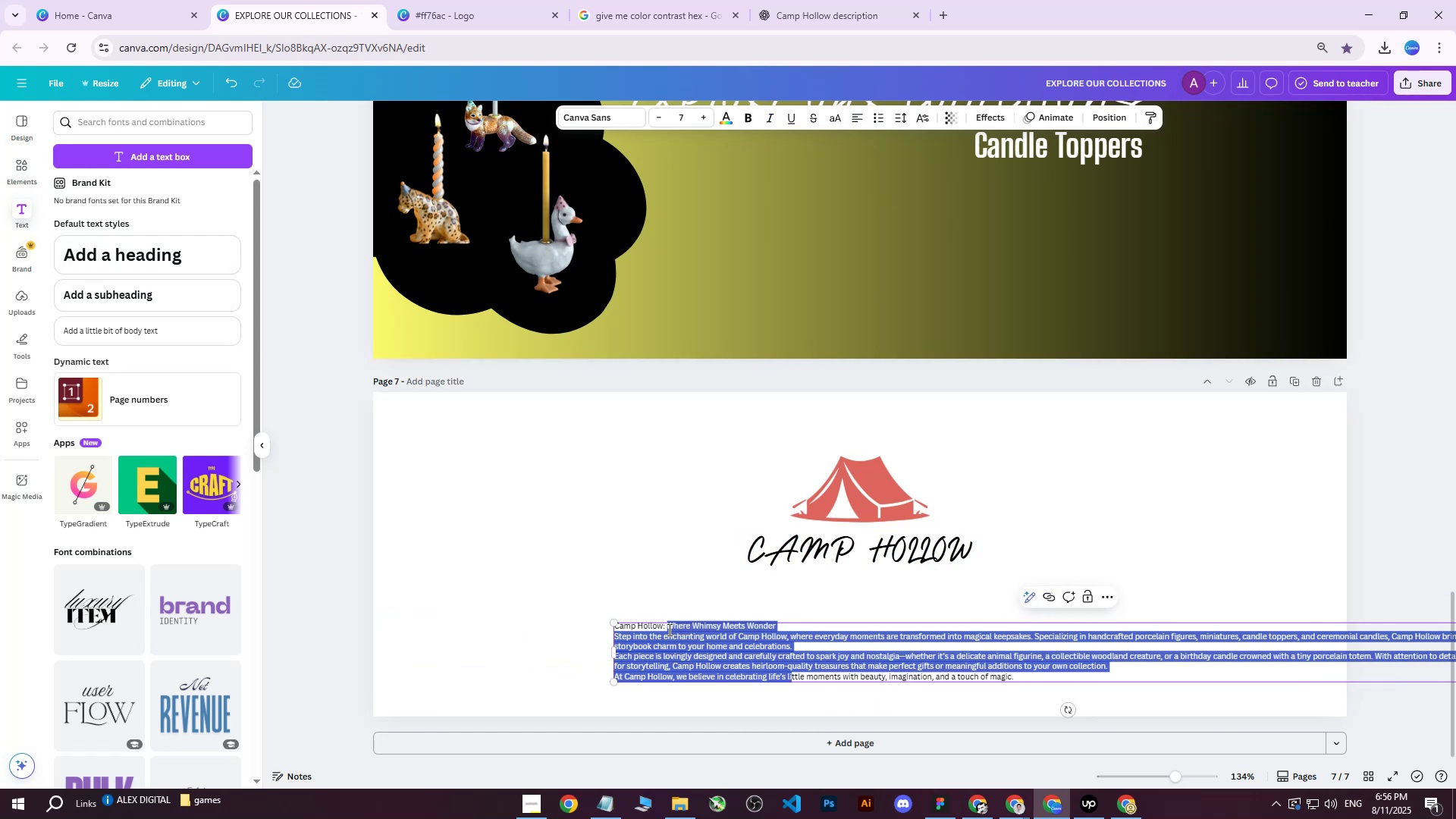 
left_click([672, 627])
 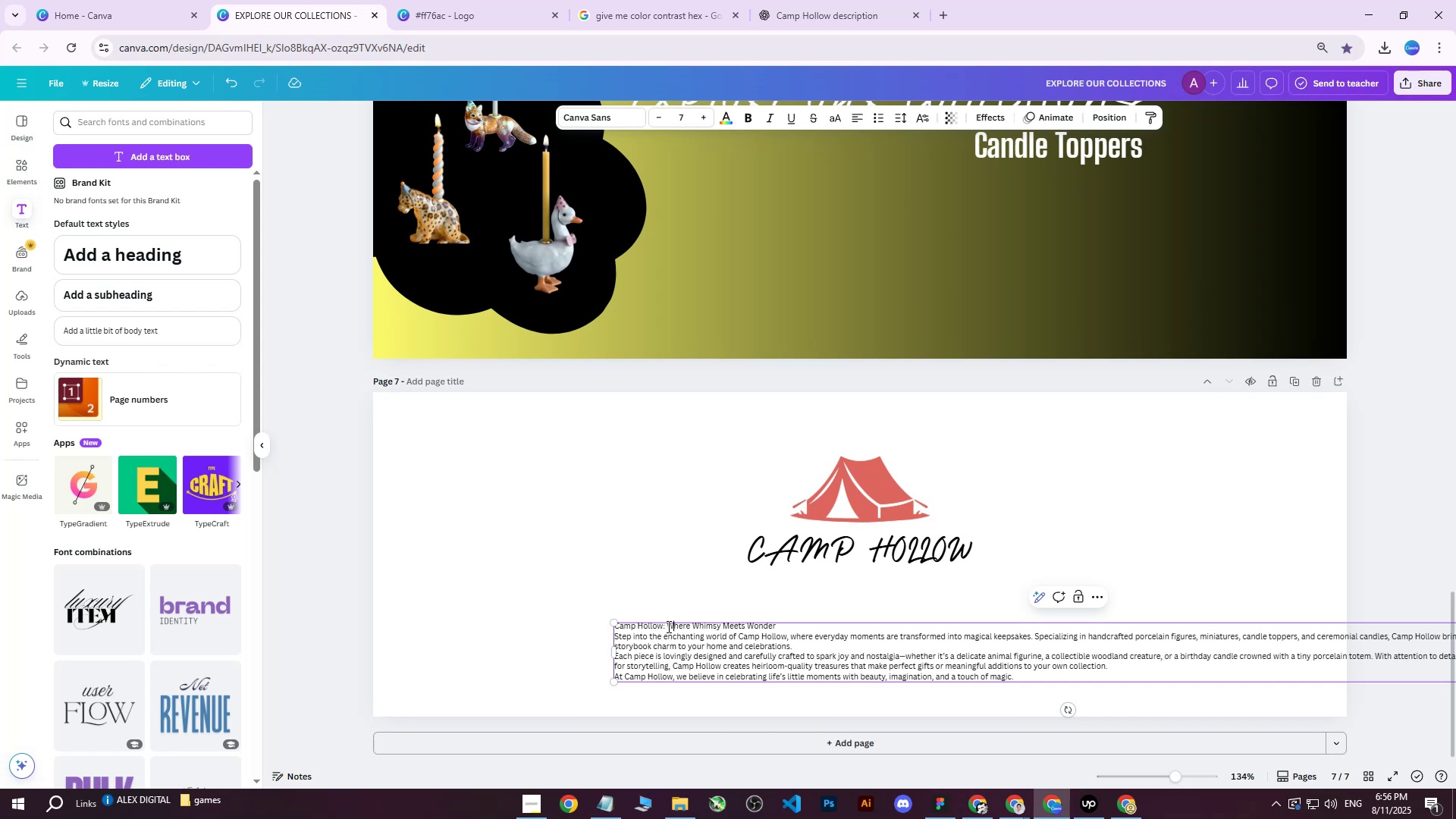 
left_click_drag(start_coordinate=[667, 626], to_coordinate=[617, 627])
 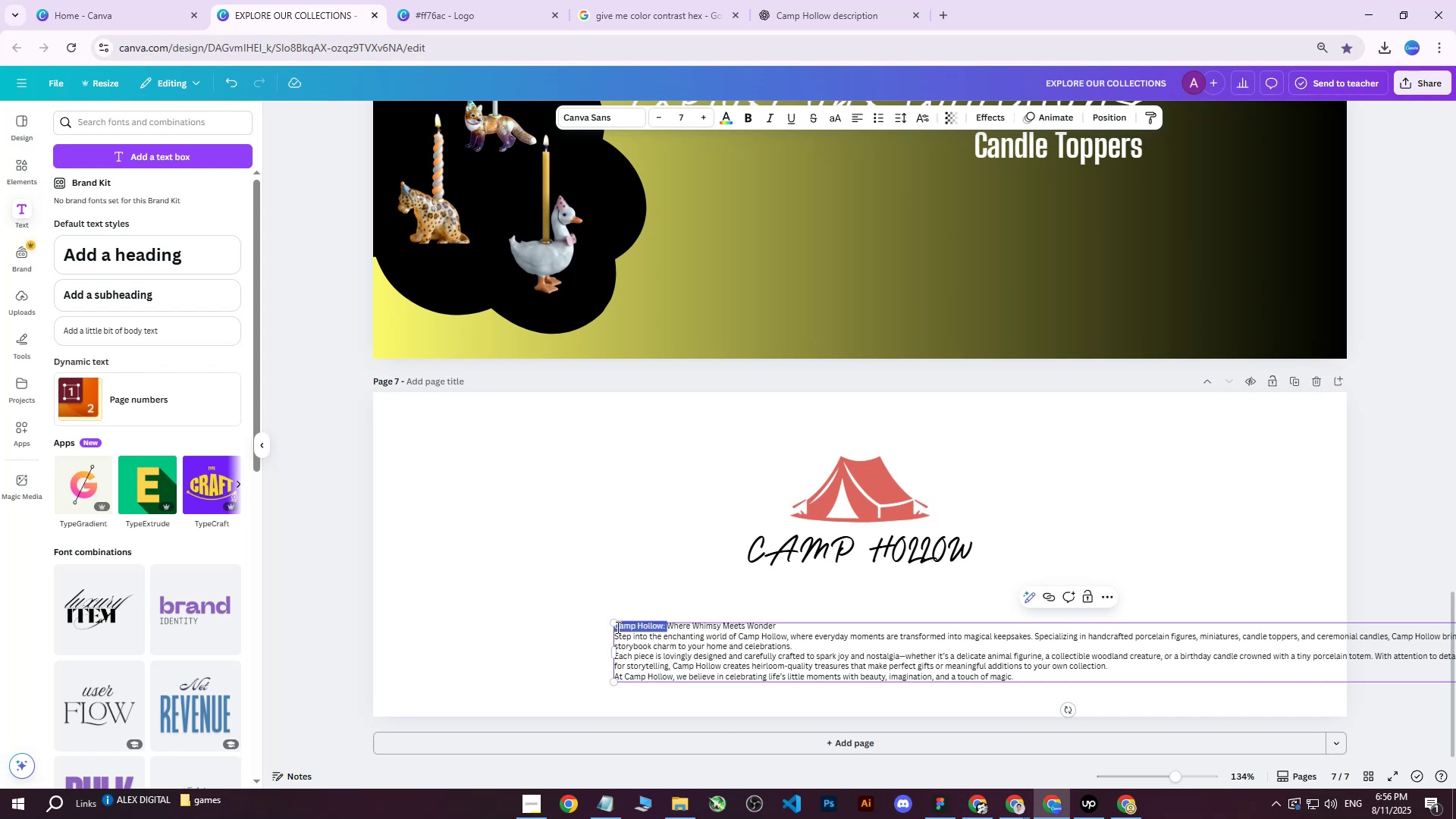 
key(Backspace)
 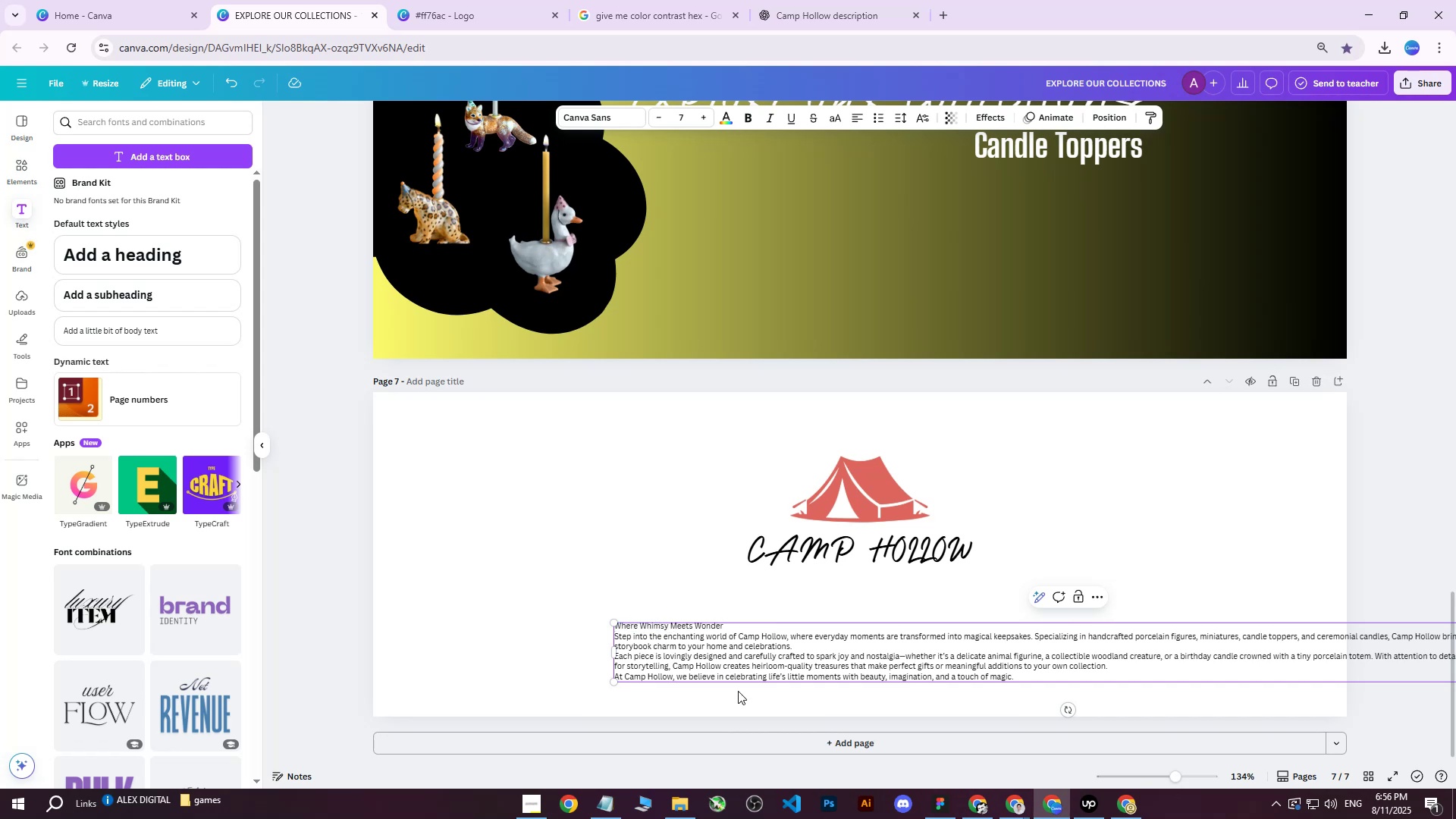 
left_click([714, 709])
 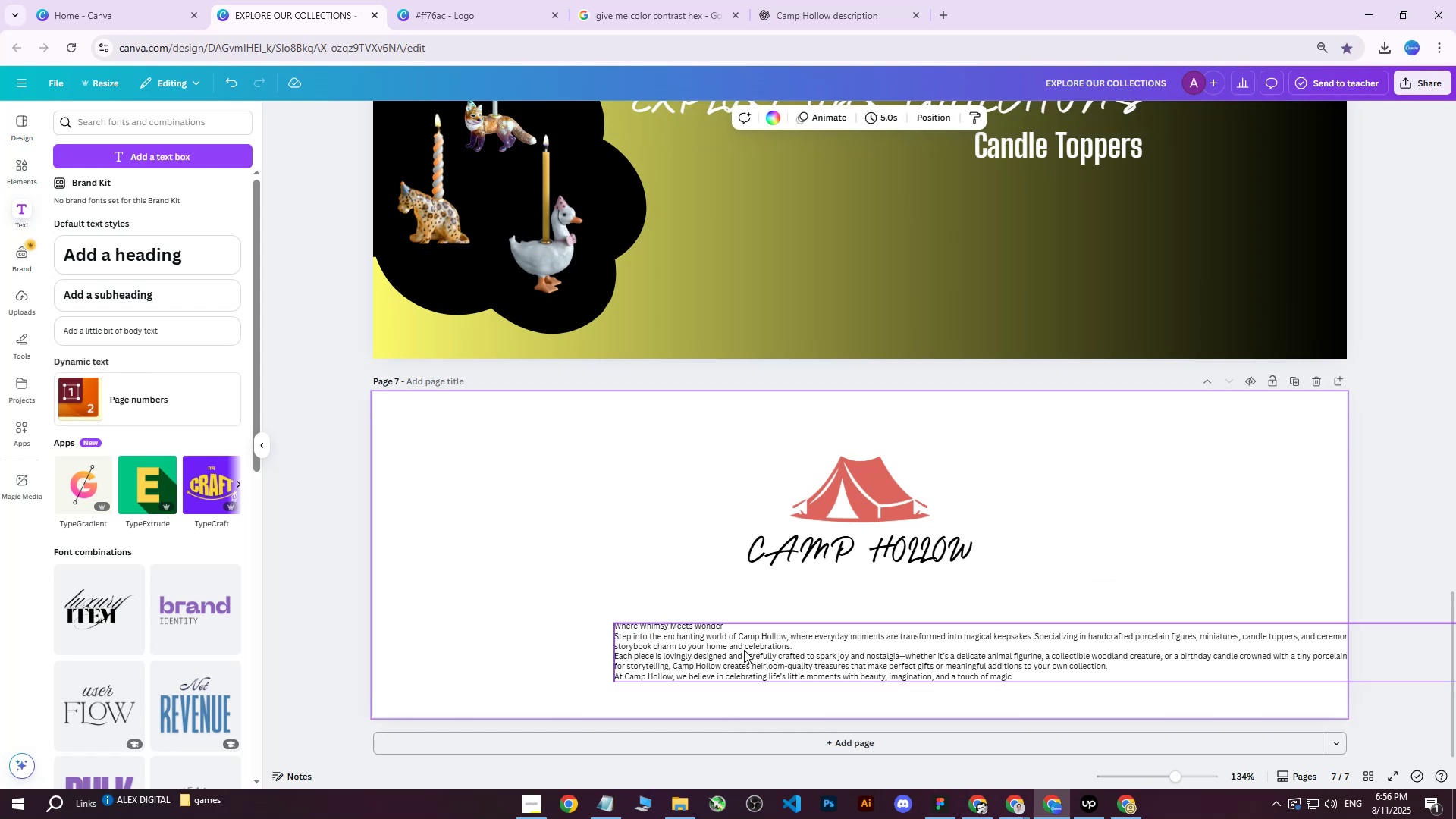 
left_click_drag(start_coordinate=[744, 650], to_coordinate=[526, 605])
 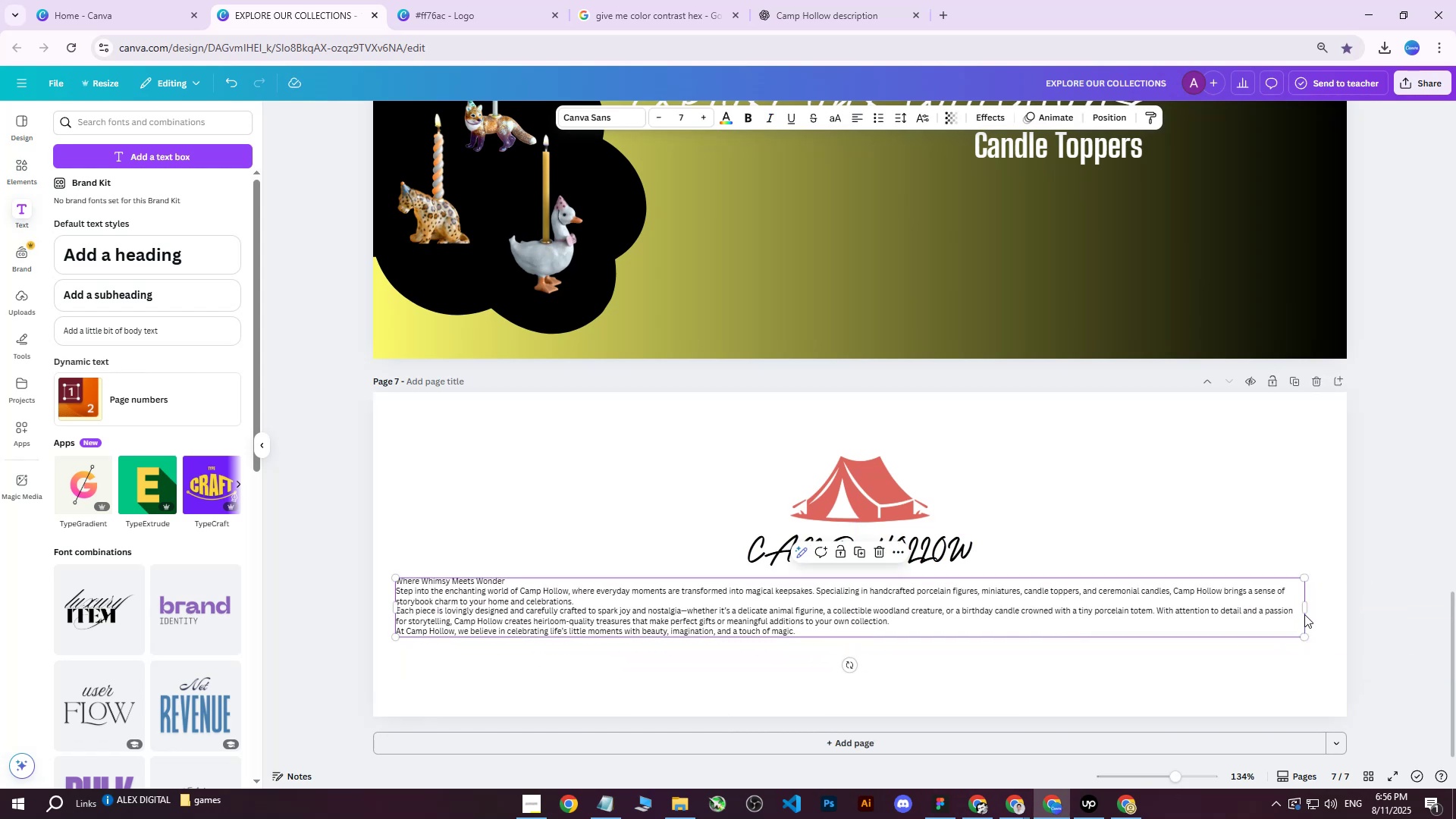 
left_click_drag(start_coordinate=[1304, 608], to_coordinate=[1260, 612])
 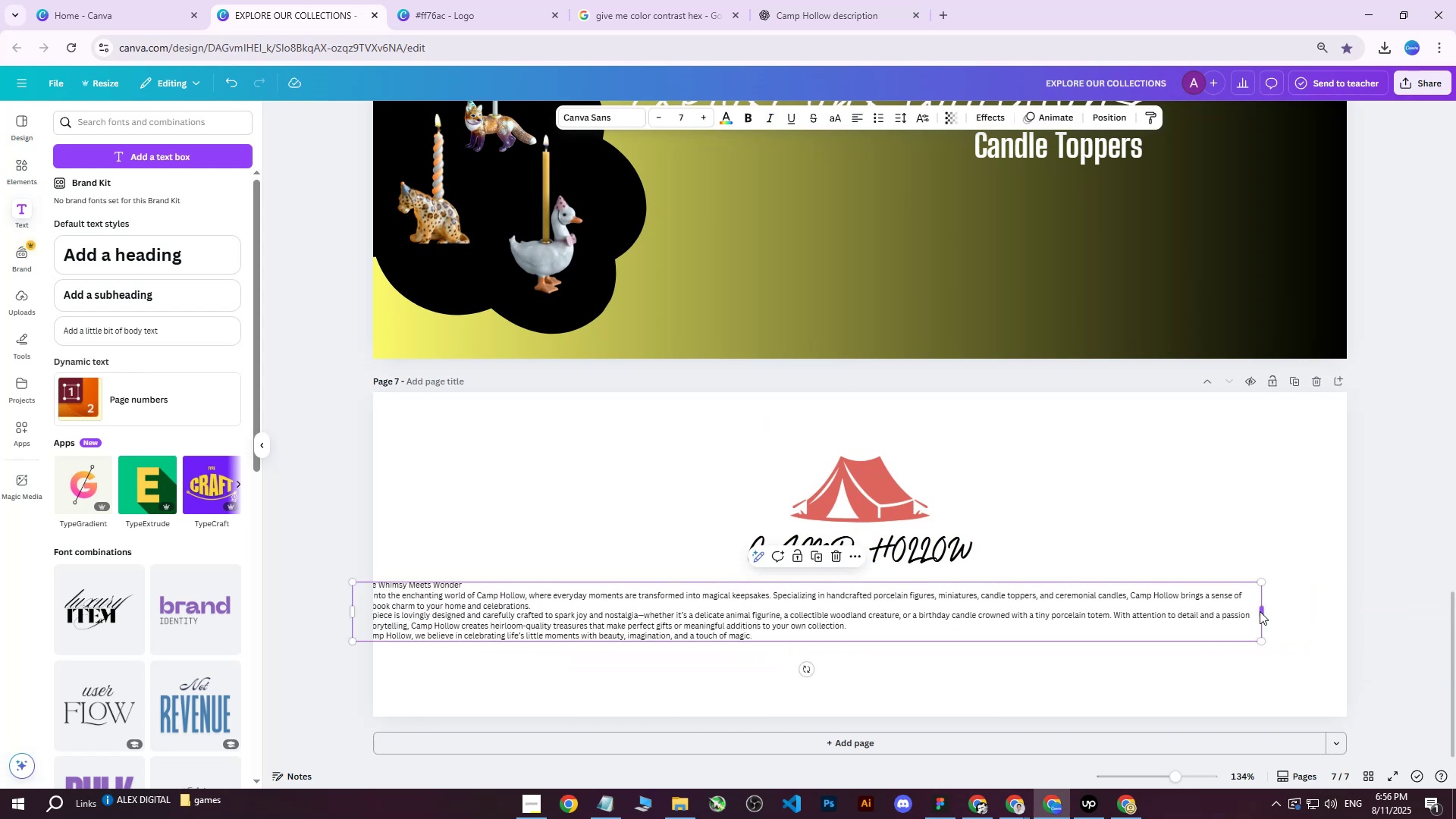 
left_click_drag(start_coordinate=[1260, 611], to_coordinate=[1255, 610])
 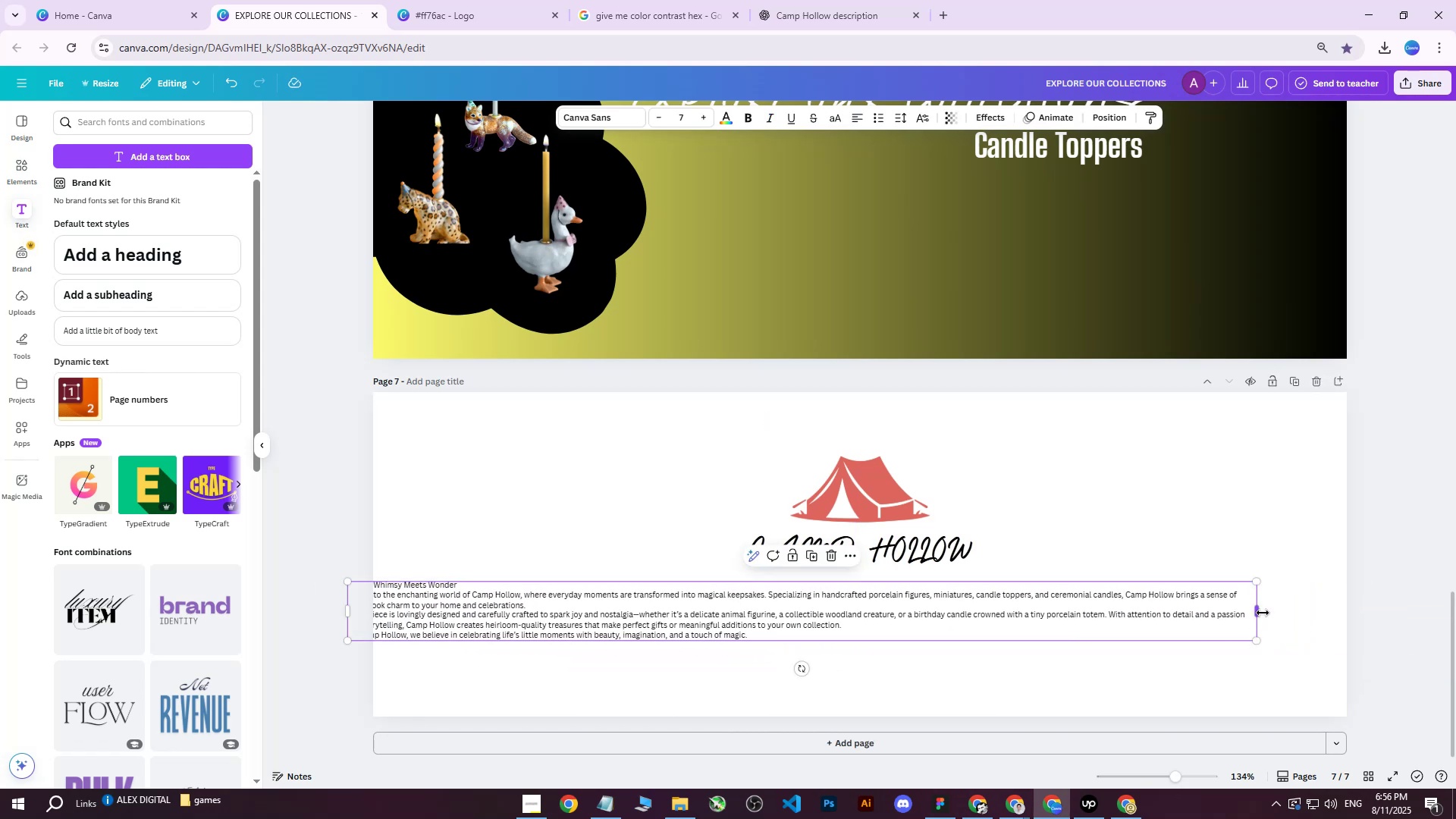 
left_click_drag(start_coordinate=[1262, 613], to_coordinate=[836, 630])
 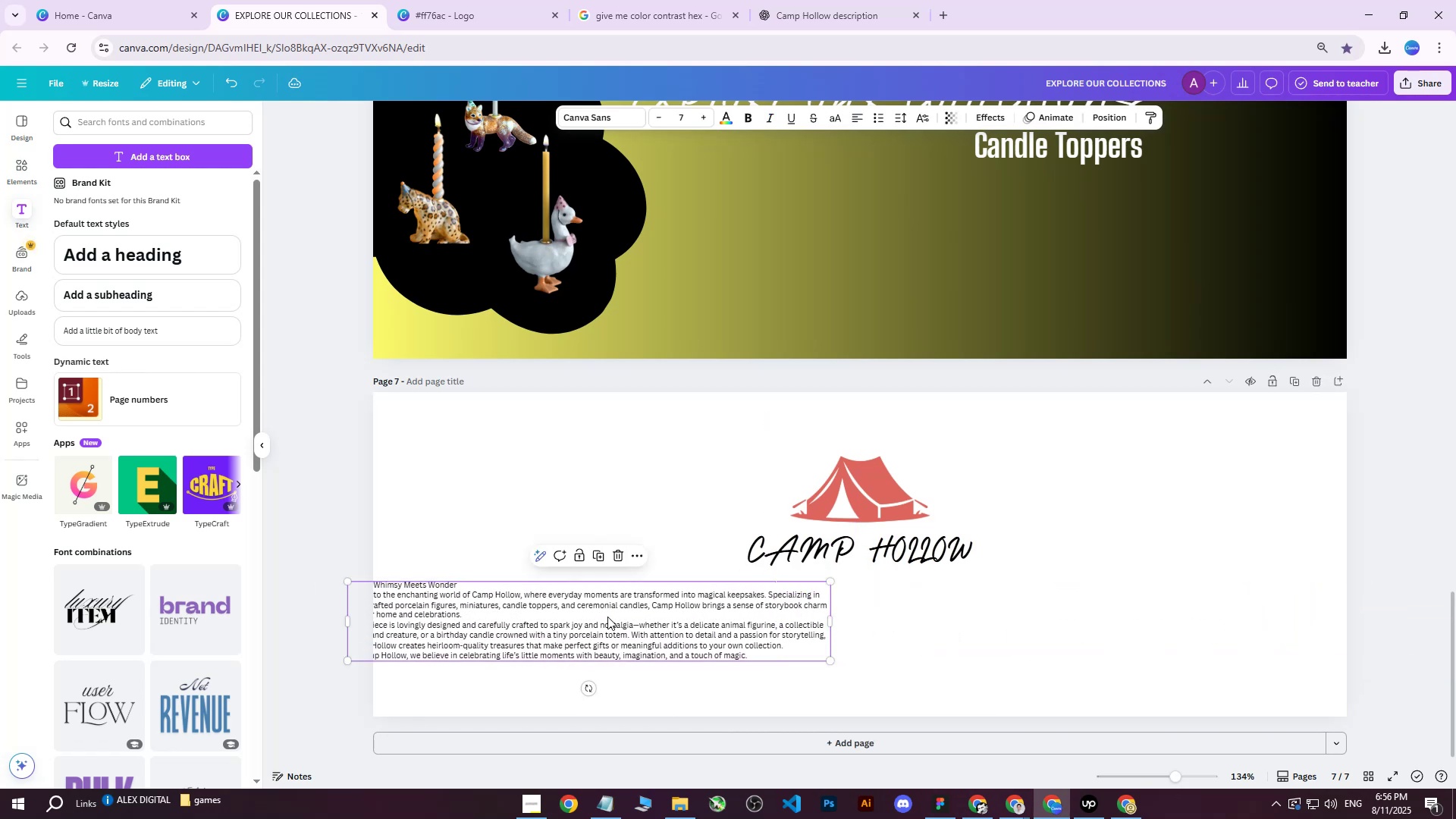 
left_click_drag(start_coordinate=[587, 617], to_coordinate=[1079, 619])
 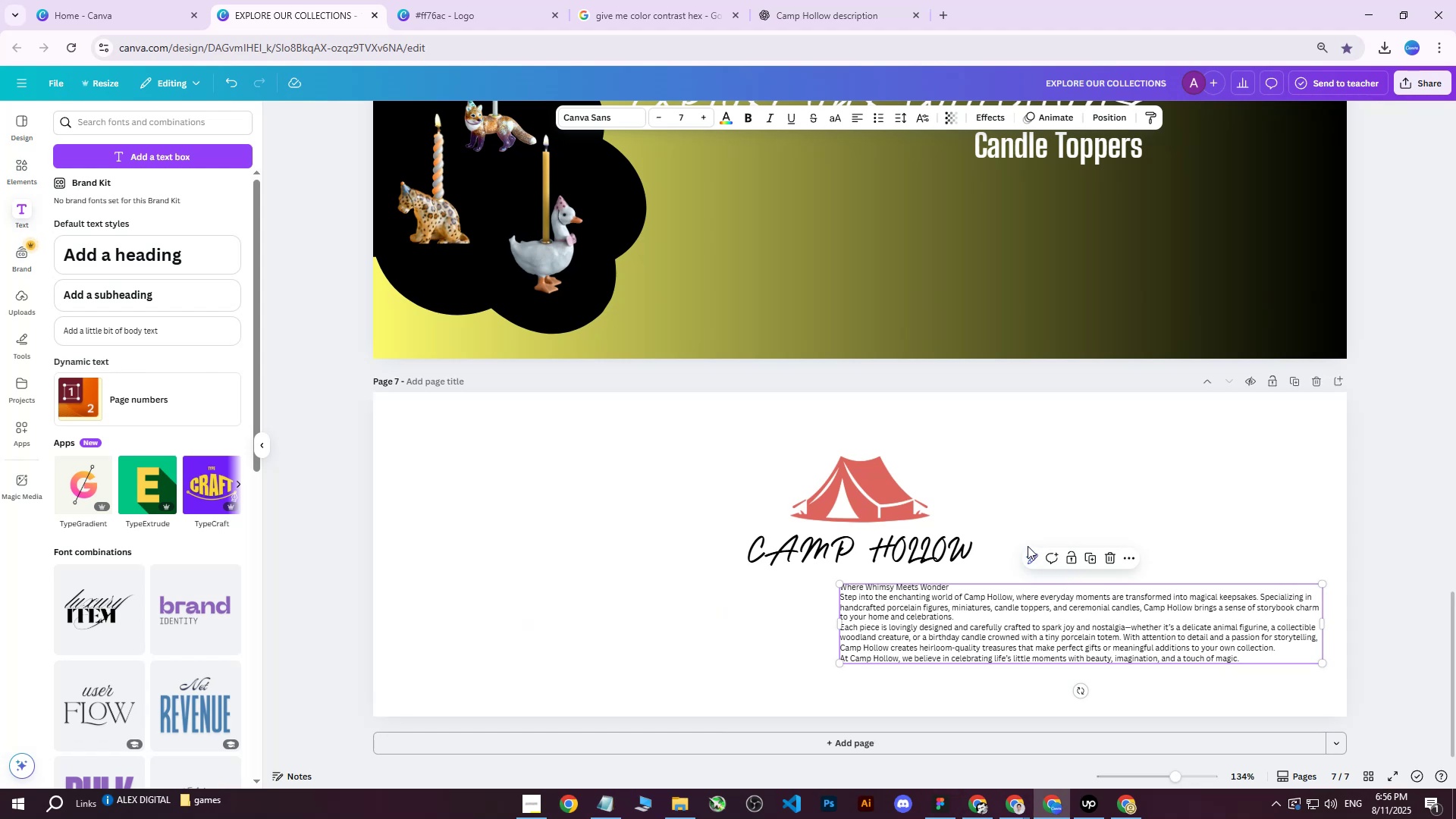 
left_click([830, 549])
 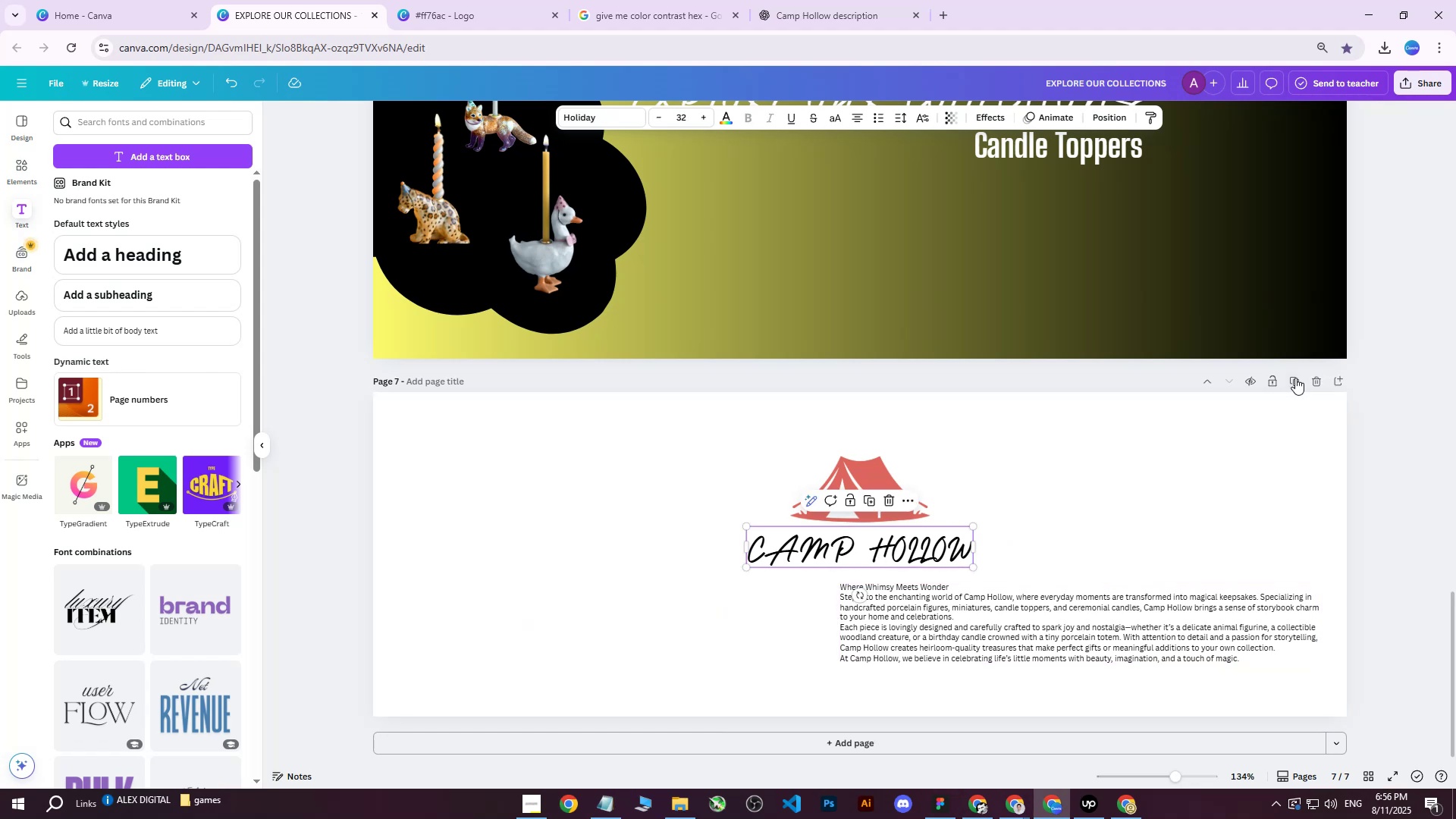 
left_click([1295, 378])
 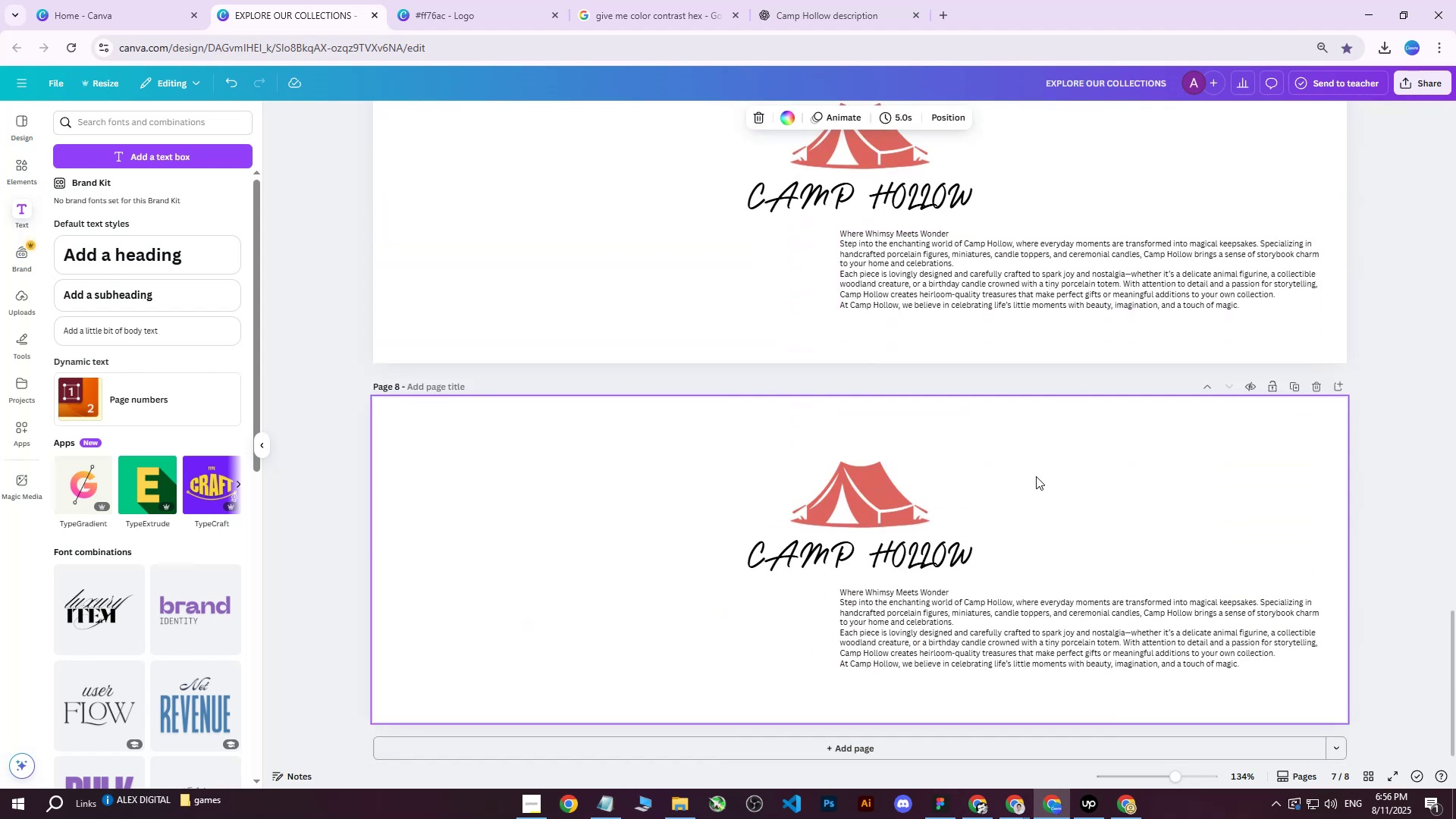 
scroll: coordinate [1027, 479], scroll_direction: down, amount: 1.0
 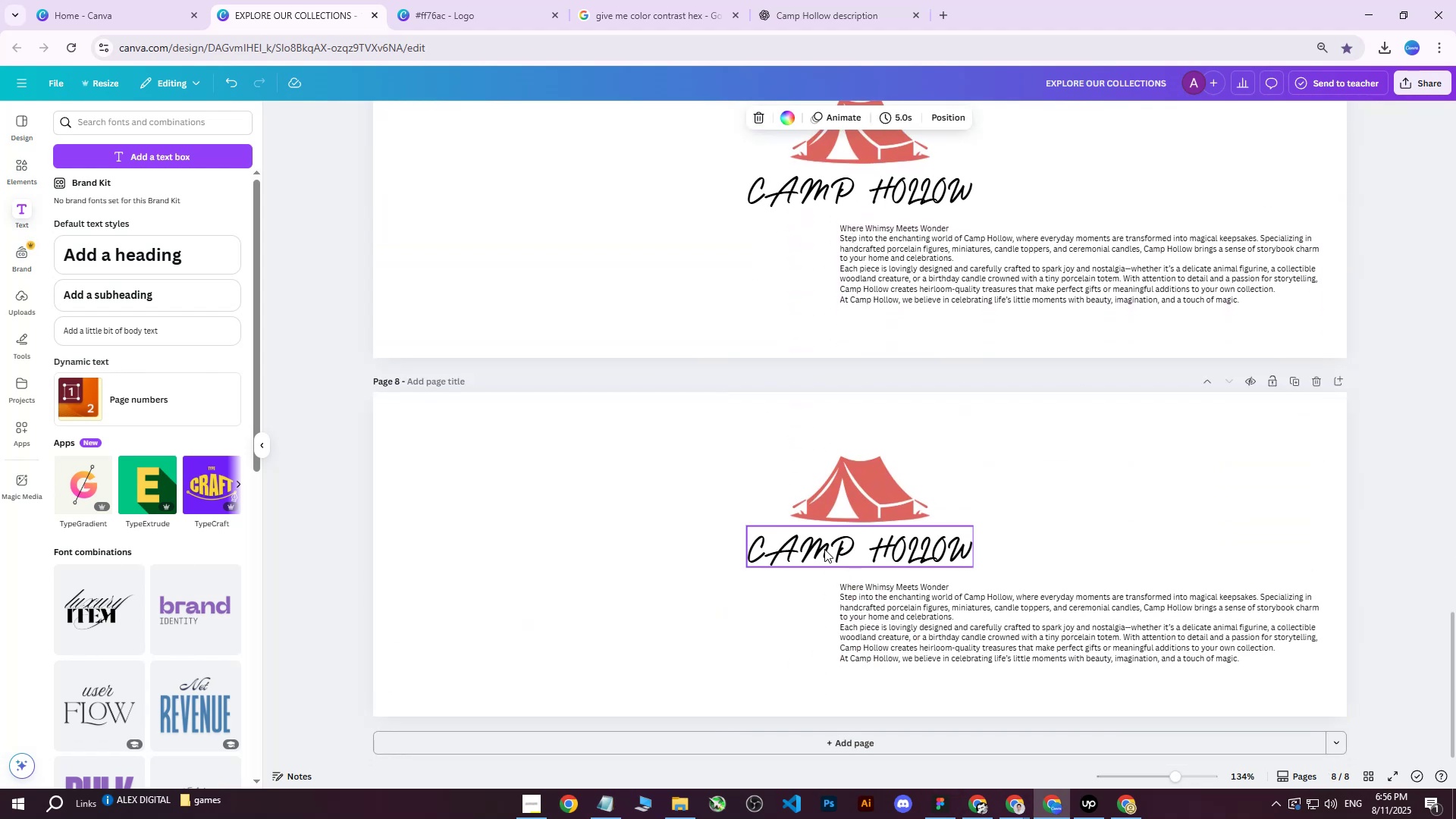 
left_click([824, 549])
 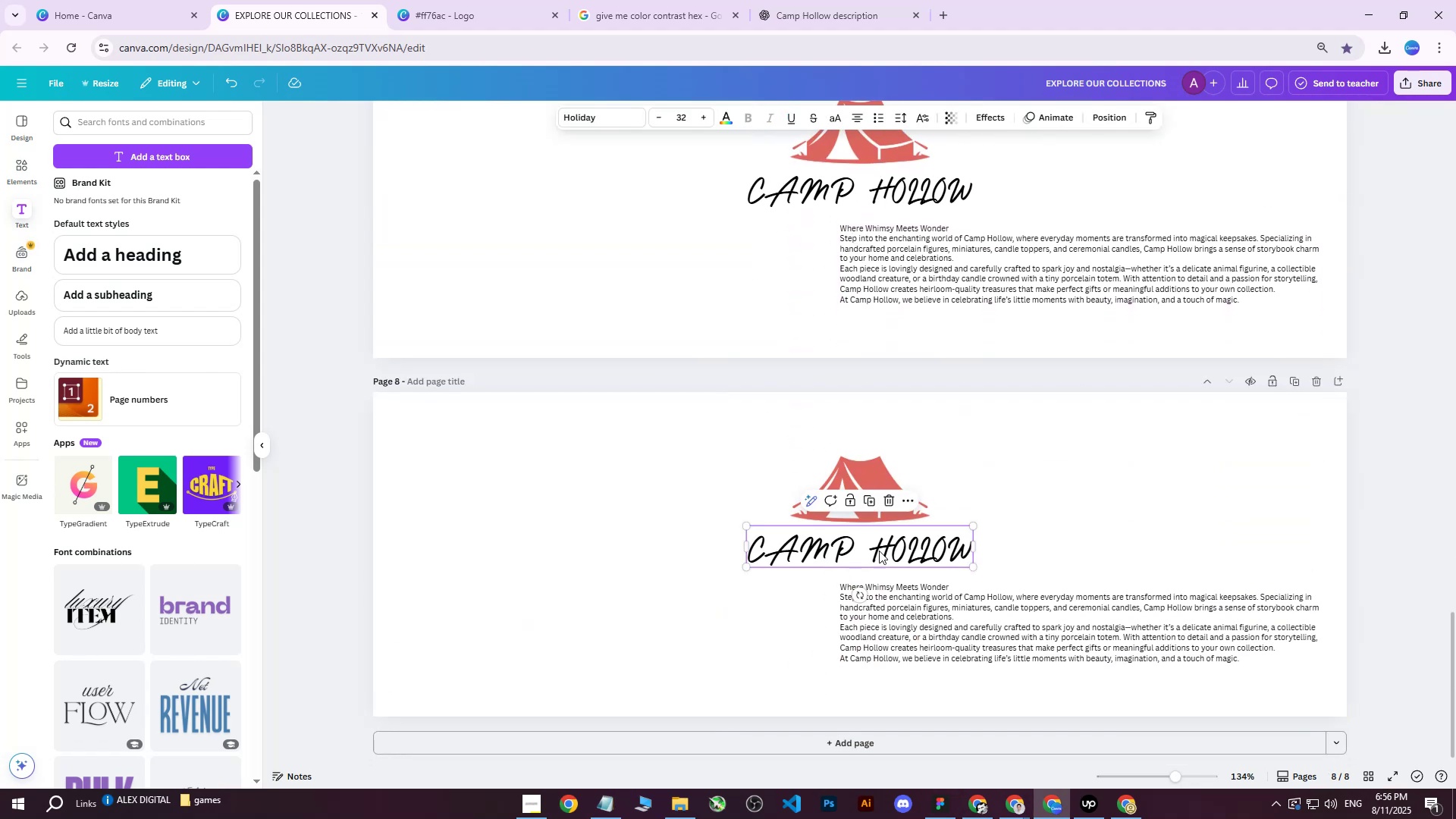 
left_click_drag(start_coordinate=[883, 549], to_coordinate=[573, 479])
 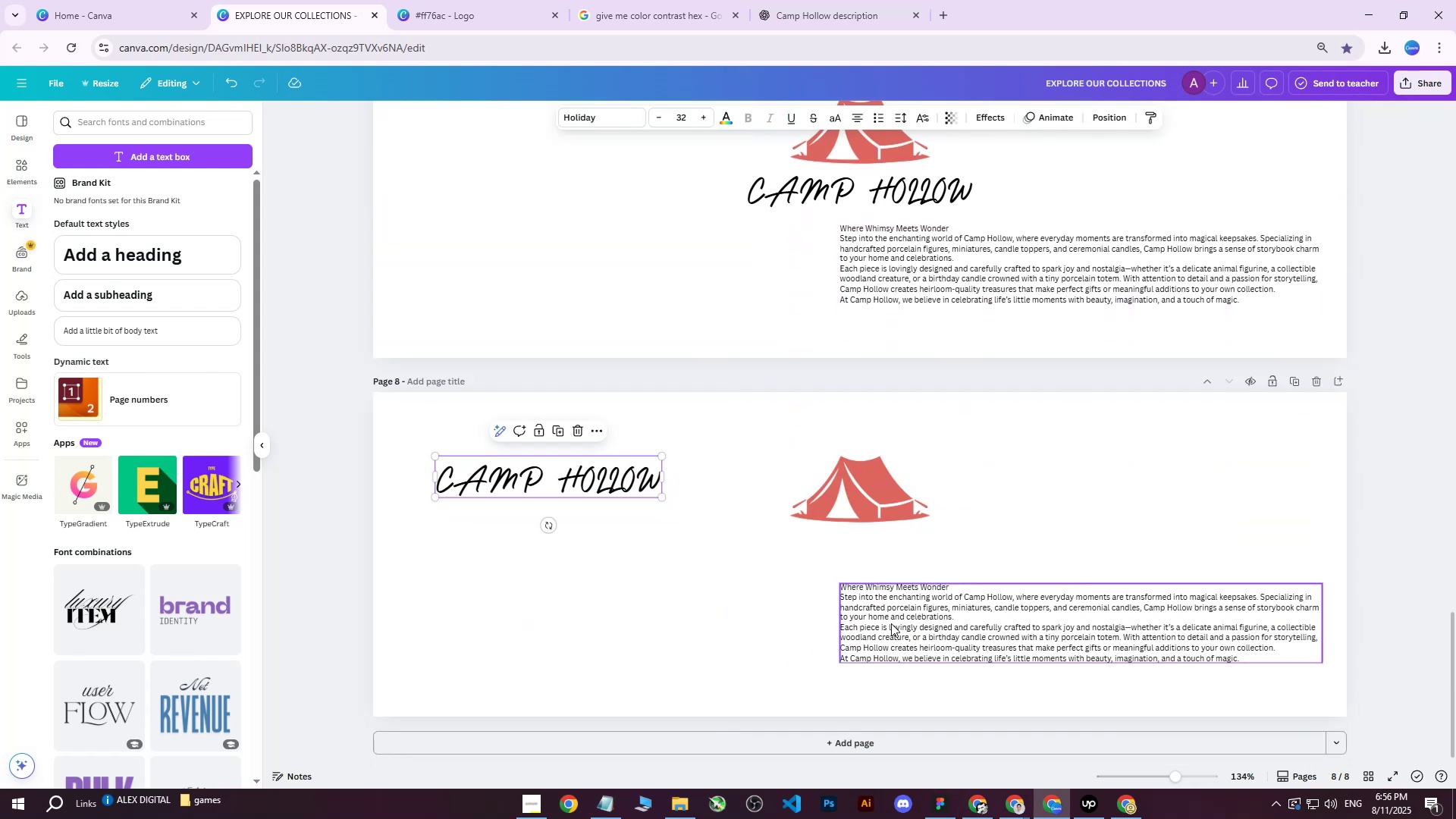 
left_click([891, 623])
 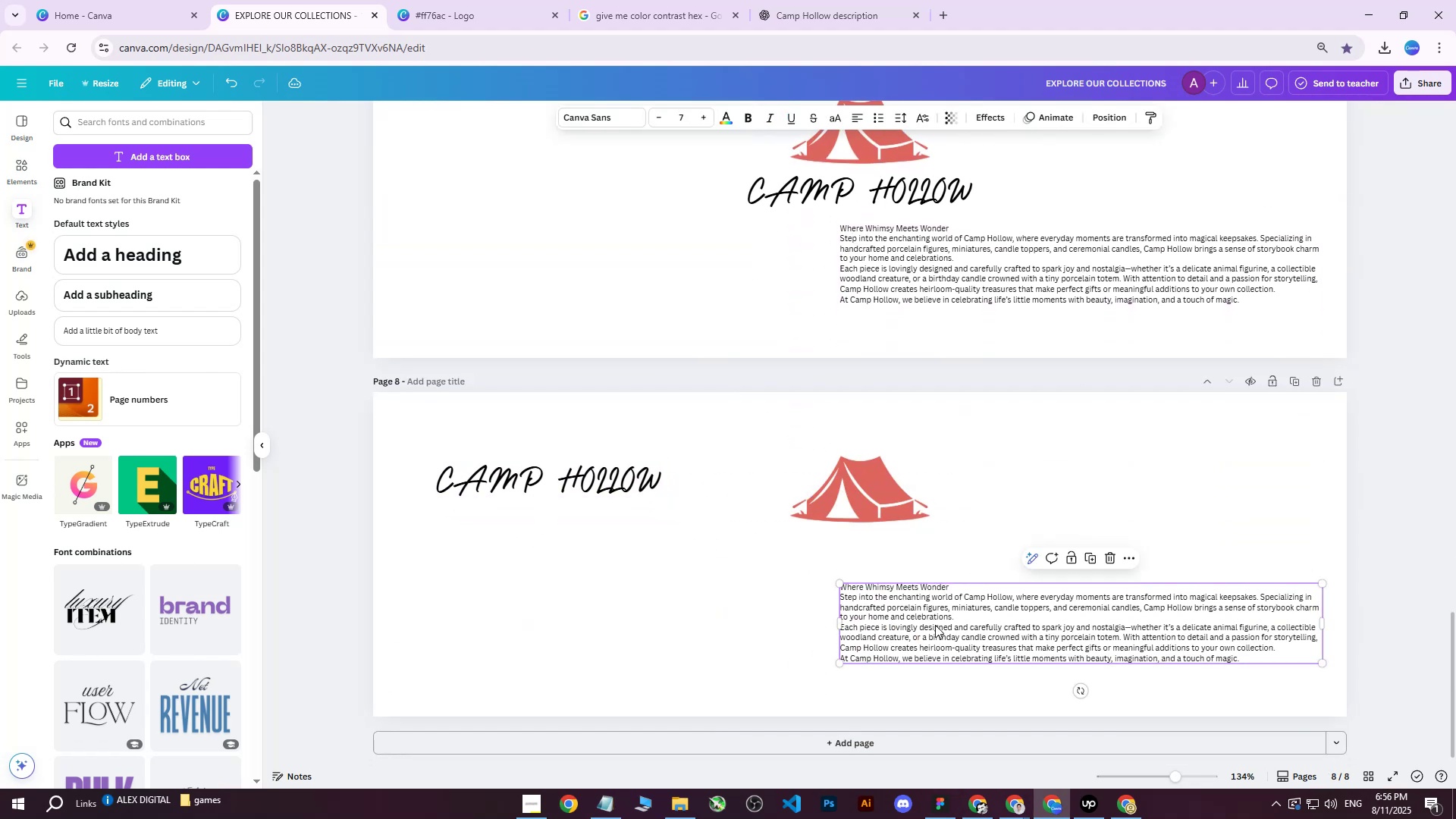 
left_click_drag(start_coordinate=[932, 623], to_coordinate=[526, 556])
 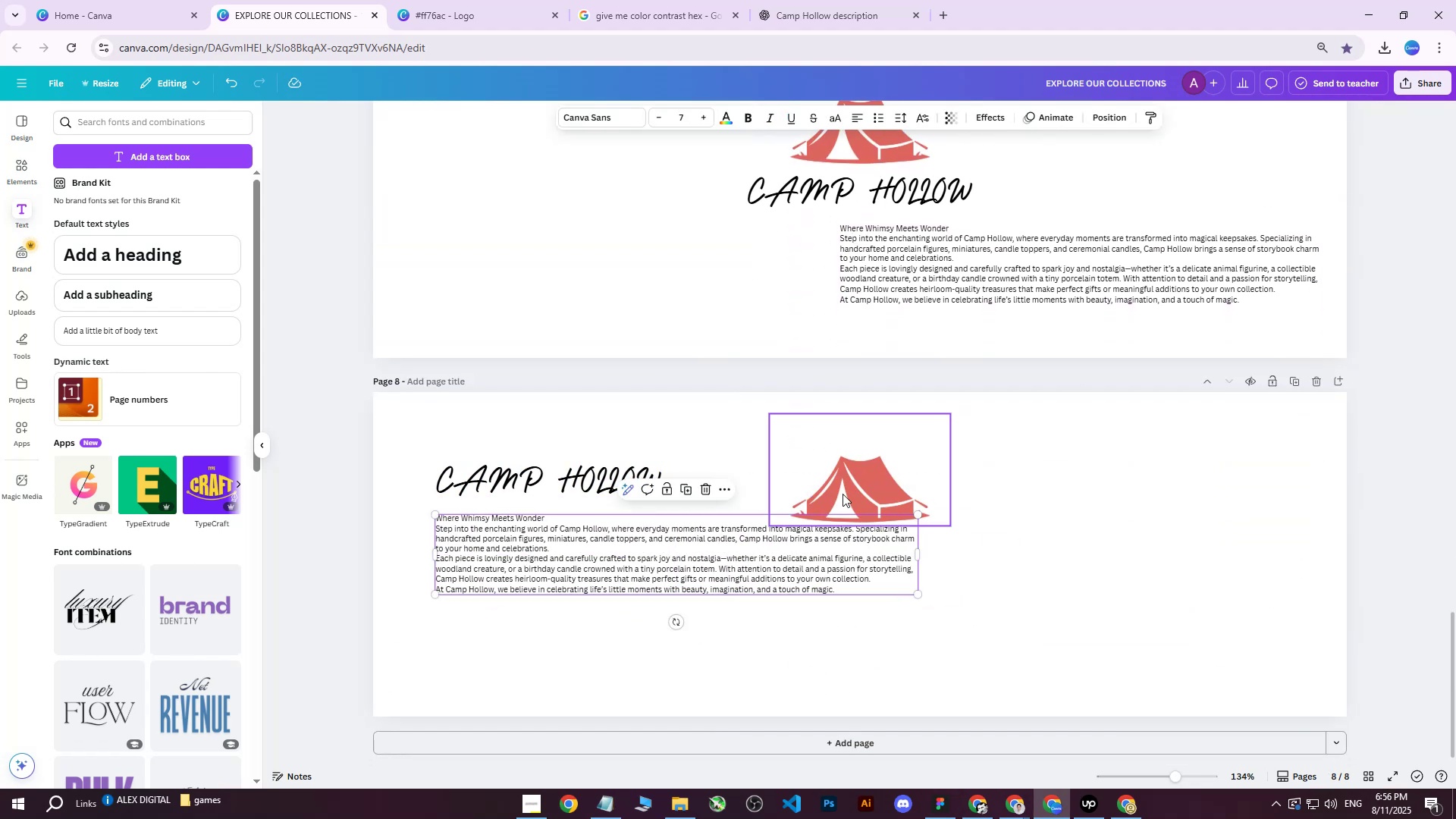 
left_click([849, 491])
 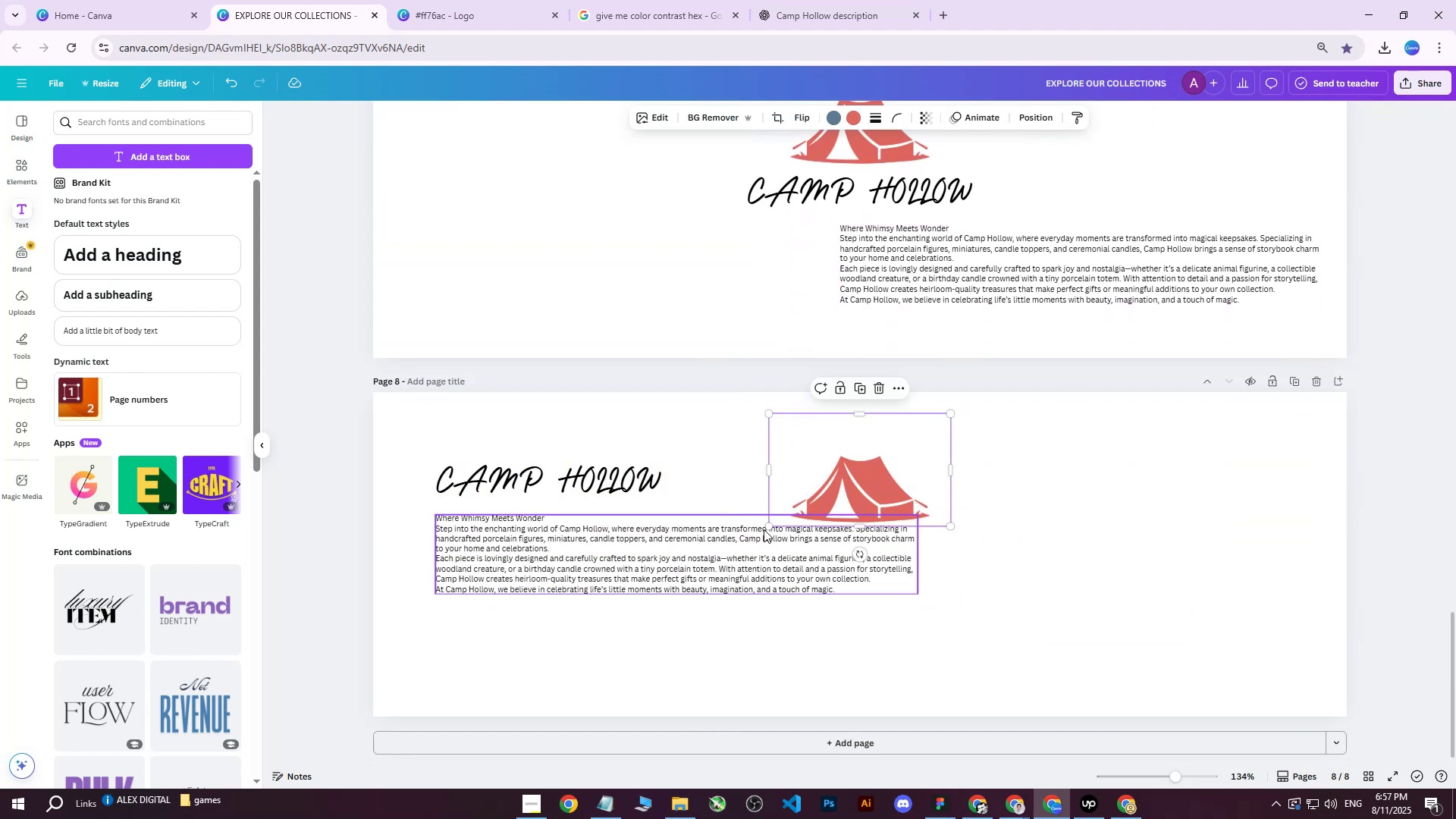 
left_click_drag(start_coordinate=[769, 526], to_coordinate=[535, 650])
 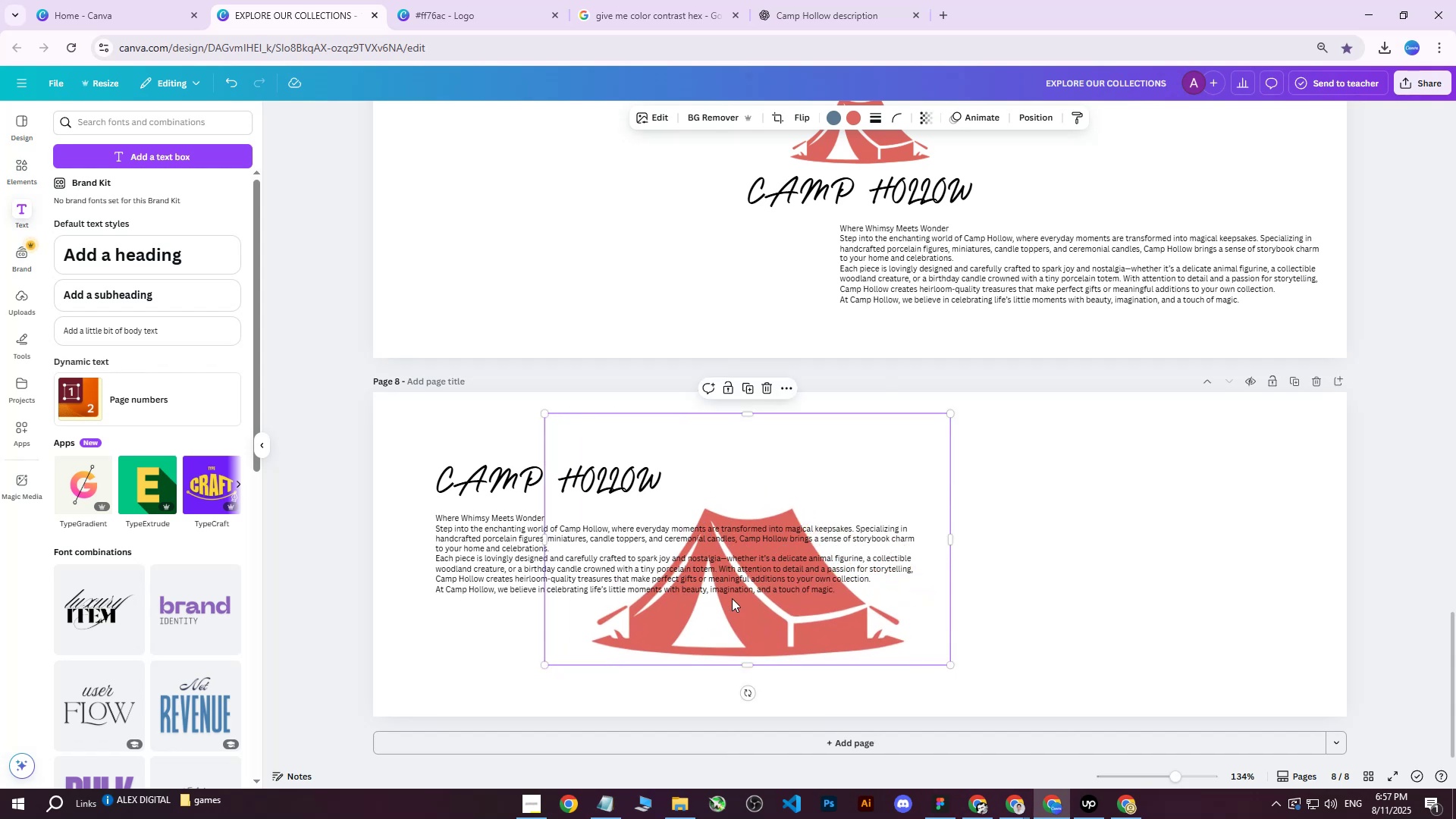 
left_click_drag(start_coordinate=[734, 597], to_coordinate=[845, 568])
 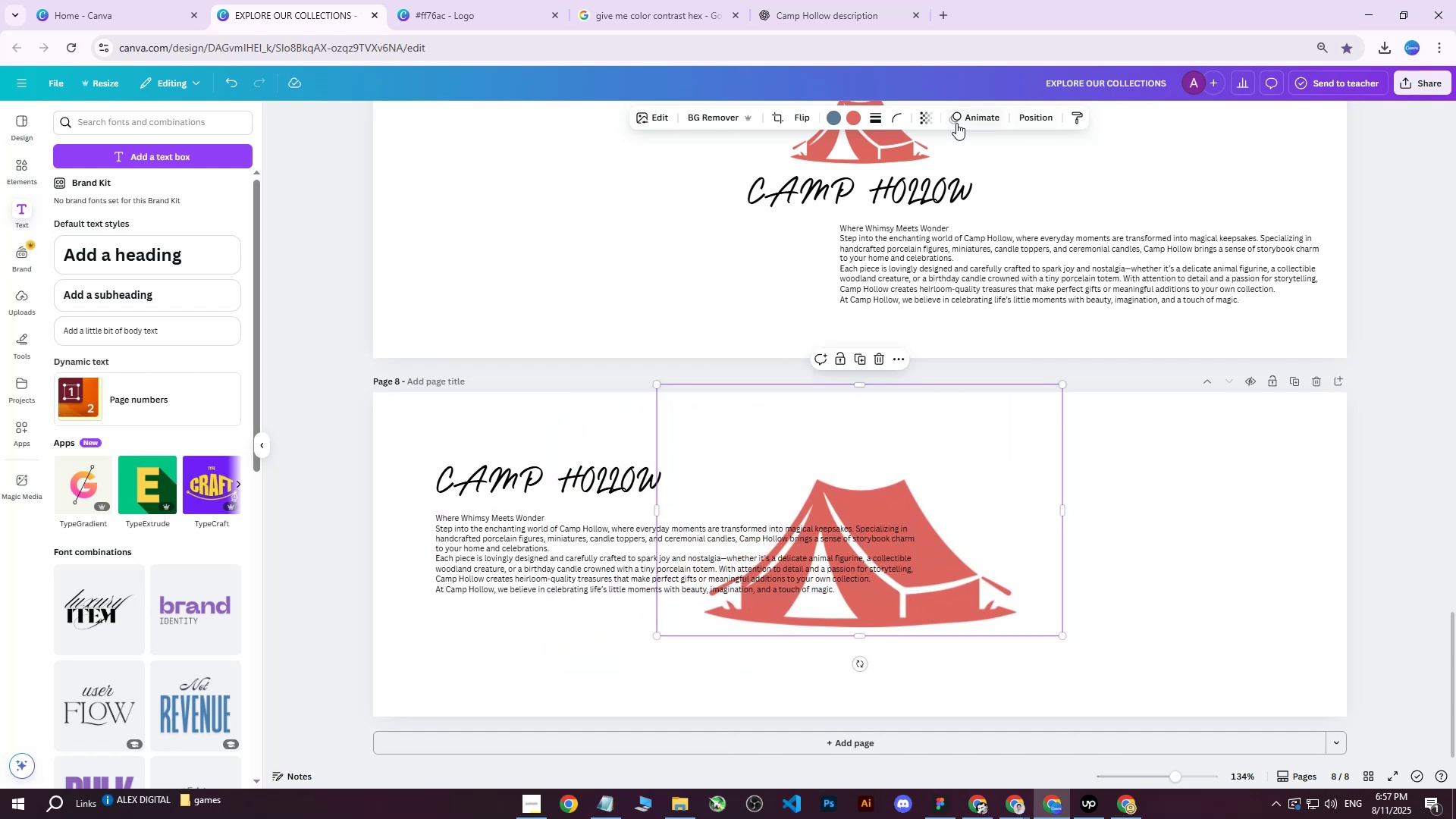 
left_click([927, 118])
 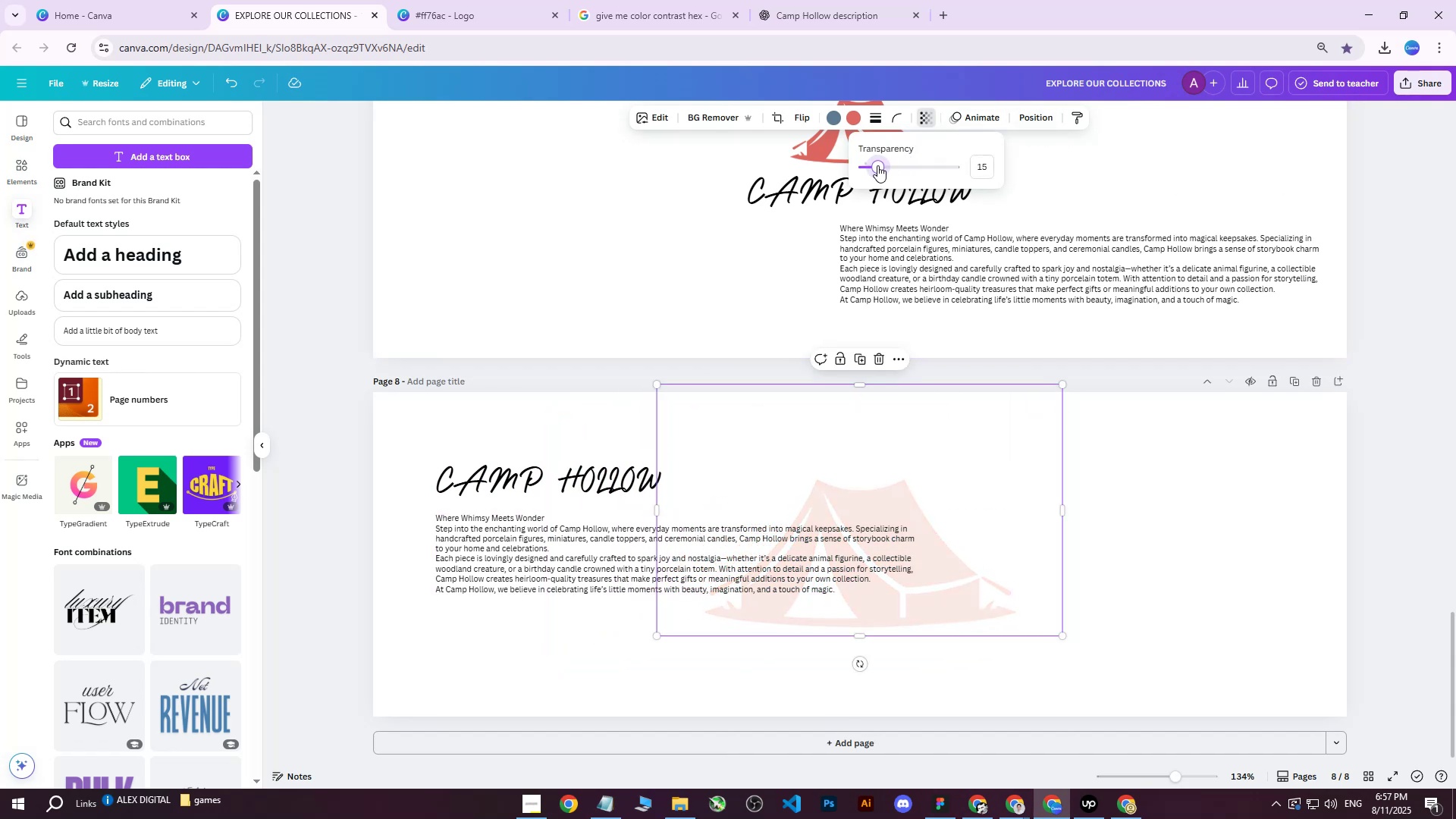 
left_click([466, 406])
 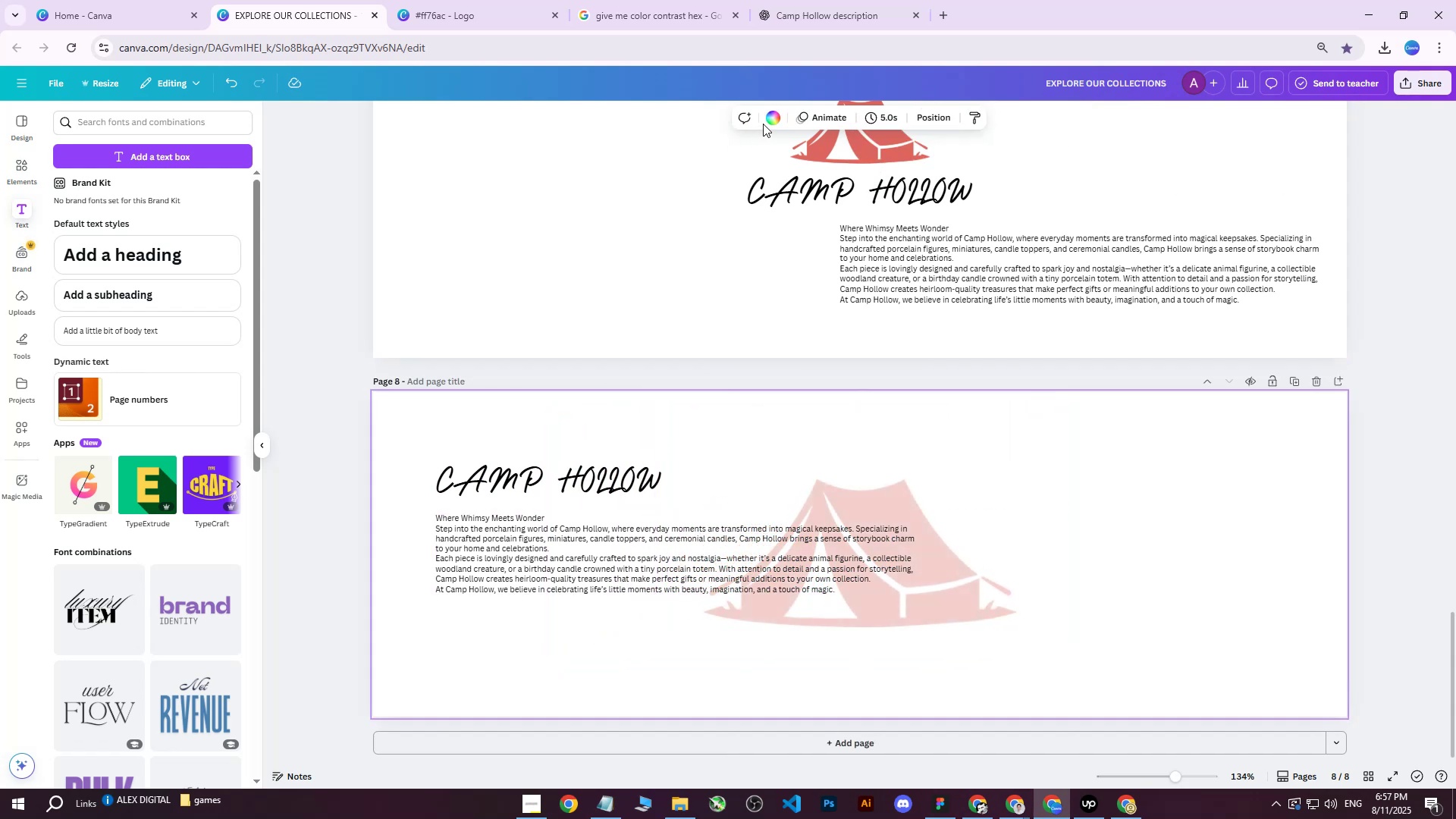 
left_click([770, 120])
 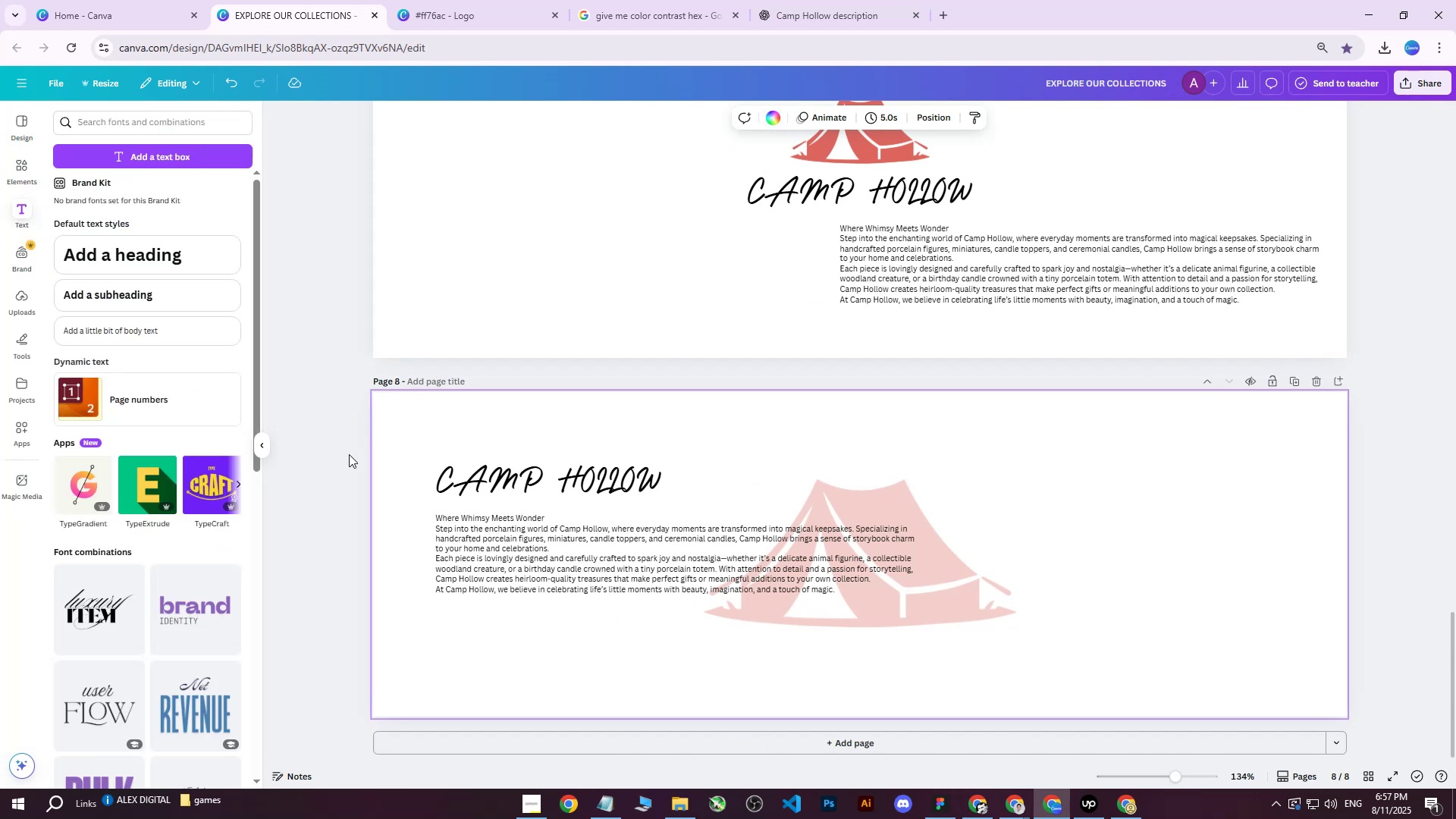 
left_click([1119, 805])
 